 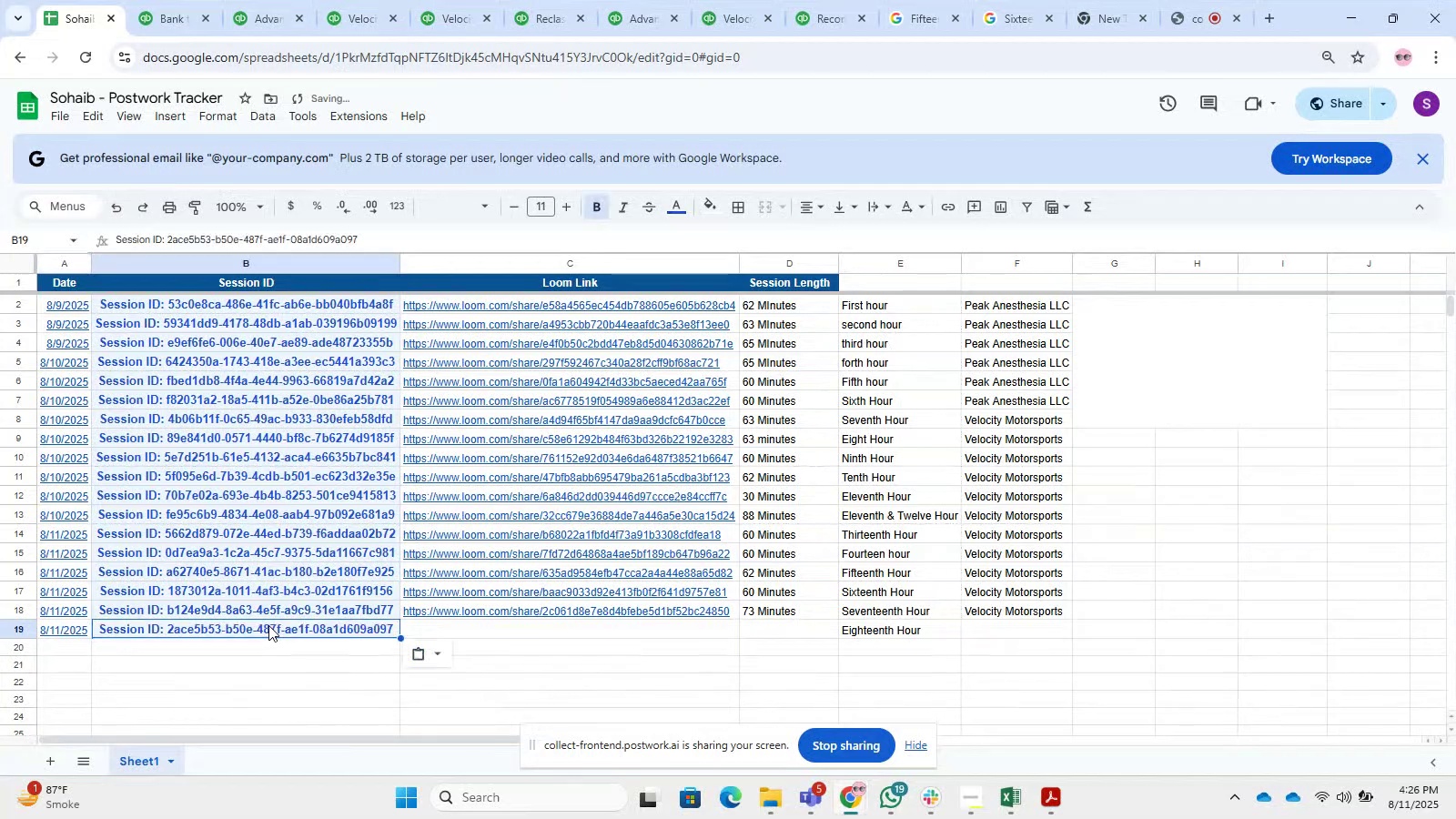 
left_click([451, 626])
 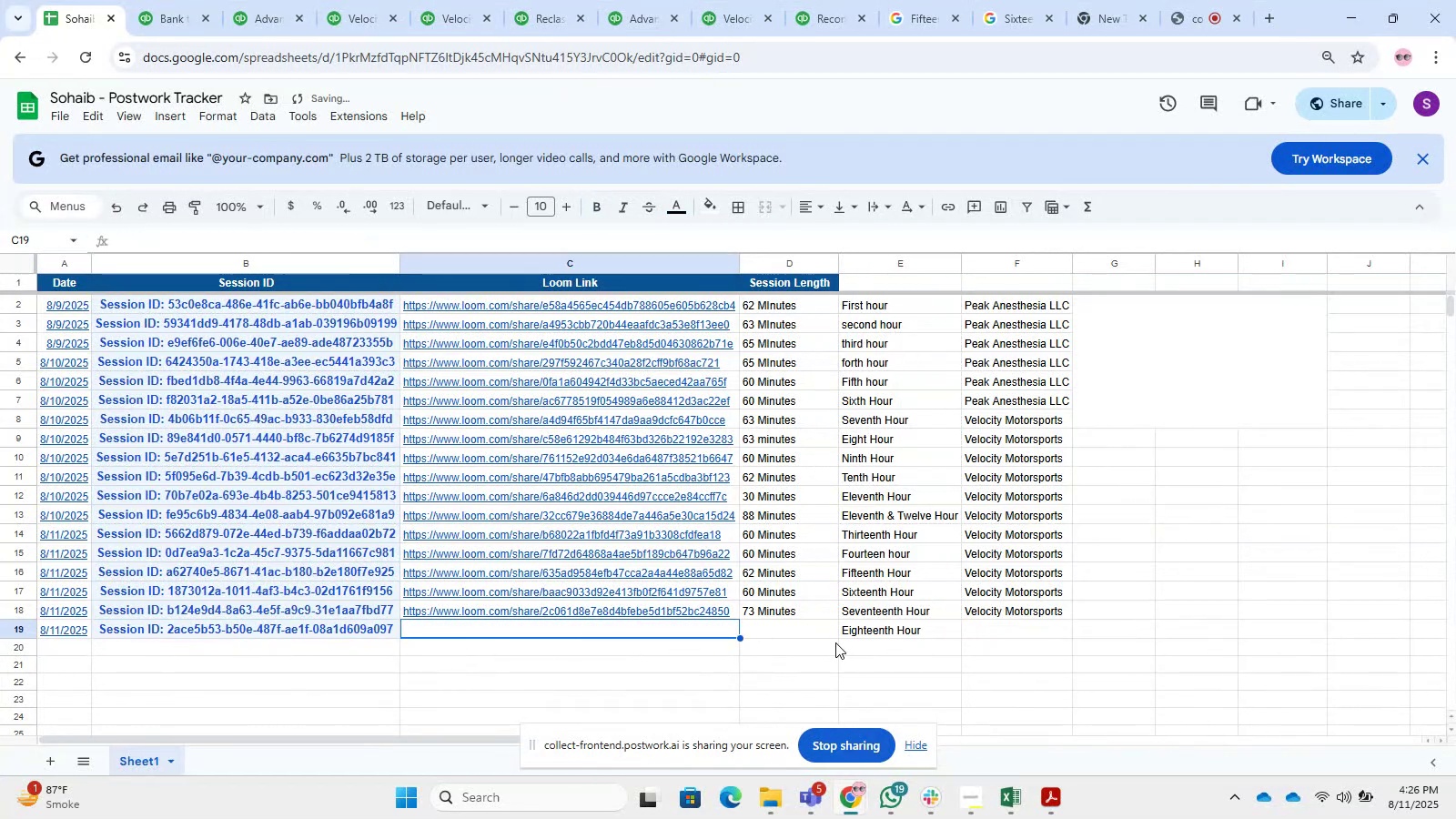 
left_click([817, 633])
 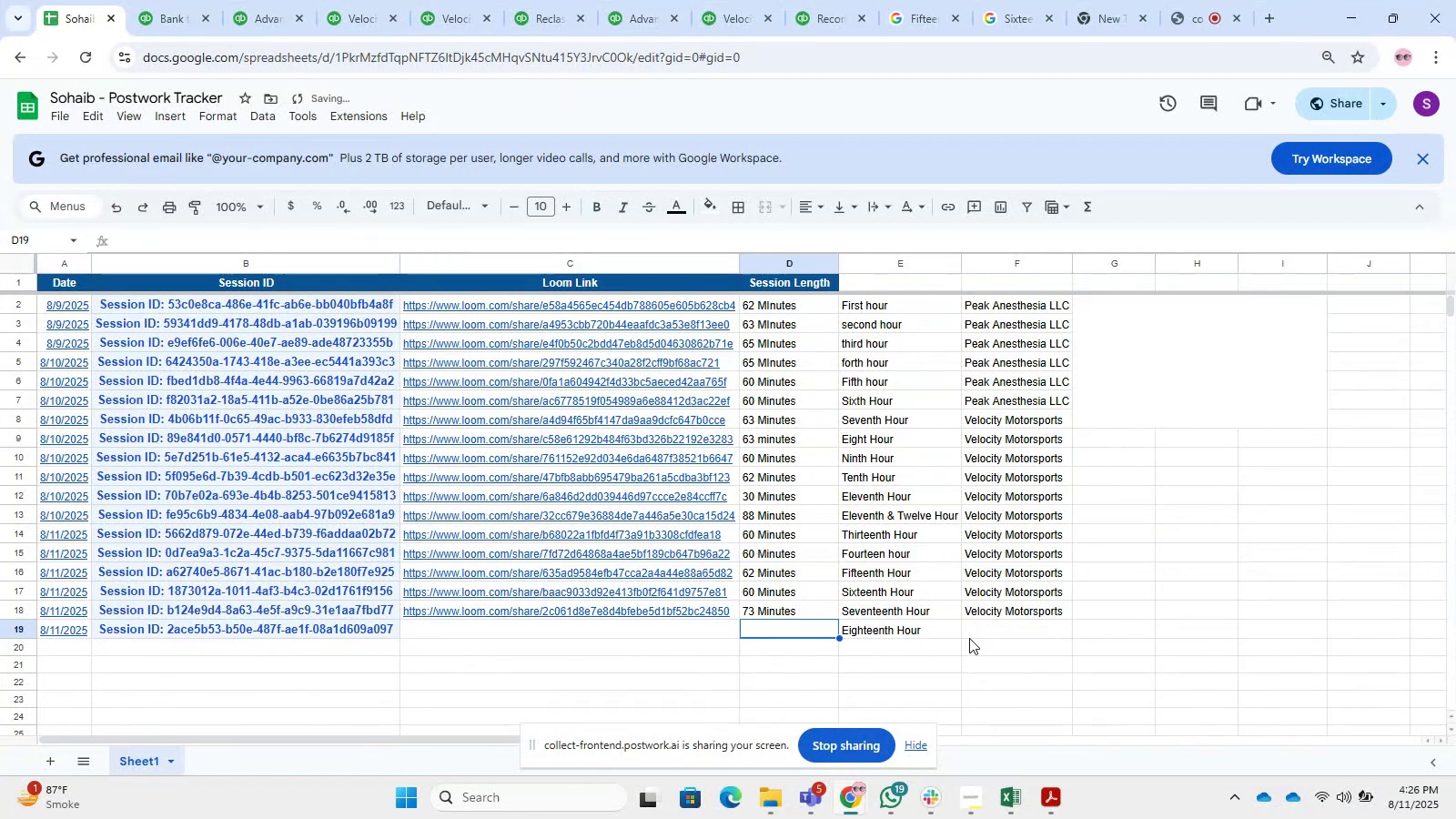 
left_click([990, 633])
 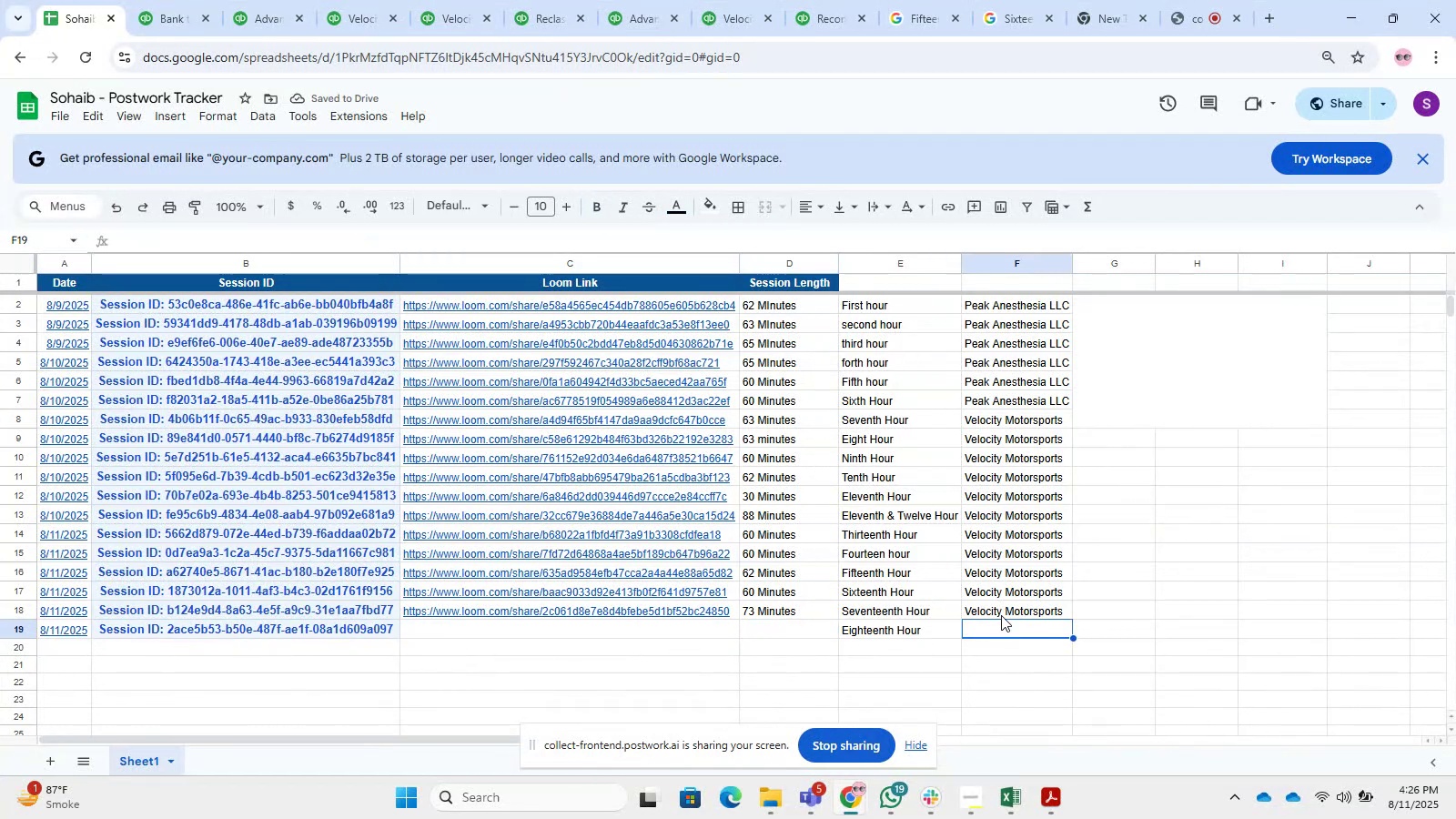 
key(Control+C)
 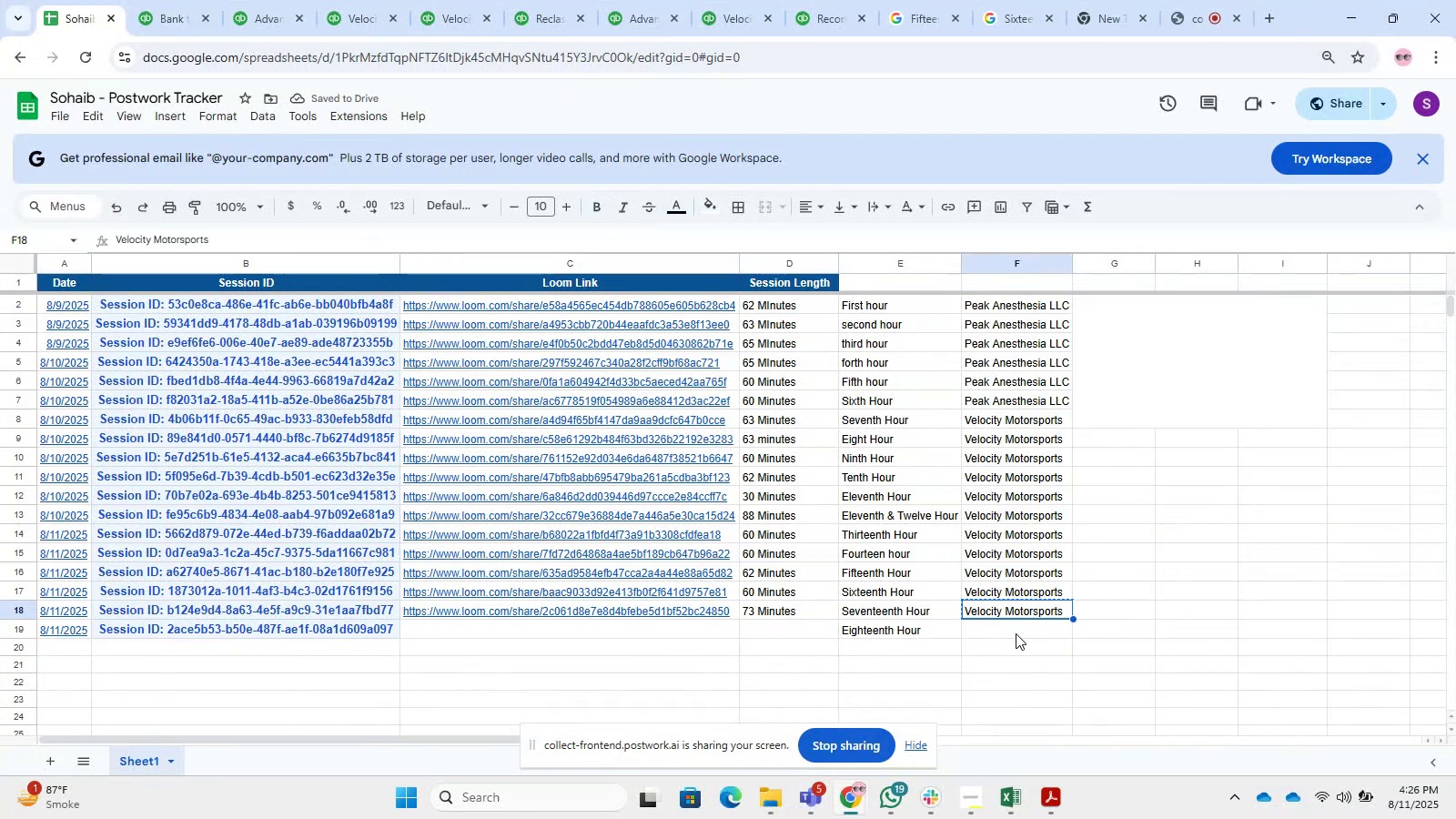 
left_click([1025, 640])
 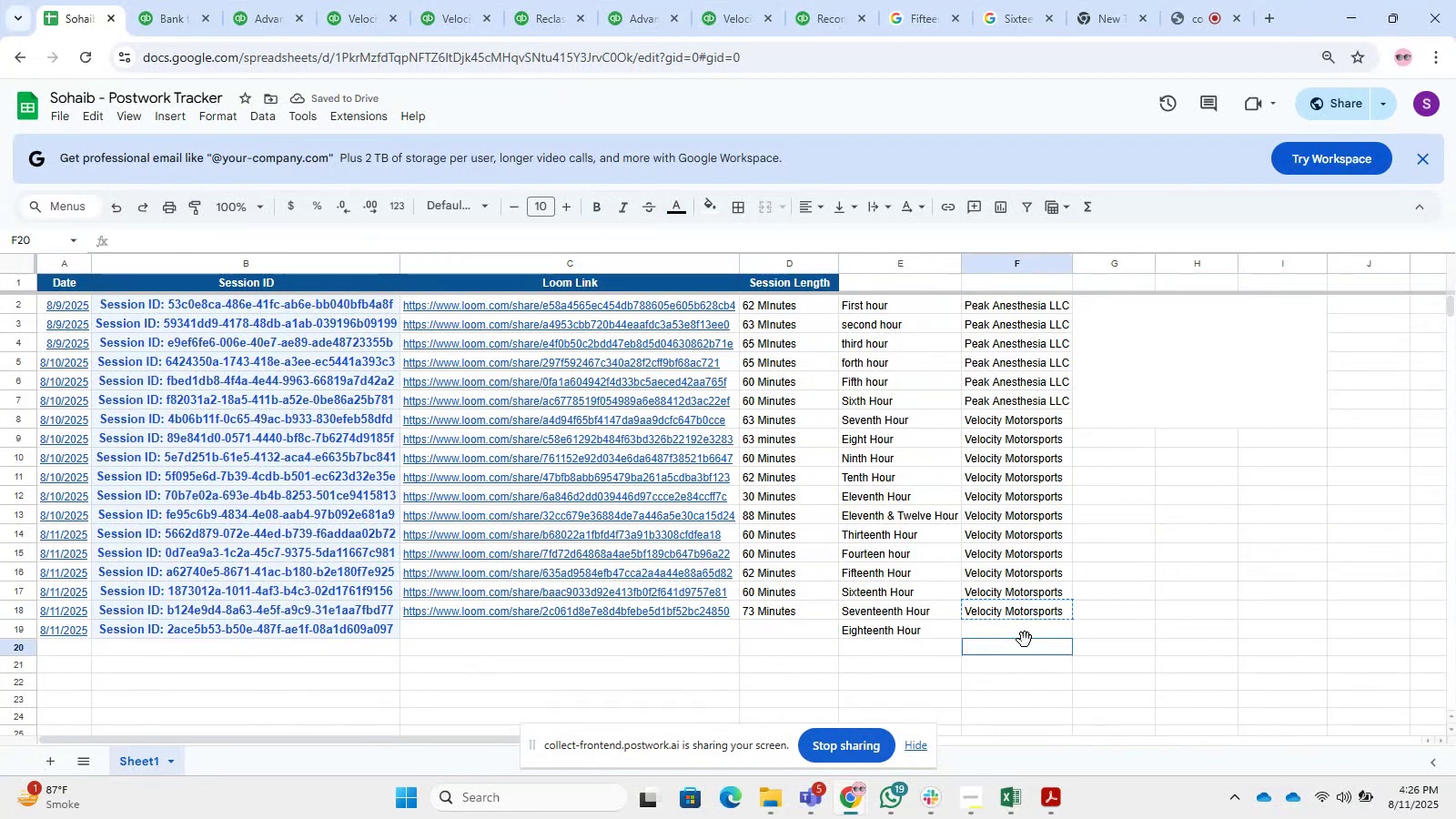 
hold_key(key=ControlLeft, duration=0.34)
 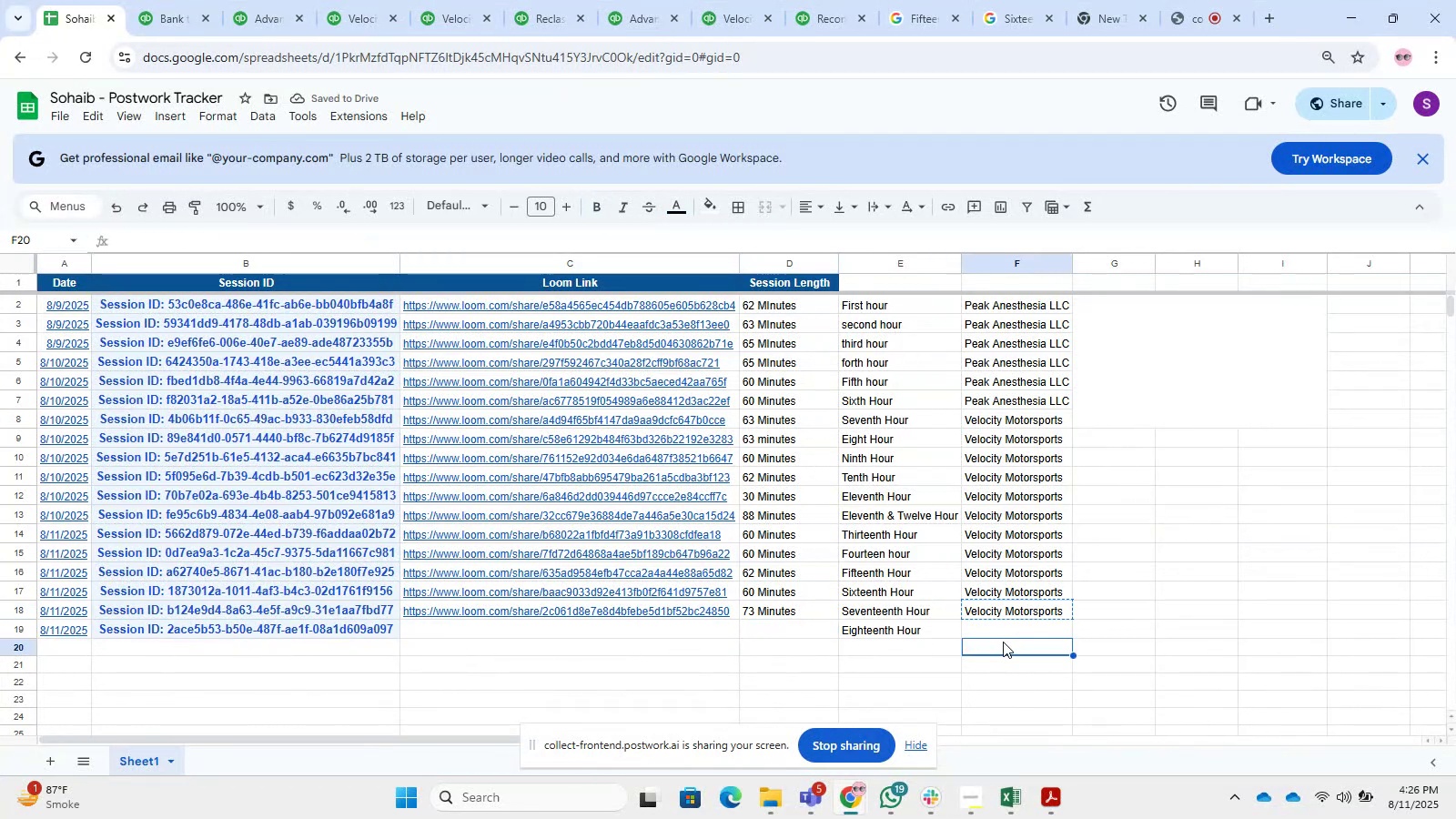 
left_click([993, 634])
 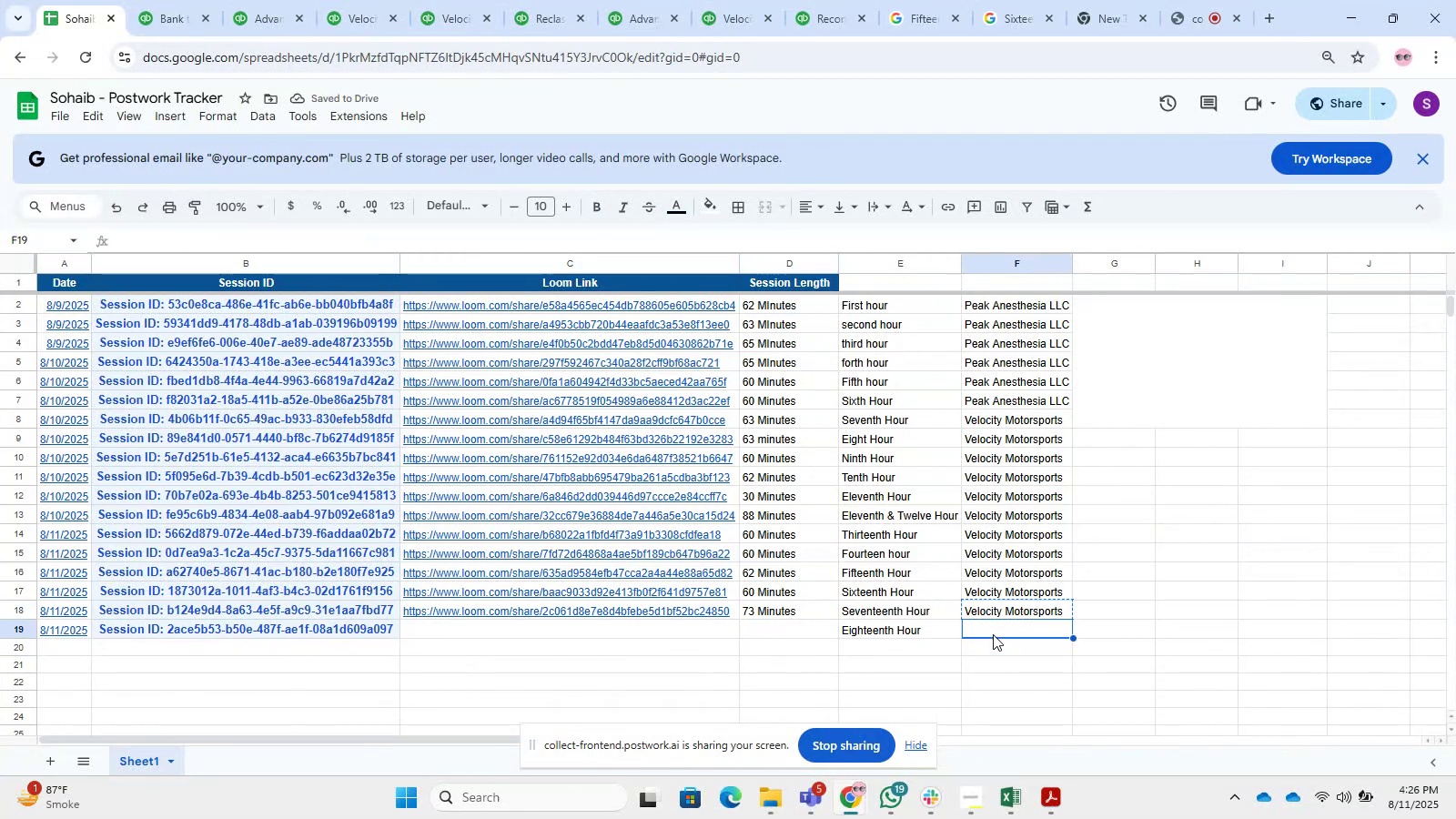 
key(Control+V)
 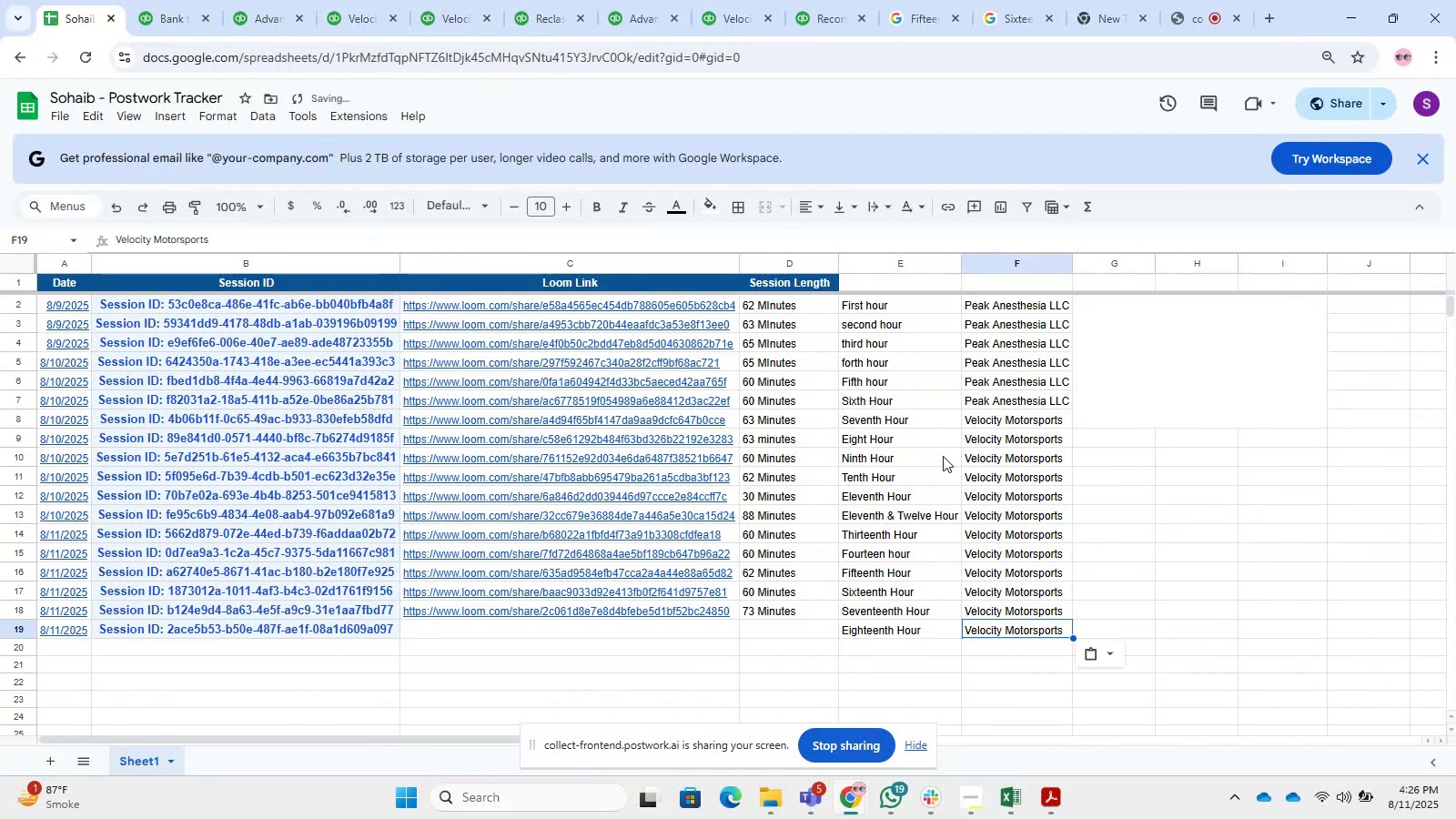 
left_click_drag(start_coordinate=[892, 417], to_coordinate=[918, 636])
 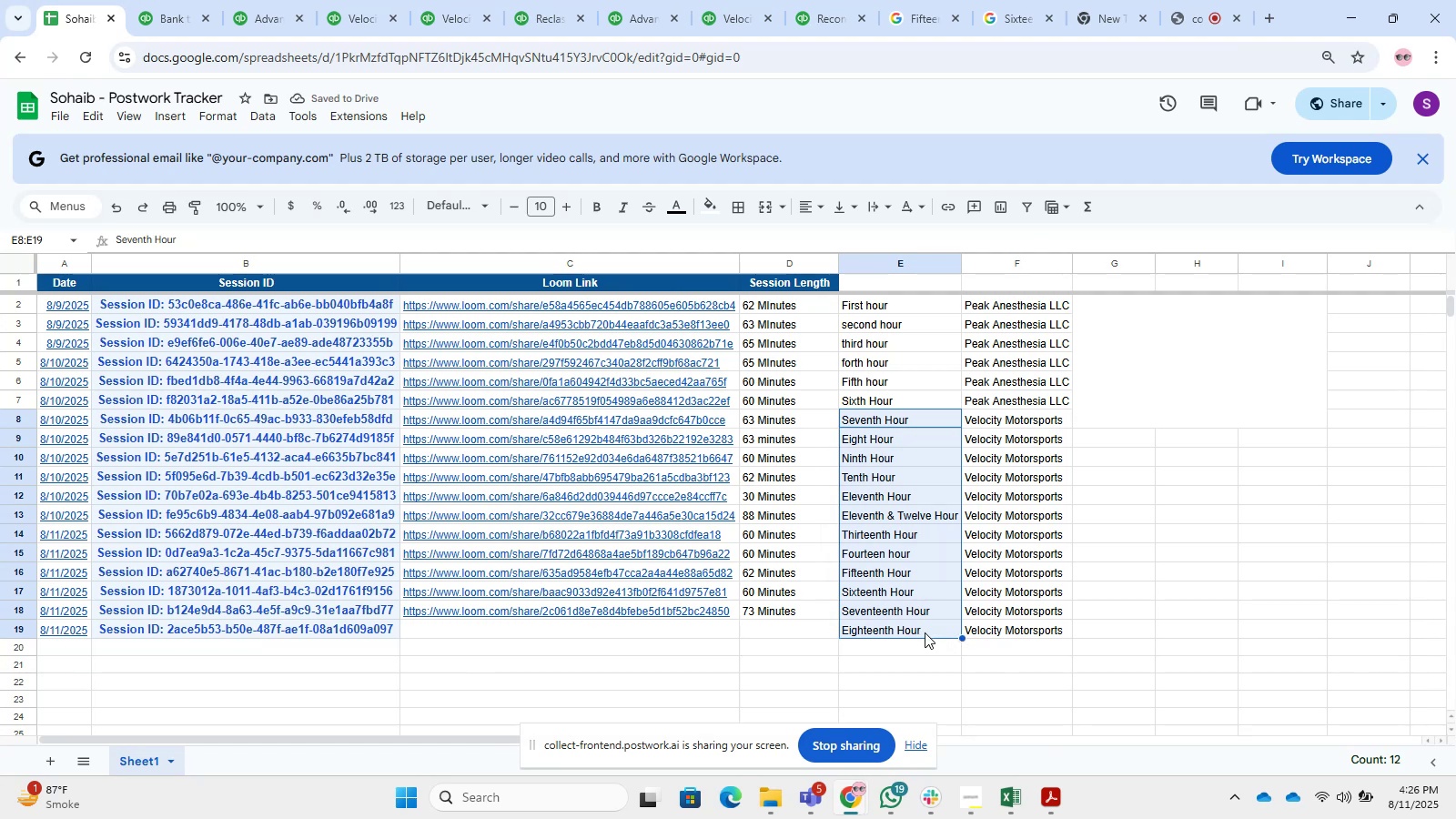 
left_click([945, 654])
 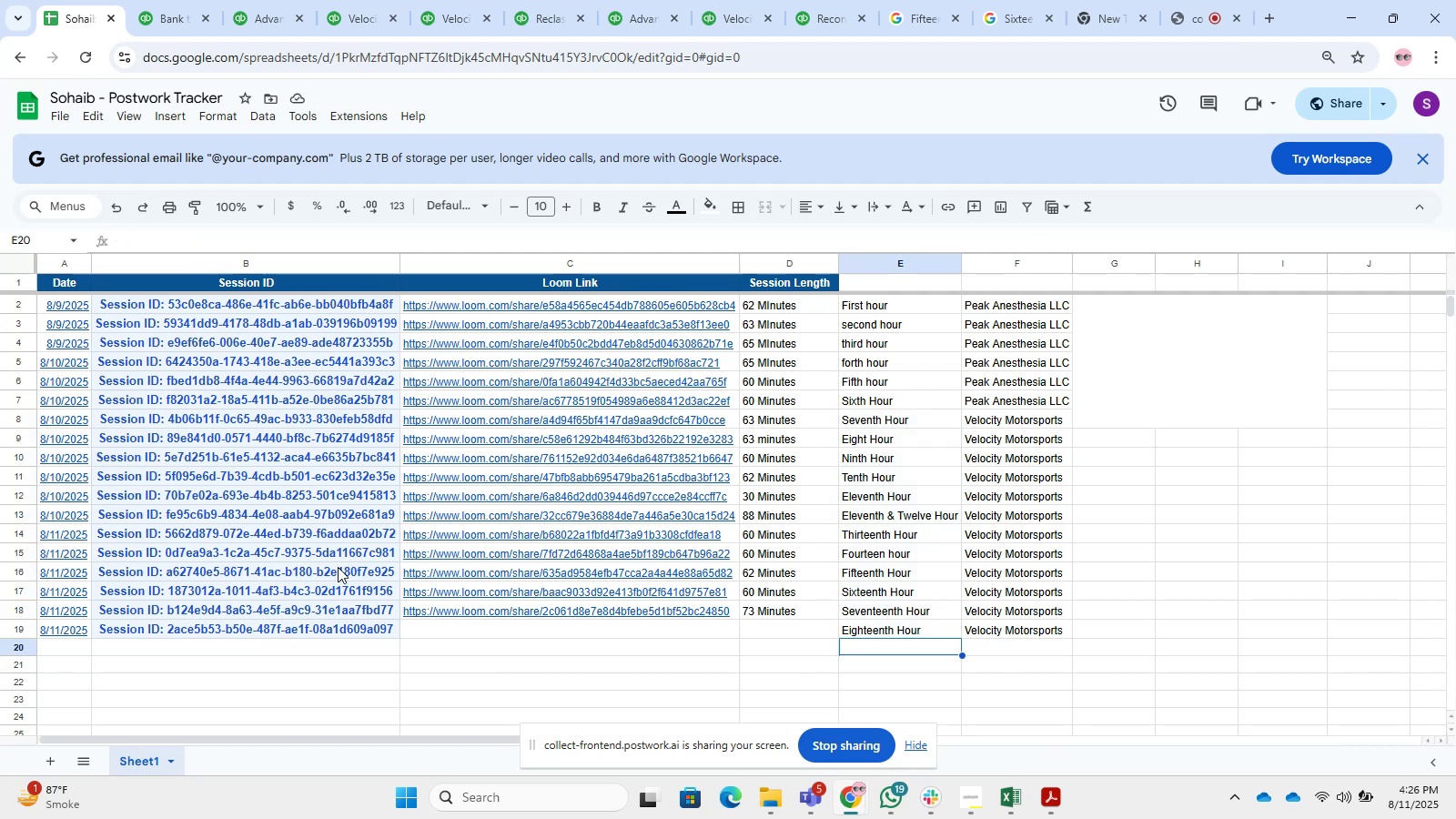 
wait(12.51)
 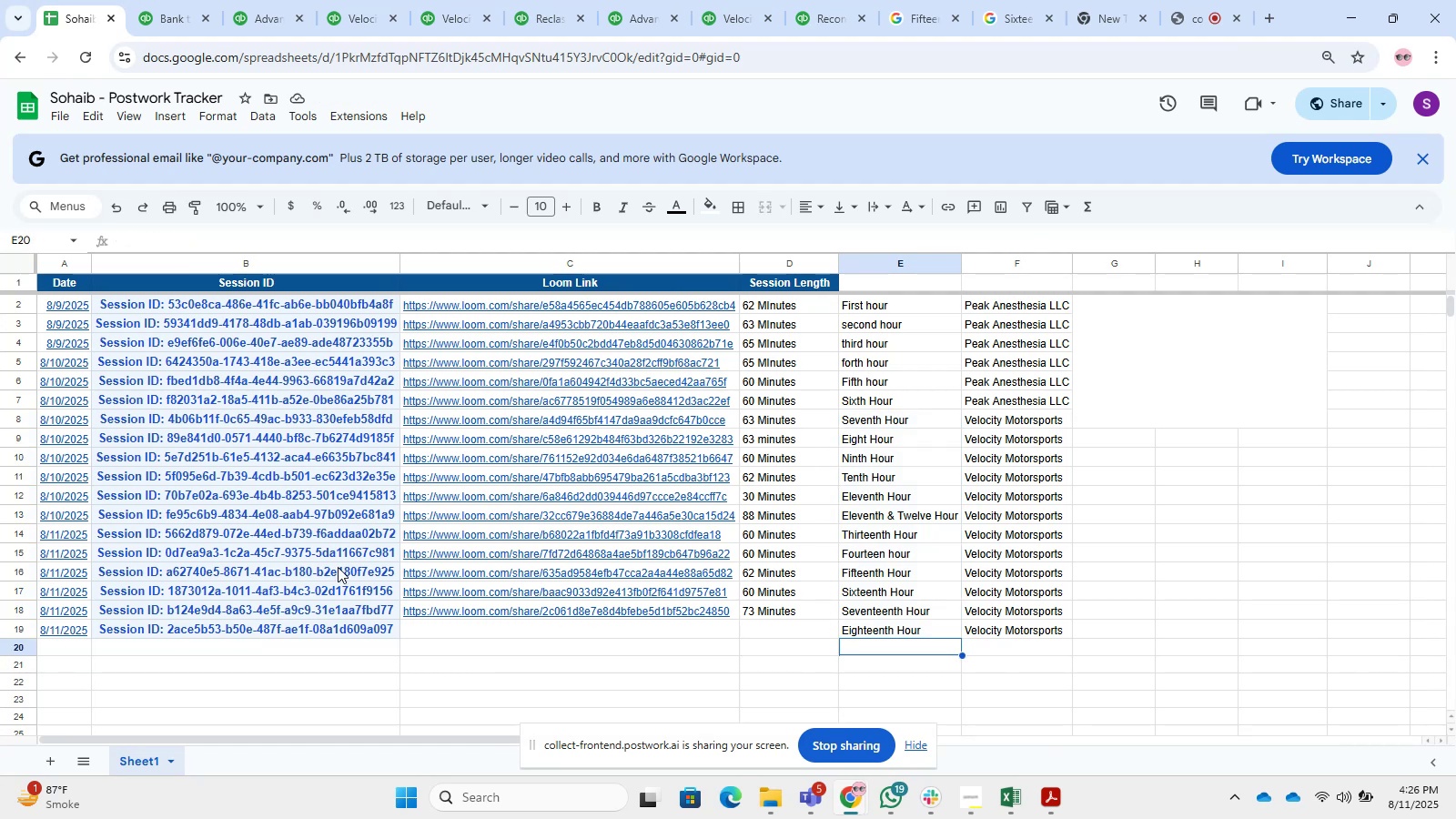 
left_click([308, 0])
 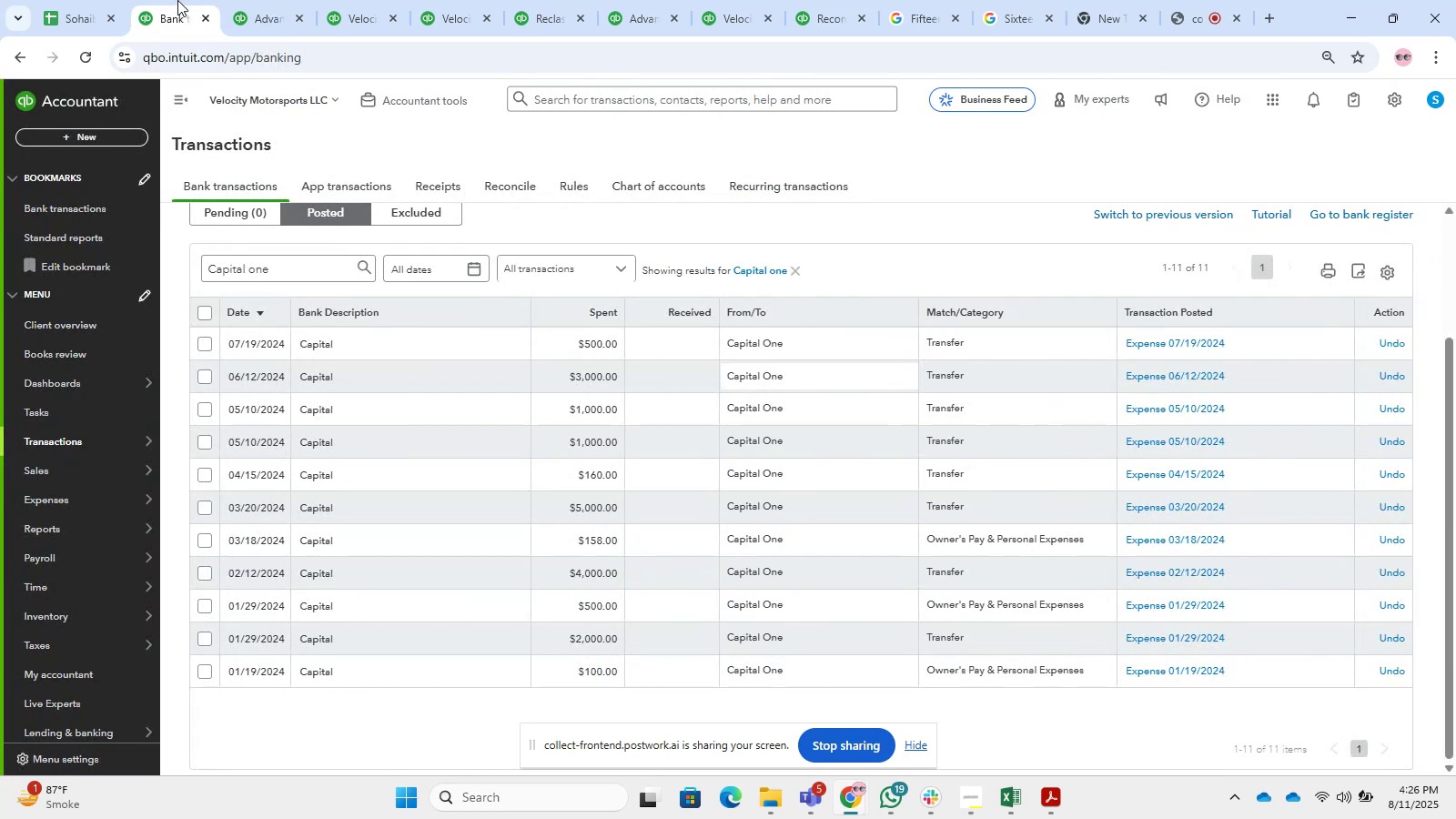 
wait(20.46)
 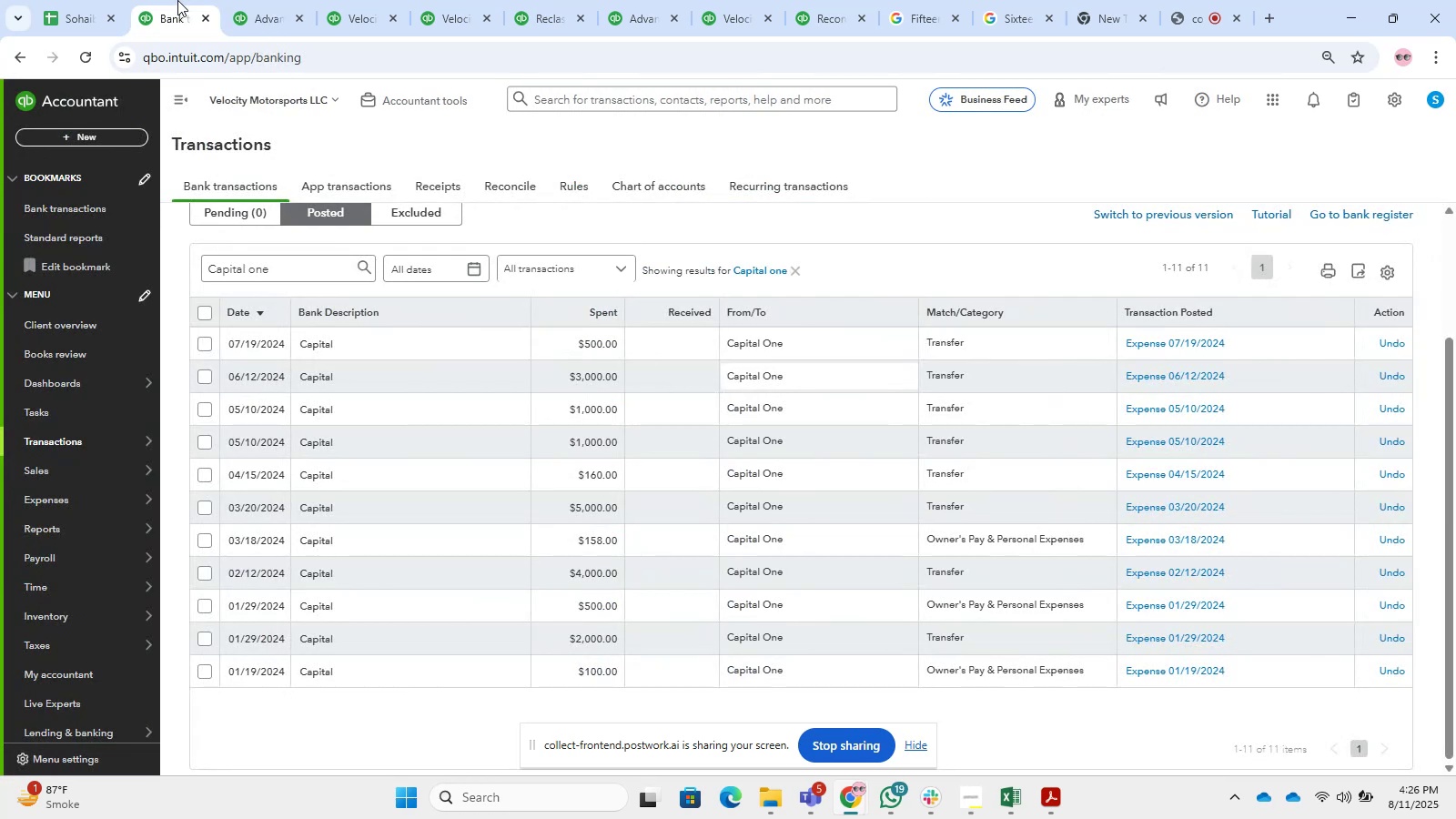 
left_click([239, 0])
 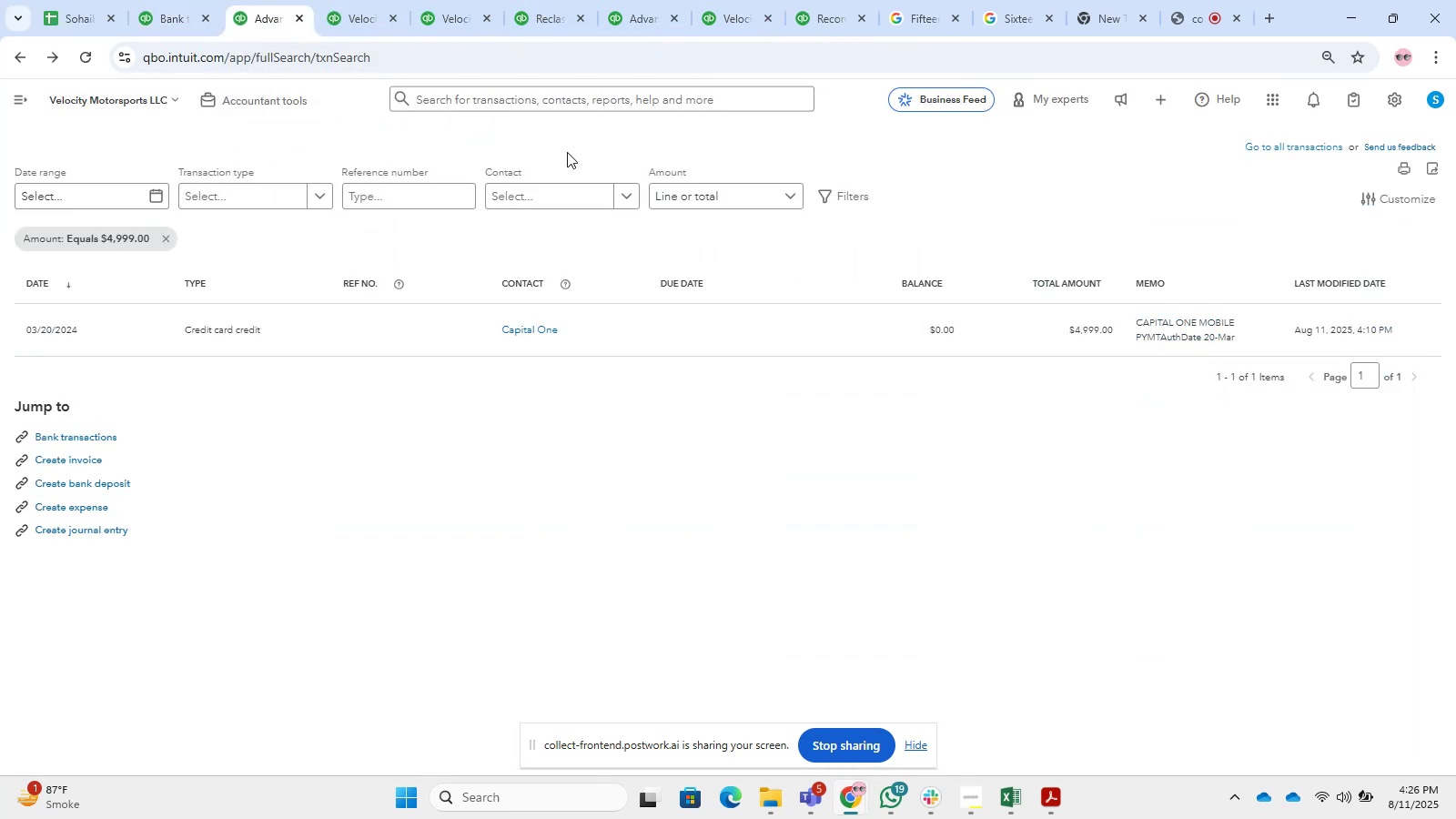 
left_click([364, 0])
 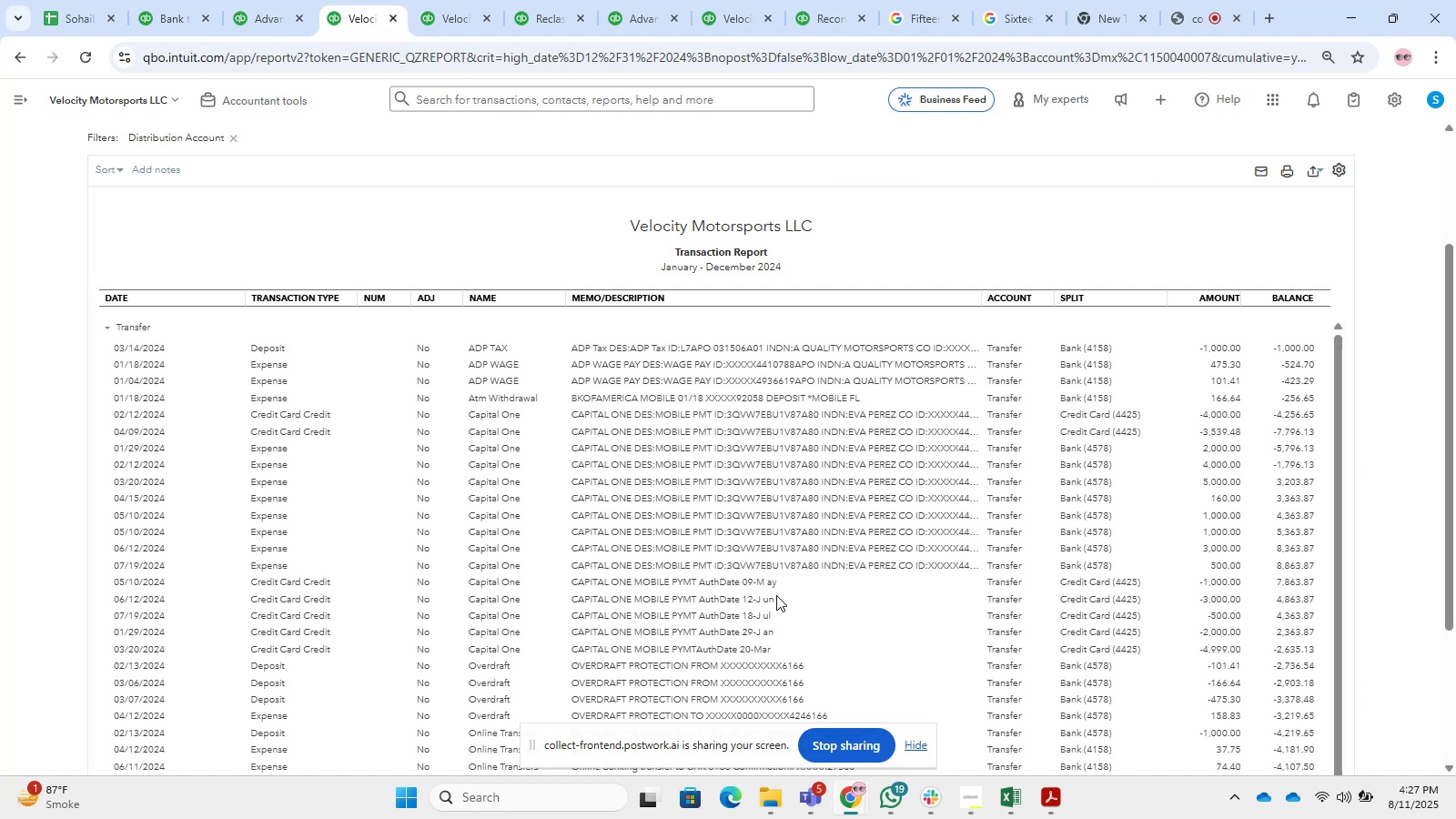 
wait(48.51)
 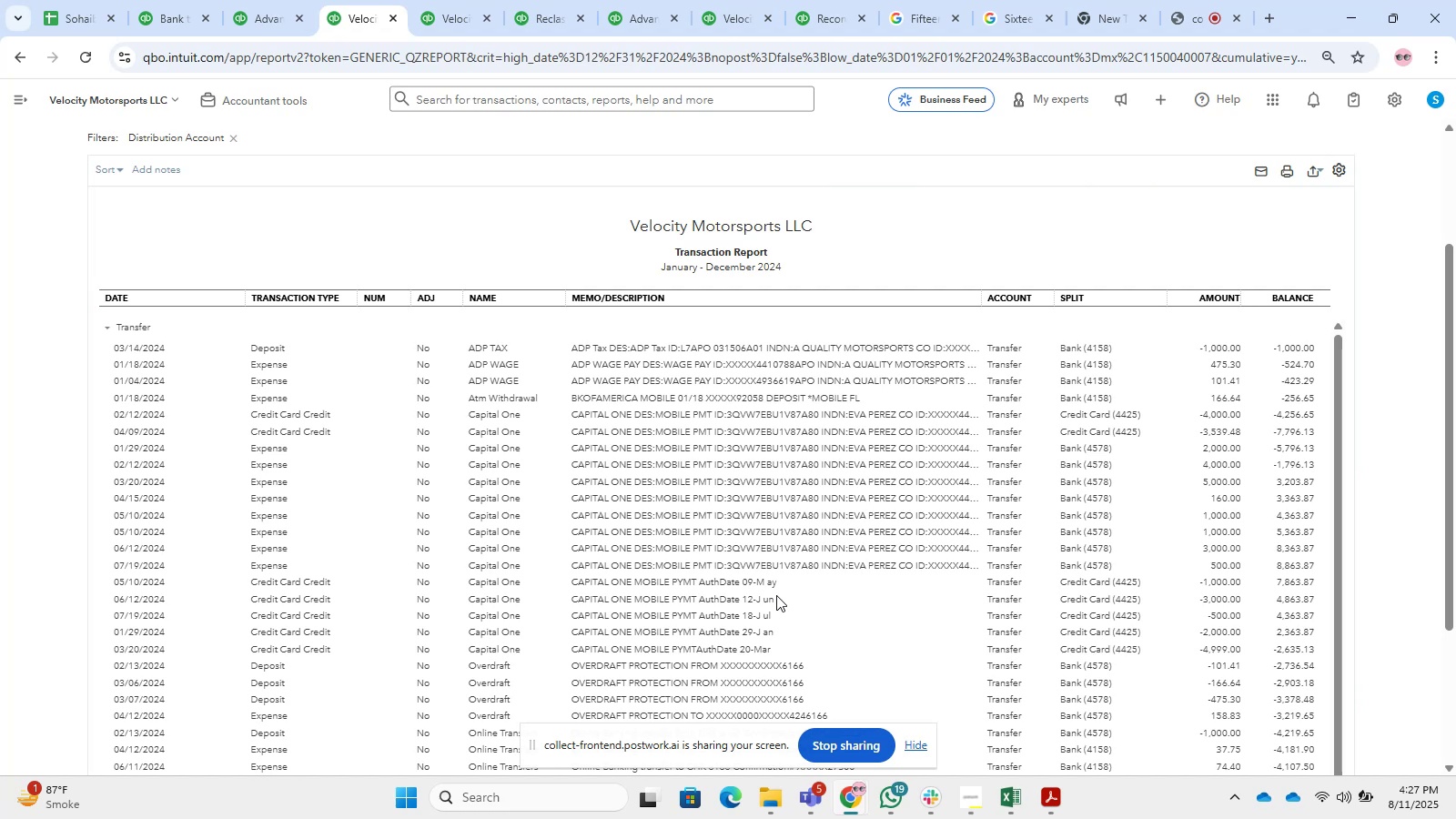 
left_click([1202, 0])
 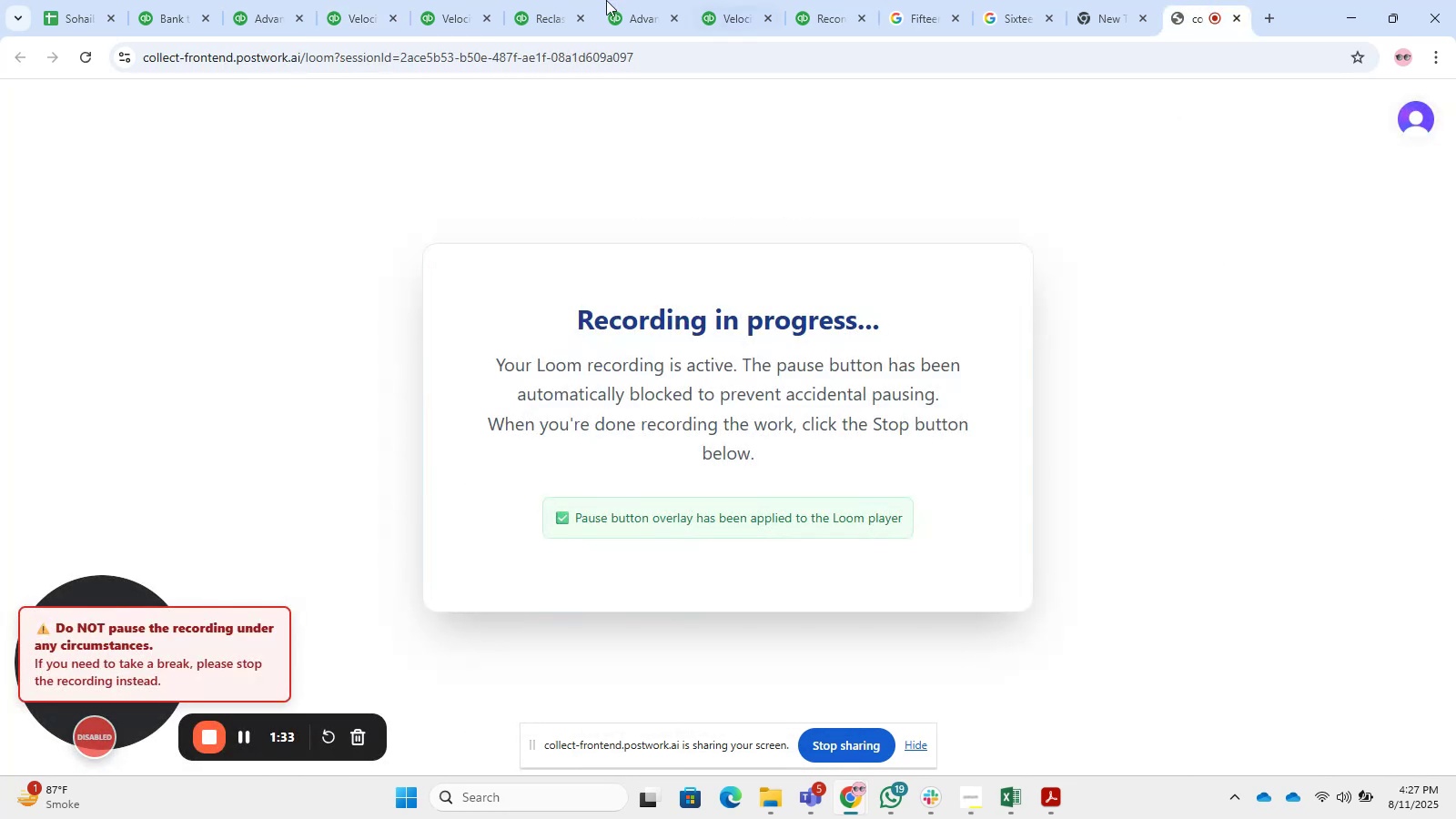 
left_click([519, 0])
 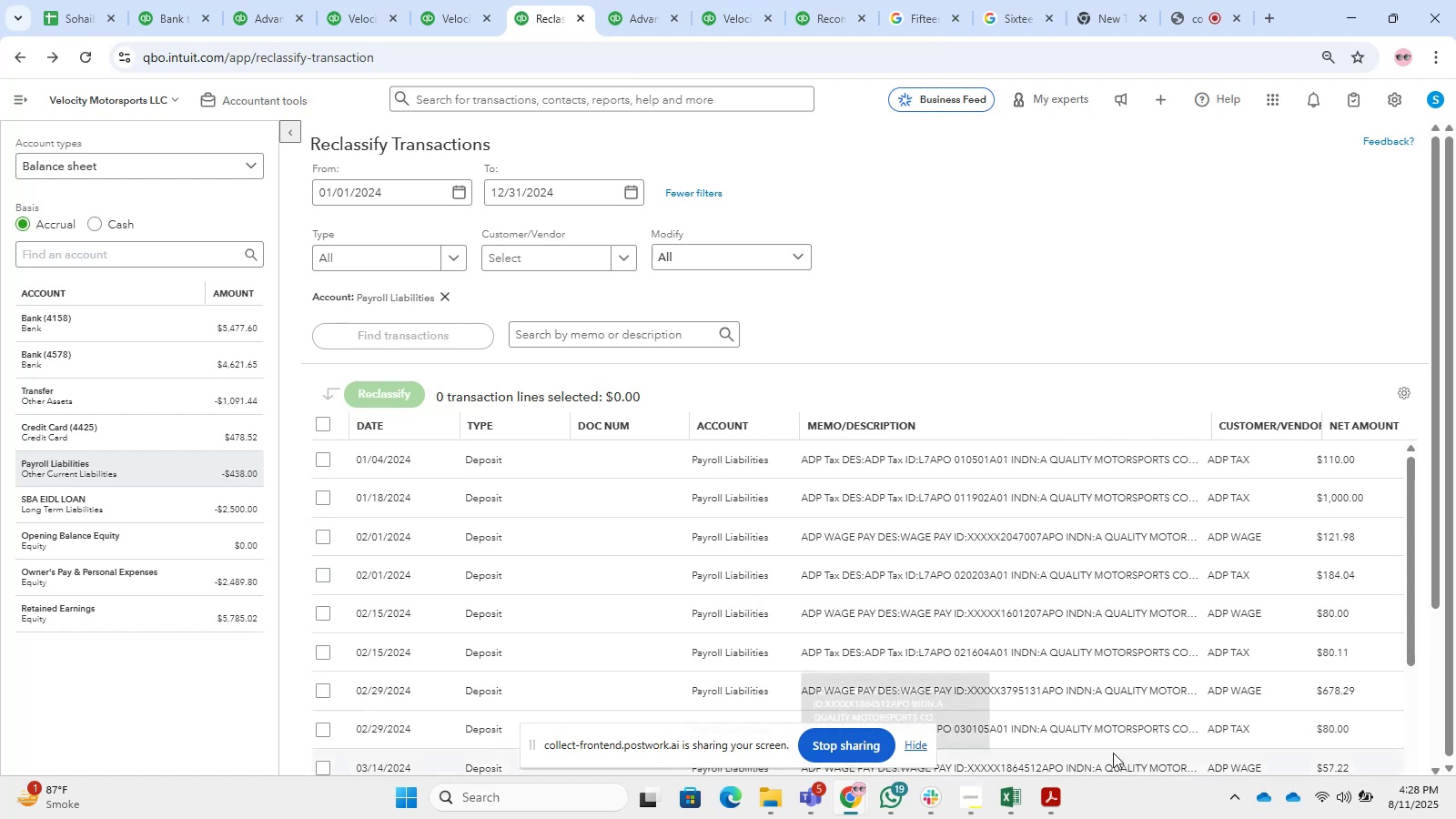 
wait(21.37)
 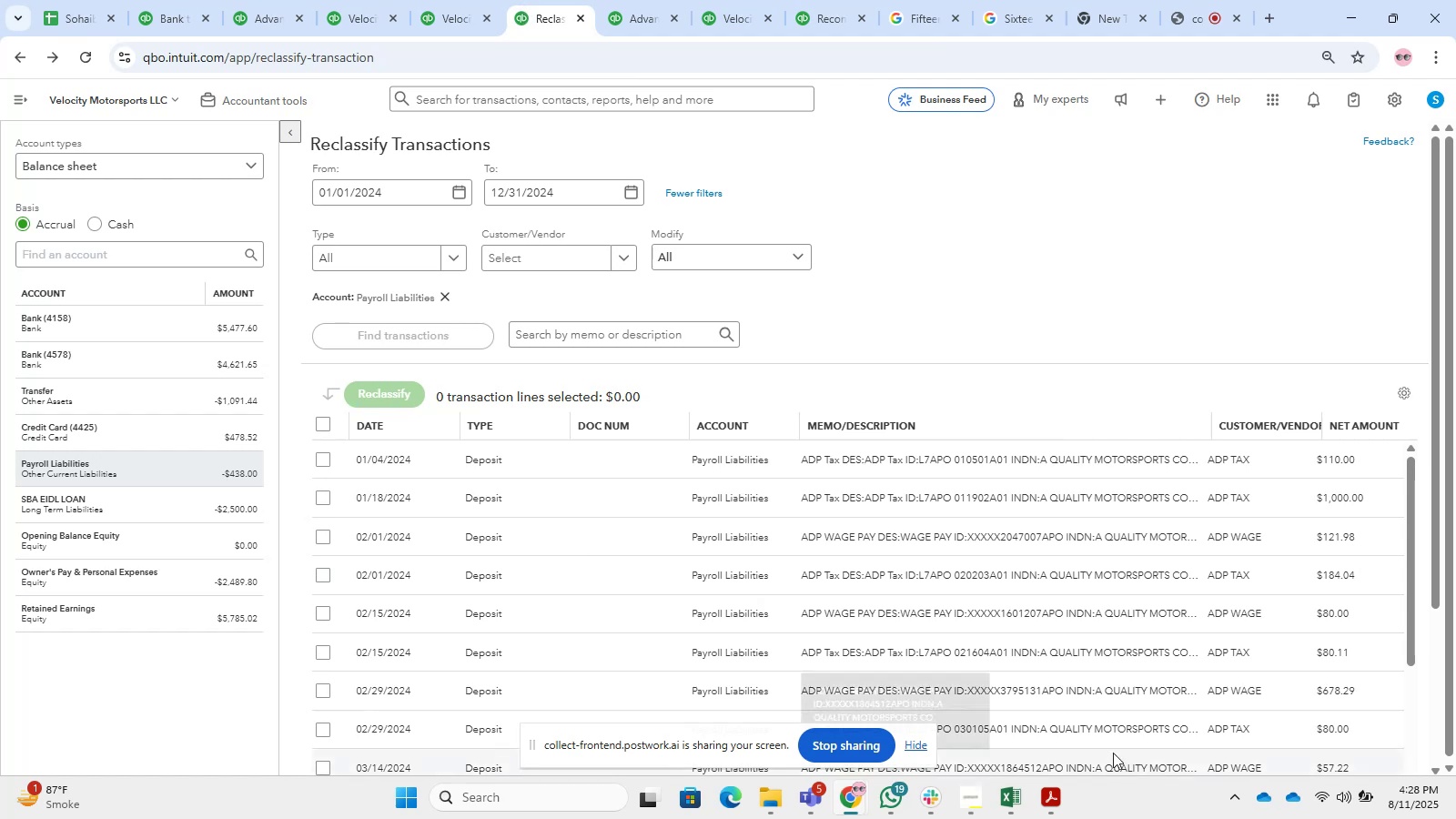 
left_click([1097, 0])
 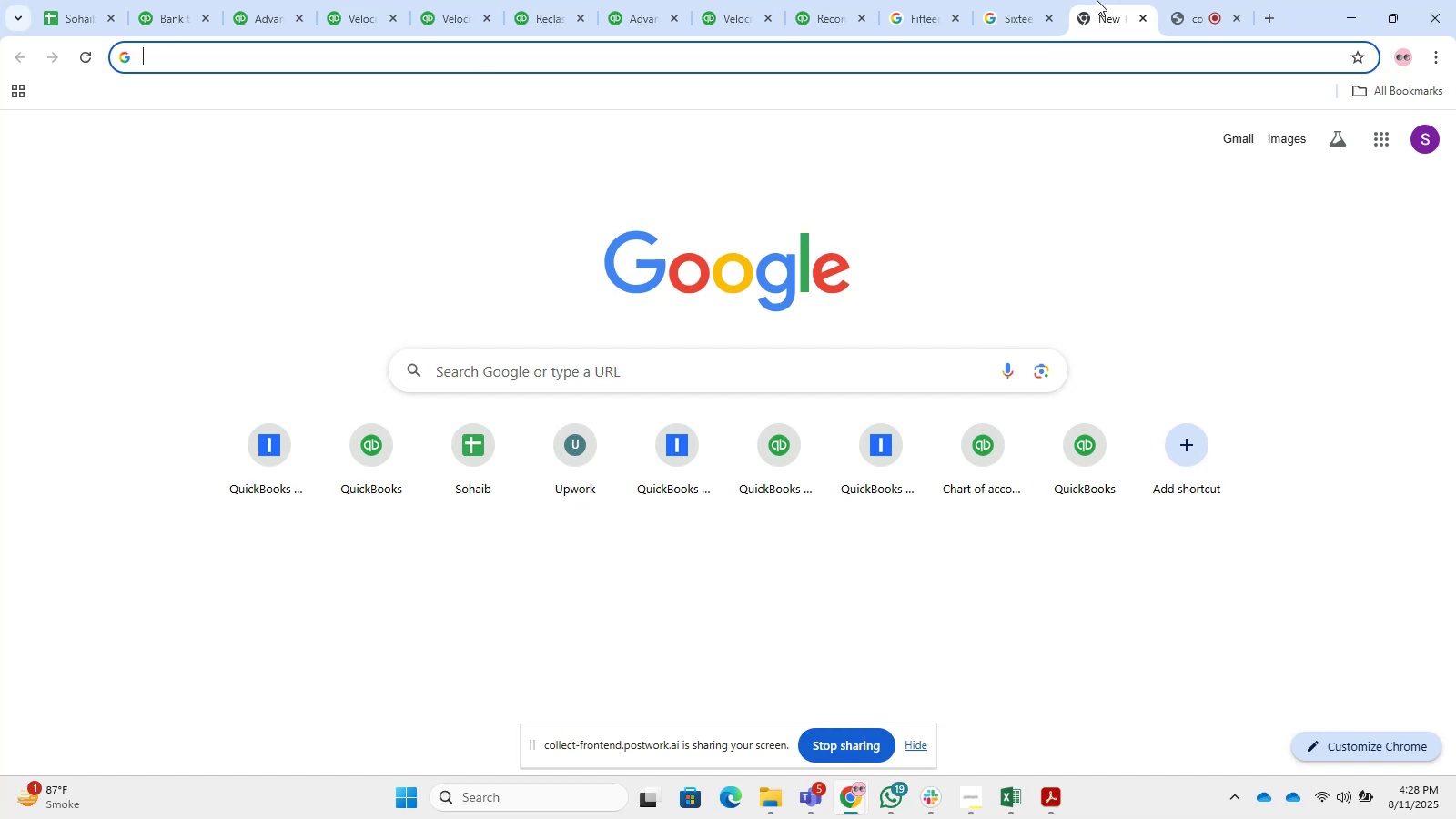 
wait(11.86)
 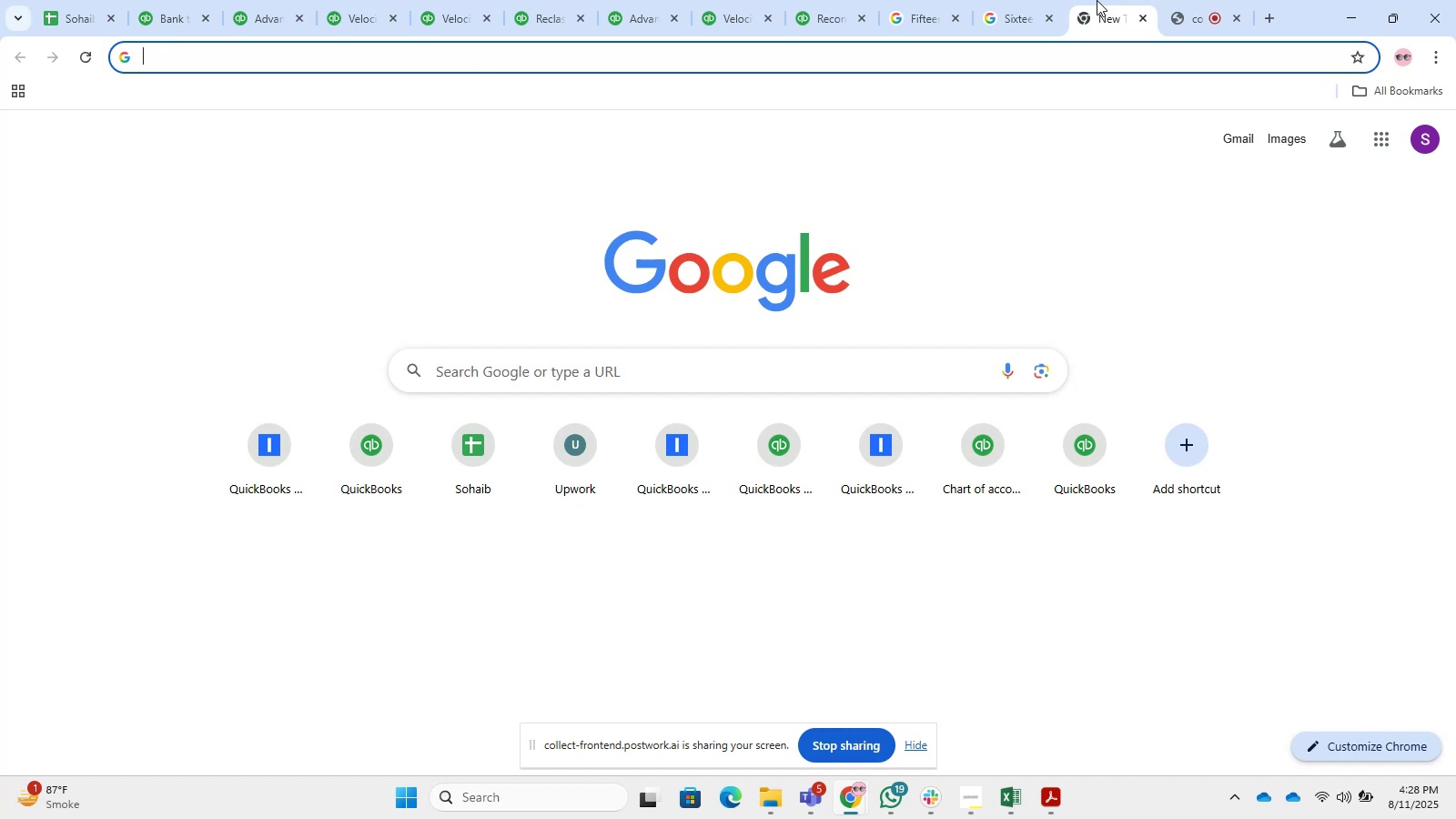 
left_click([942, 800])
 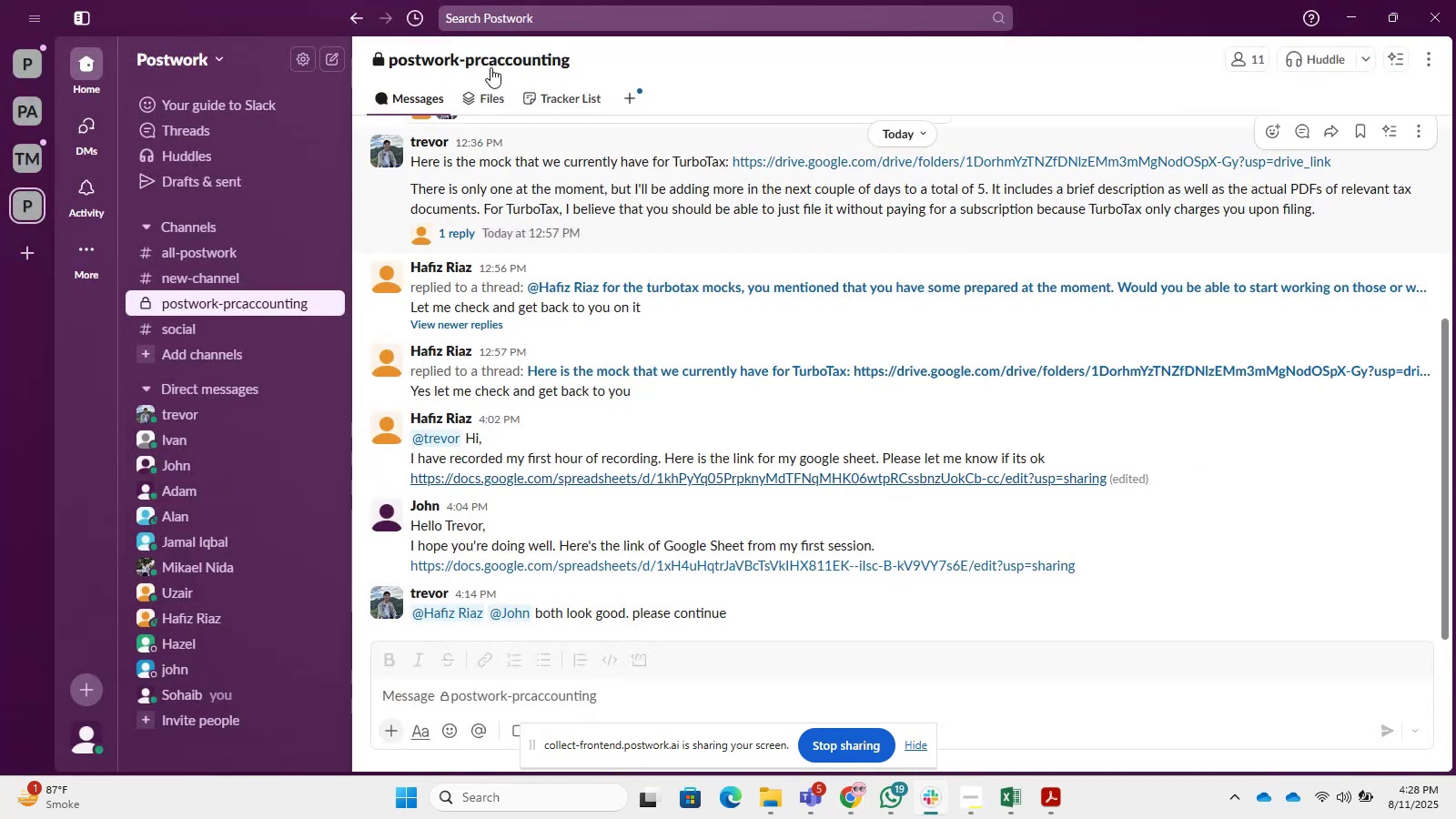 
double_click([507, 95])
 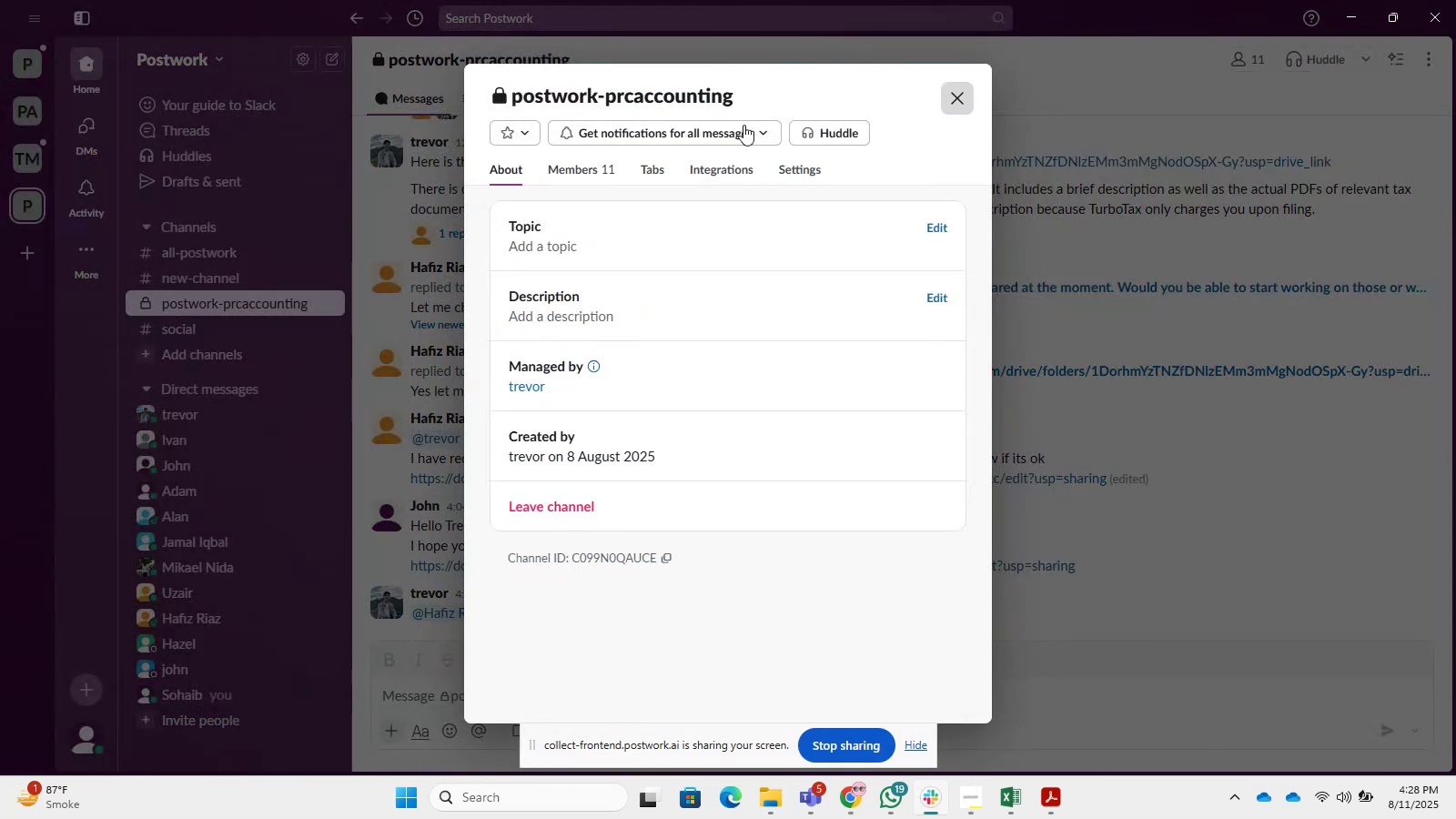 
left_click([556, 102])
 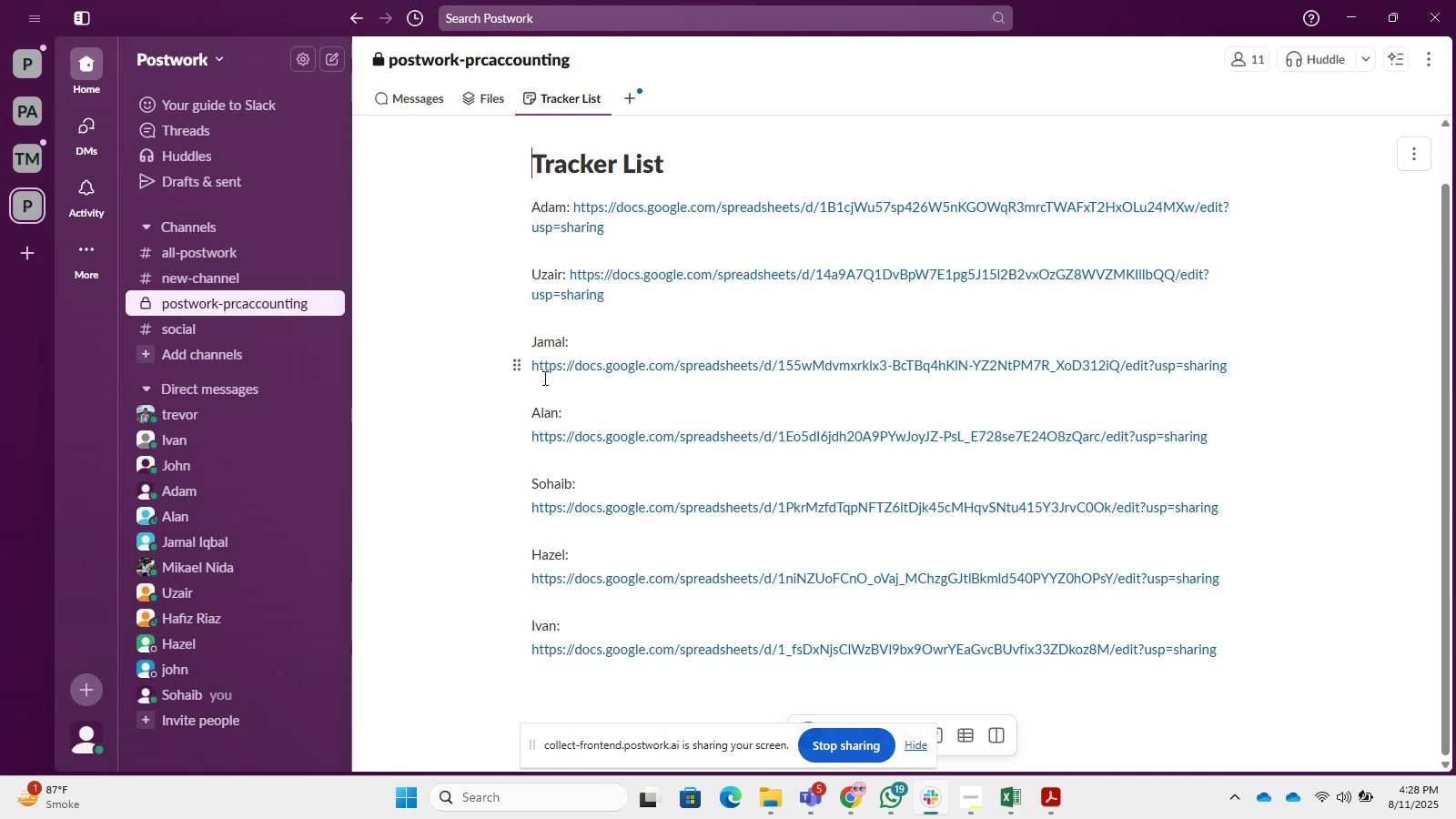 
wait(12.68)
 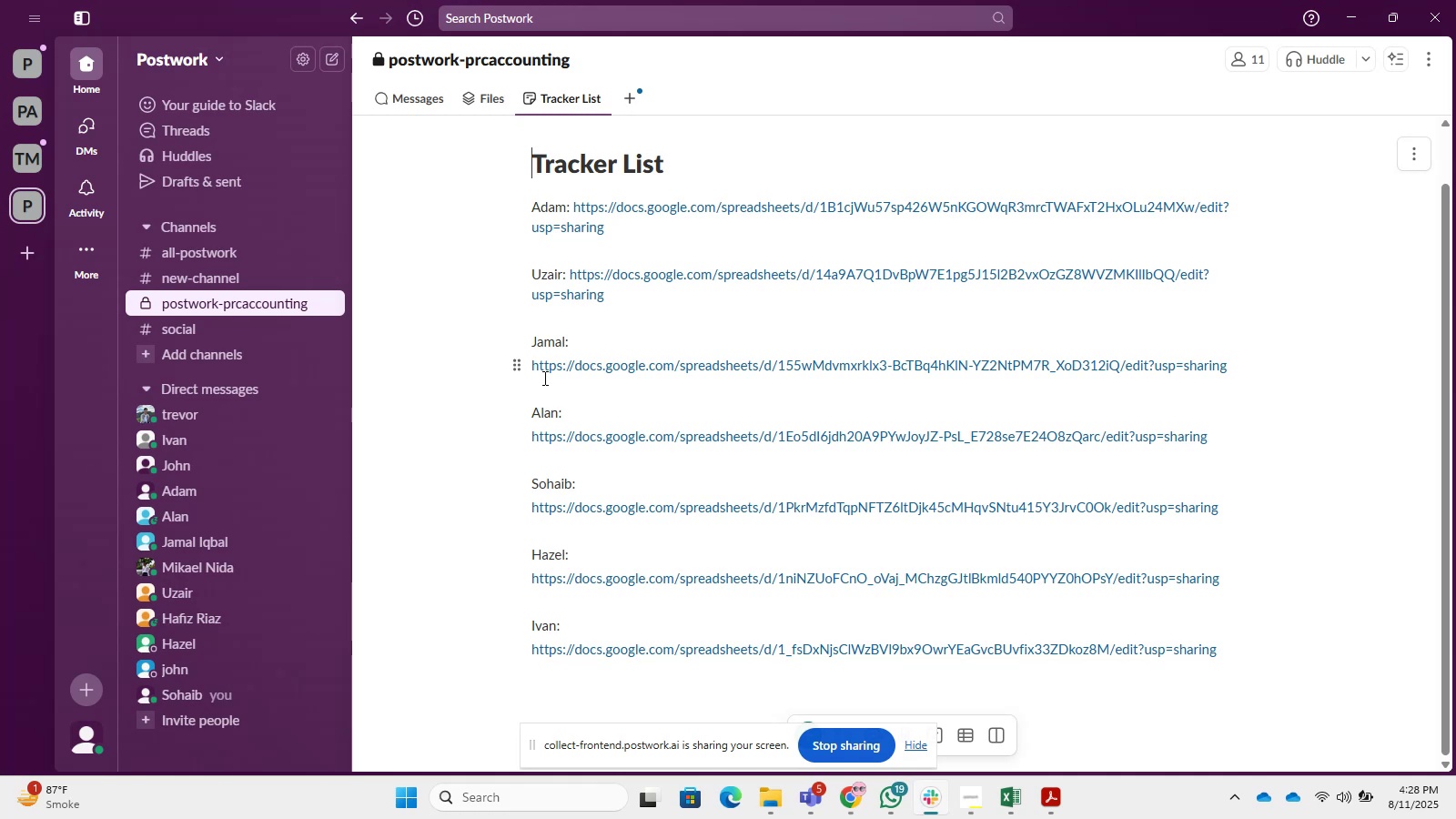 
left_click([638, 273])
 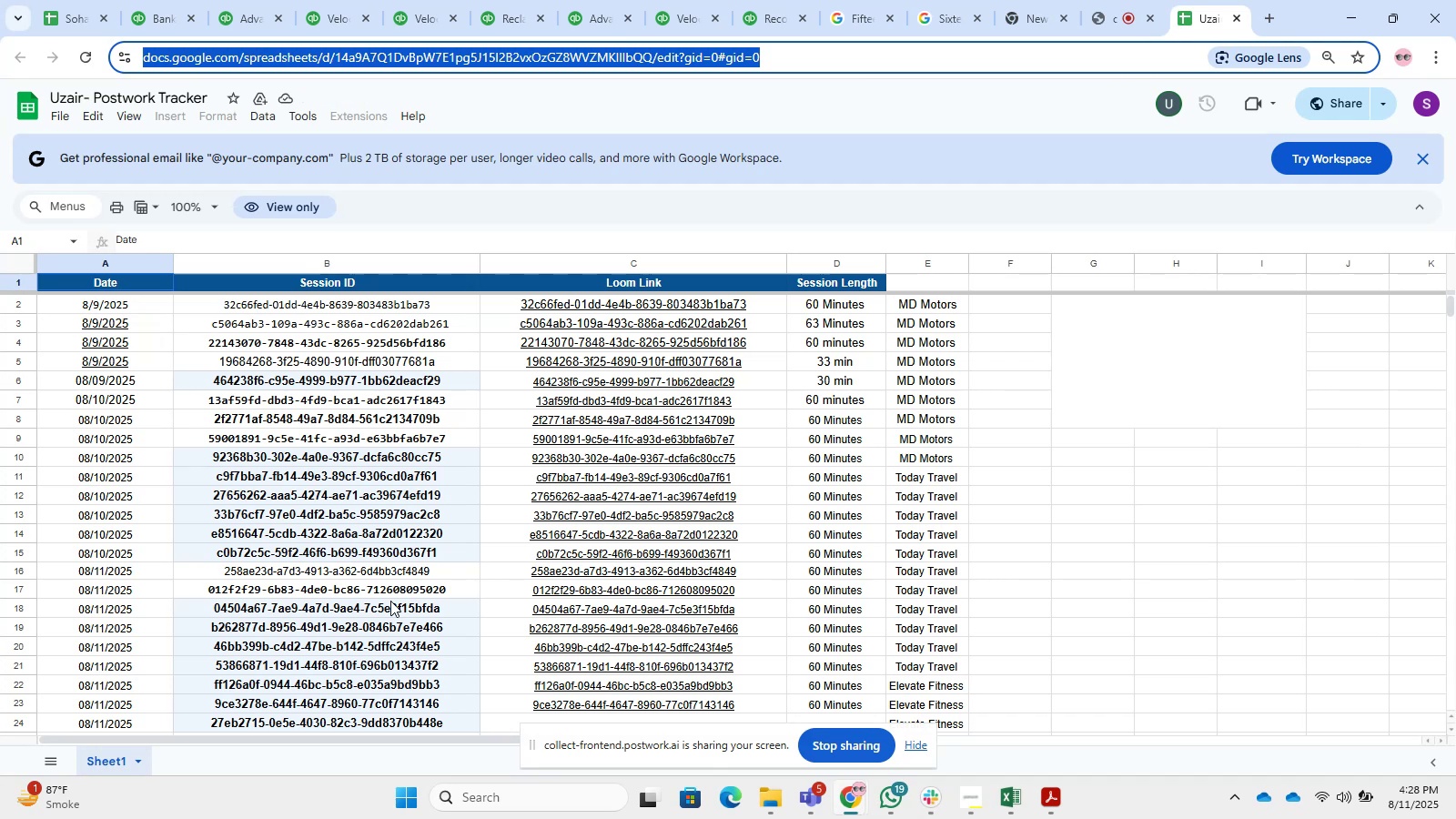 
wait(6.52)
 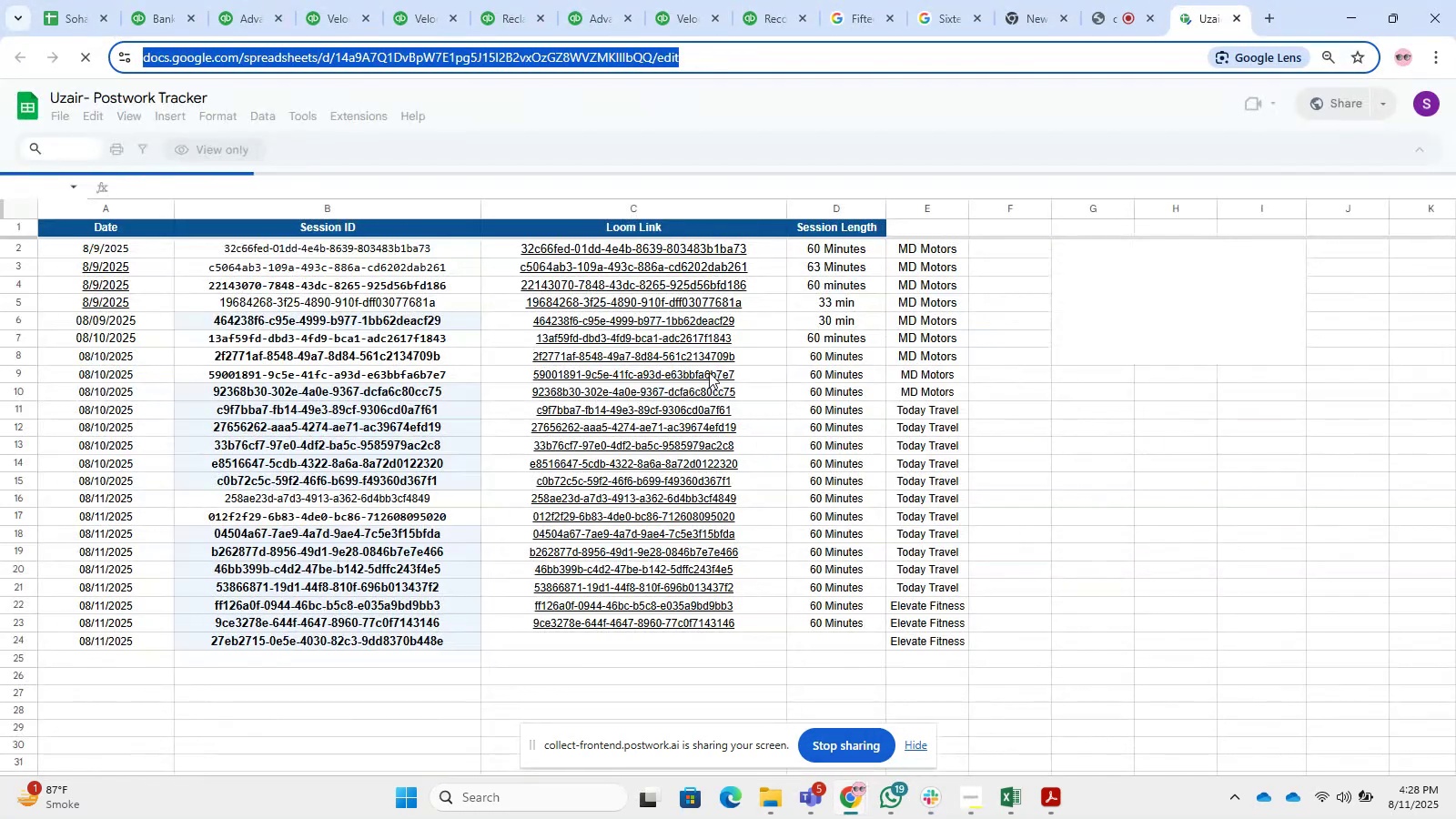 
scroll: coordinate [842, 657], scroll_direction: down, amount: 2.0
 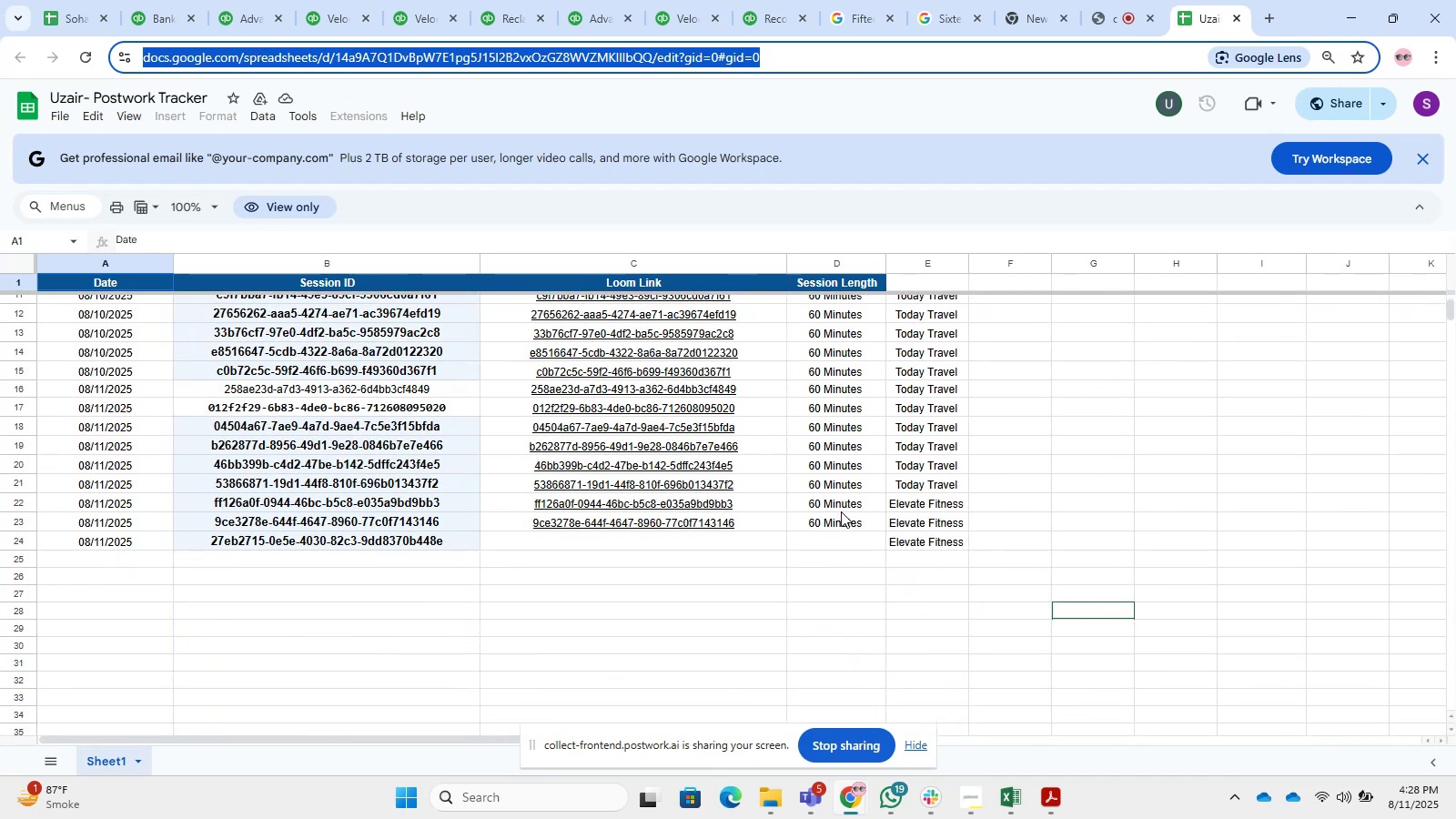 
left_click_drag(start_coordinate=[836, 528], to_coordinate=[825, 384])
 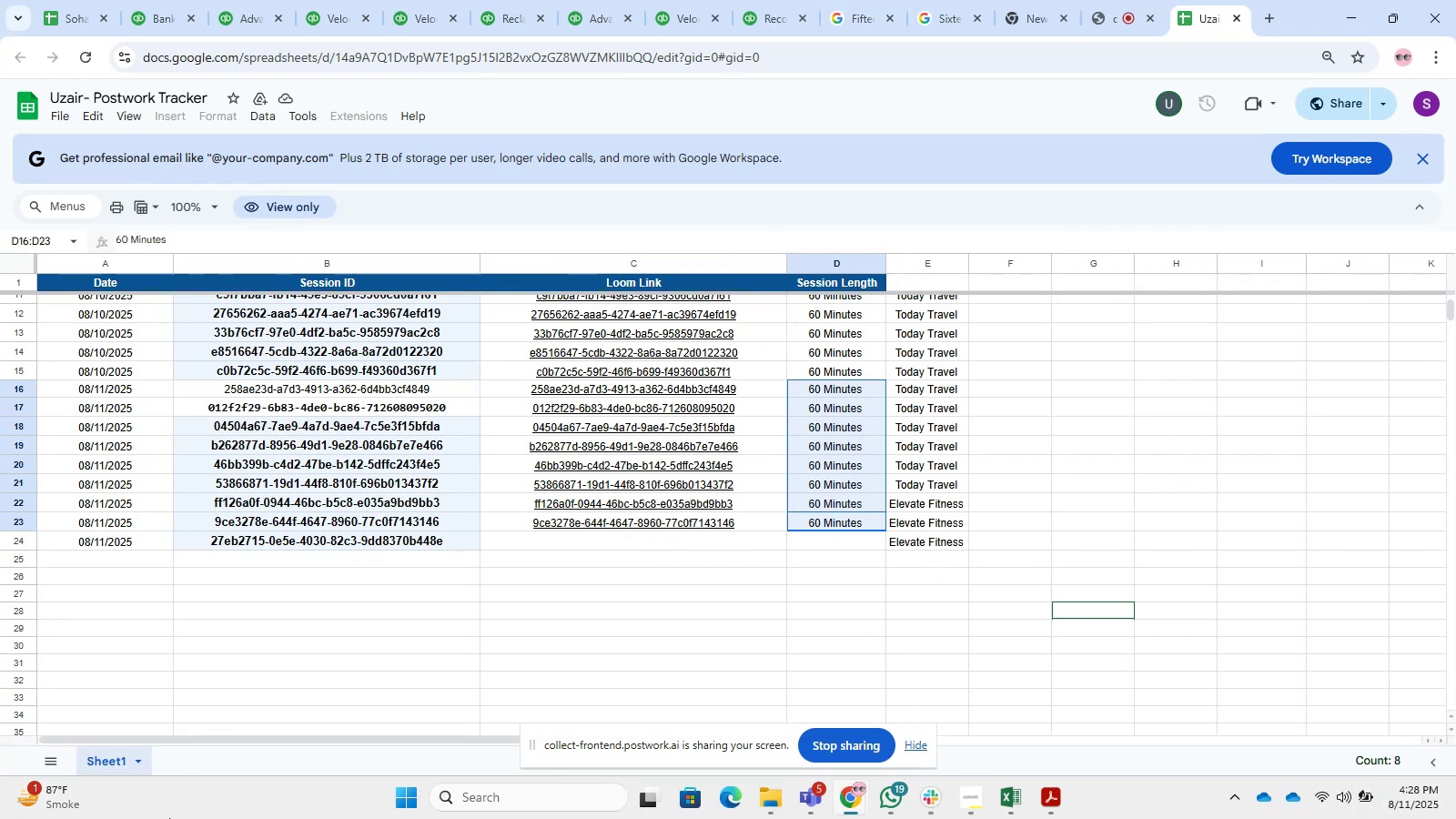 
wait(11.99)
 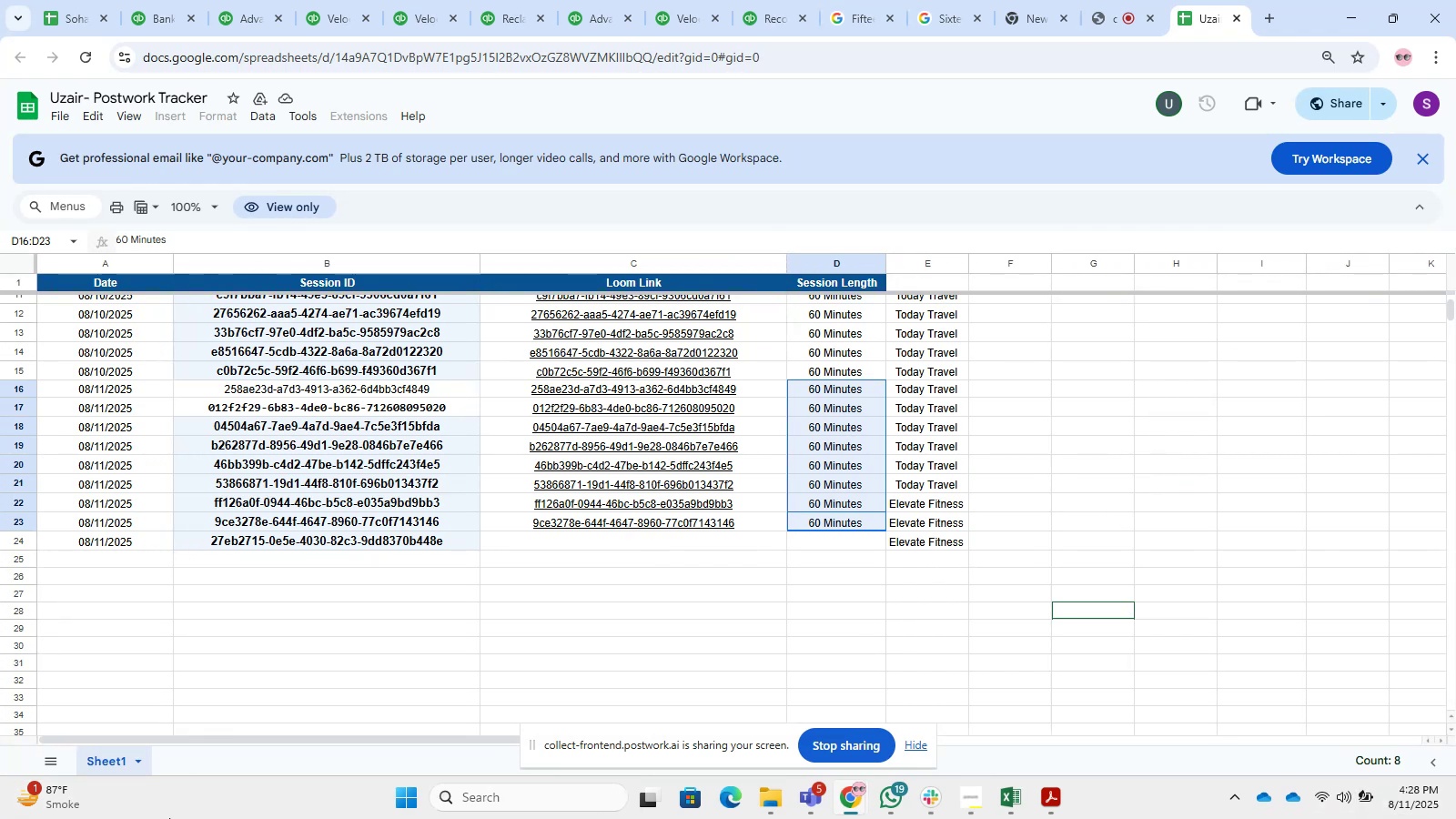 
left_click([245, 0])
 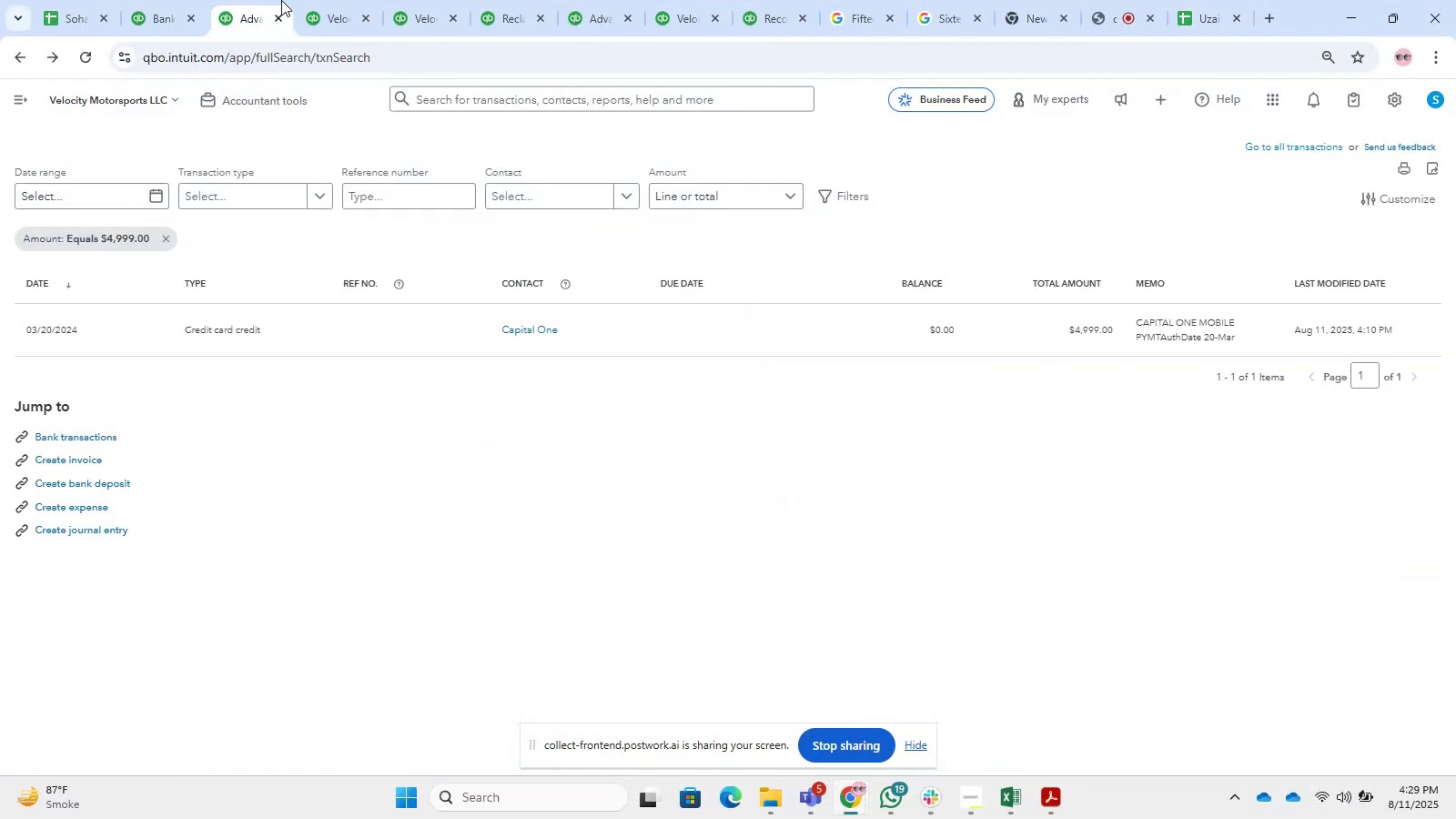 
left_click([309, 0])
 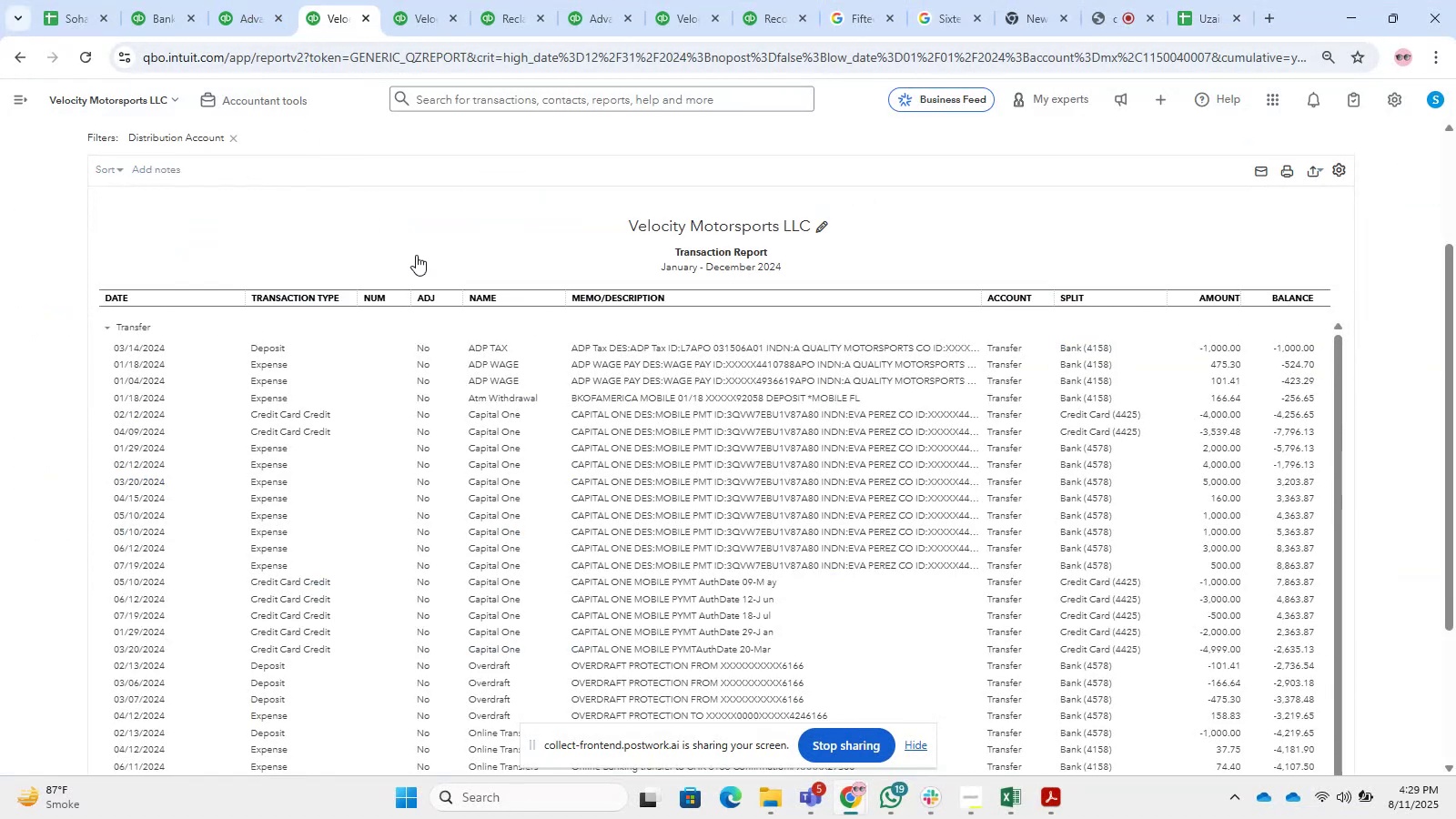 
scroll: coordinate [688, 476], scroll_direction: up, amount: 2.0
 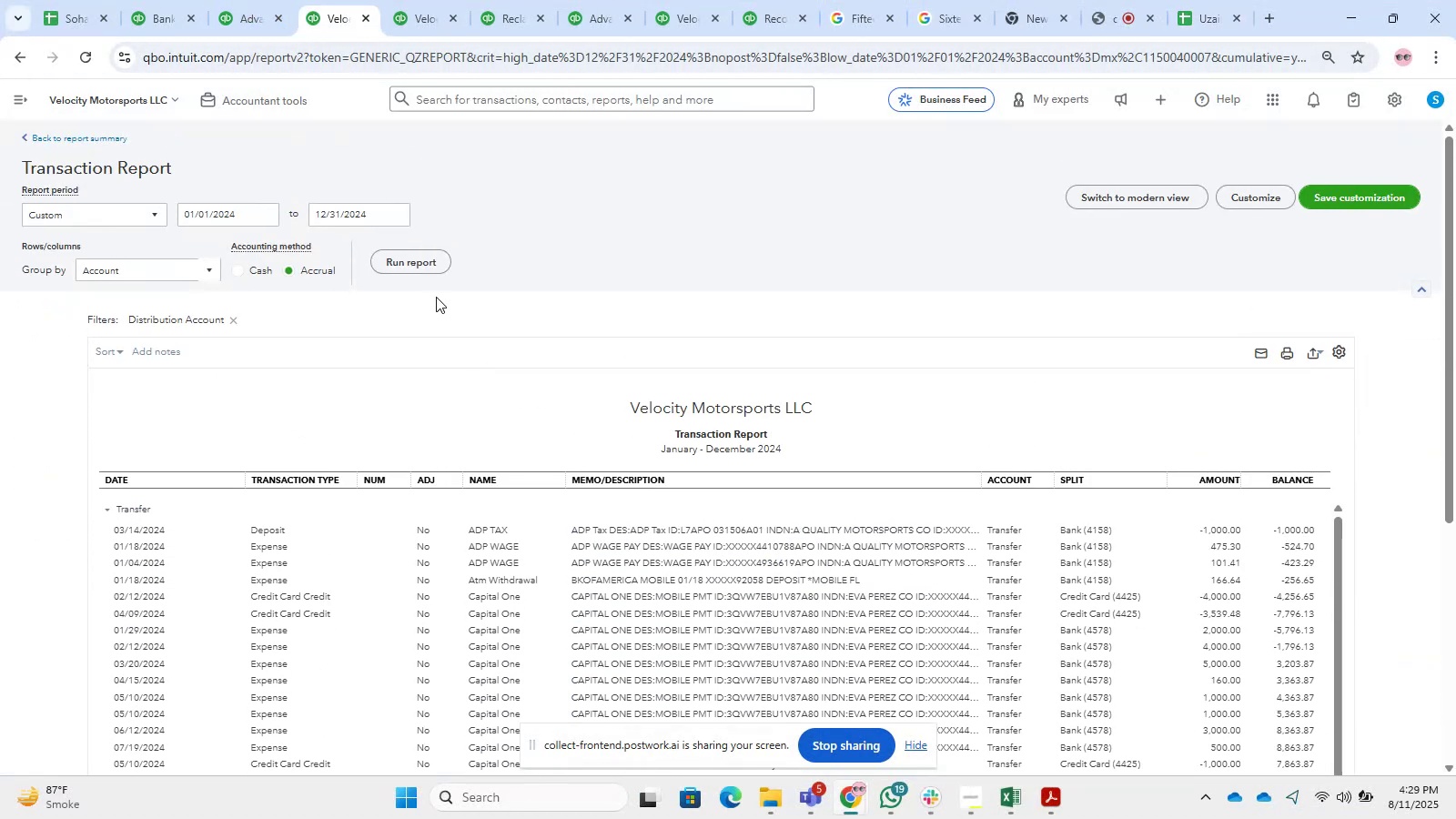 
left_click([394, 250])
 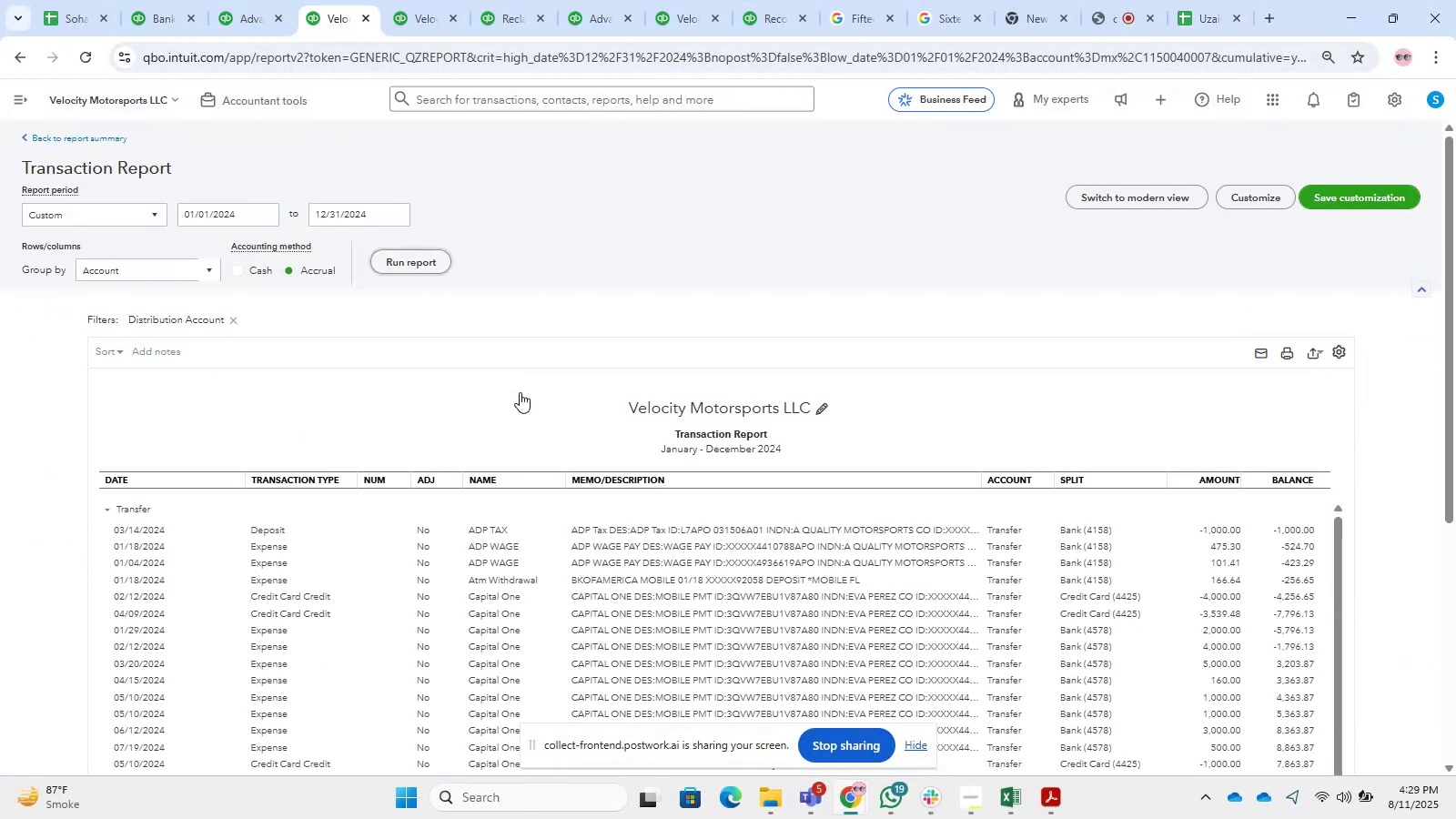 
scroll: coordinate [1201, 575], scroll_direction: down, amount: 15.0
 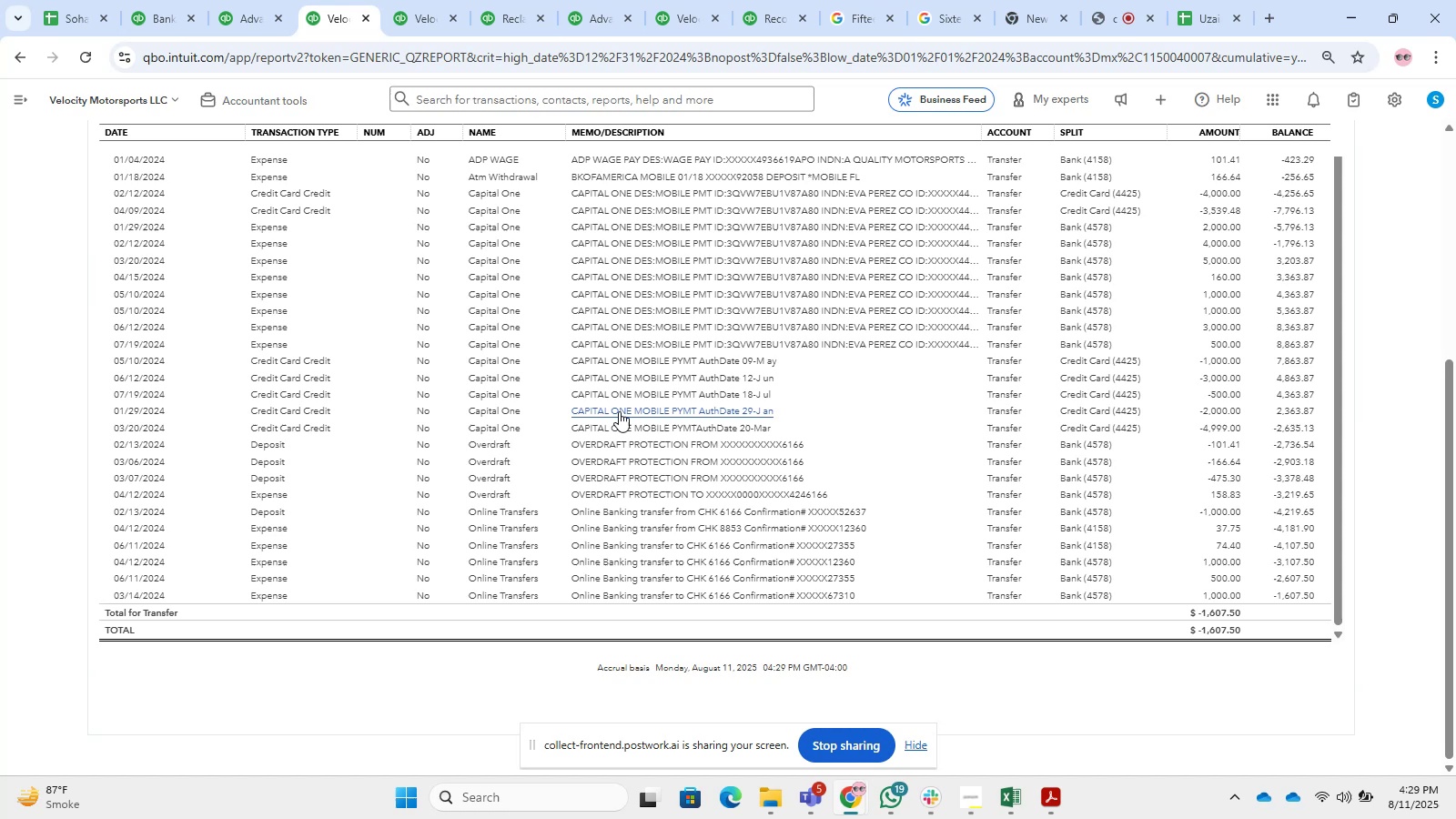 
scroll: coordinate [701, 508], scroll_direction: up, amount: 3.0
 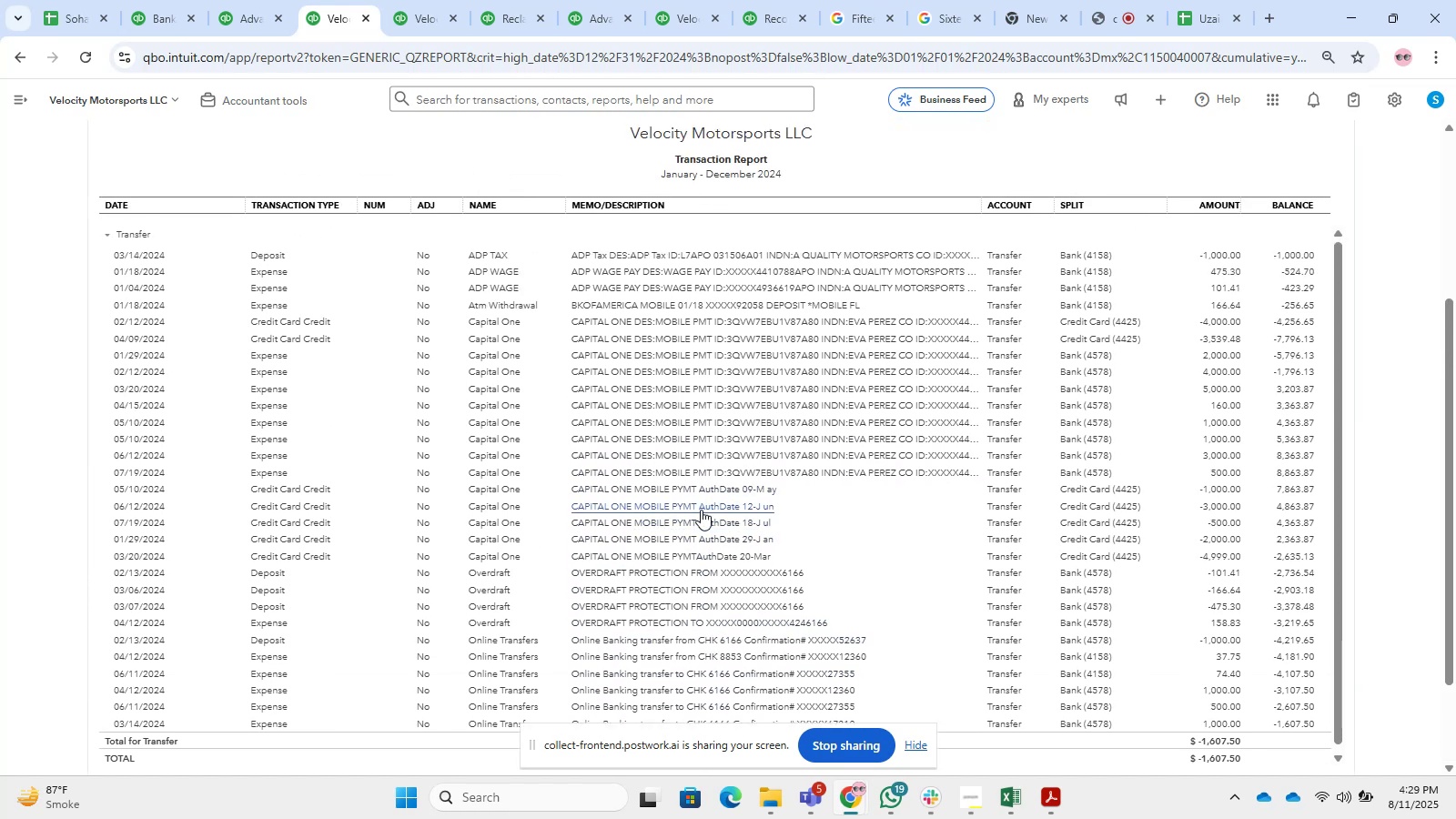 
scroll: coordinate [702, 525], scroll_direction: down, amount: 1.0
 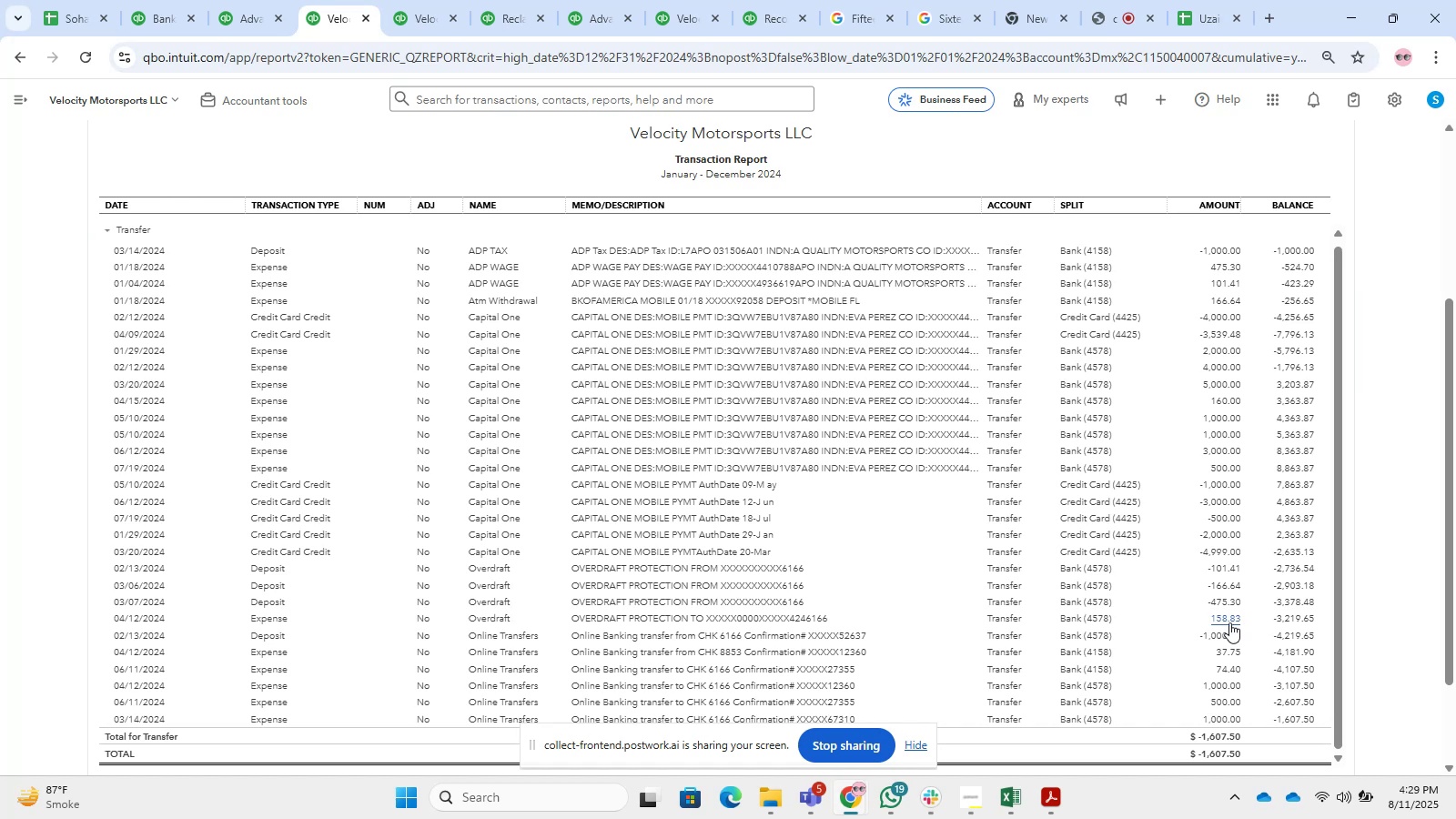 
wait(9.62)
 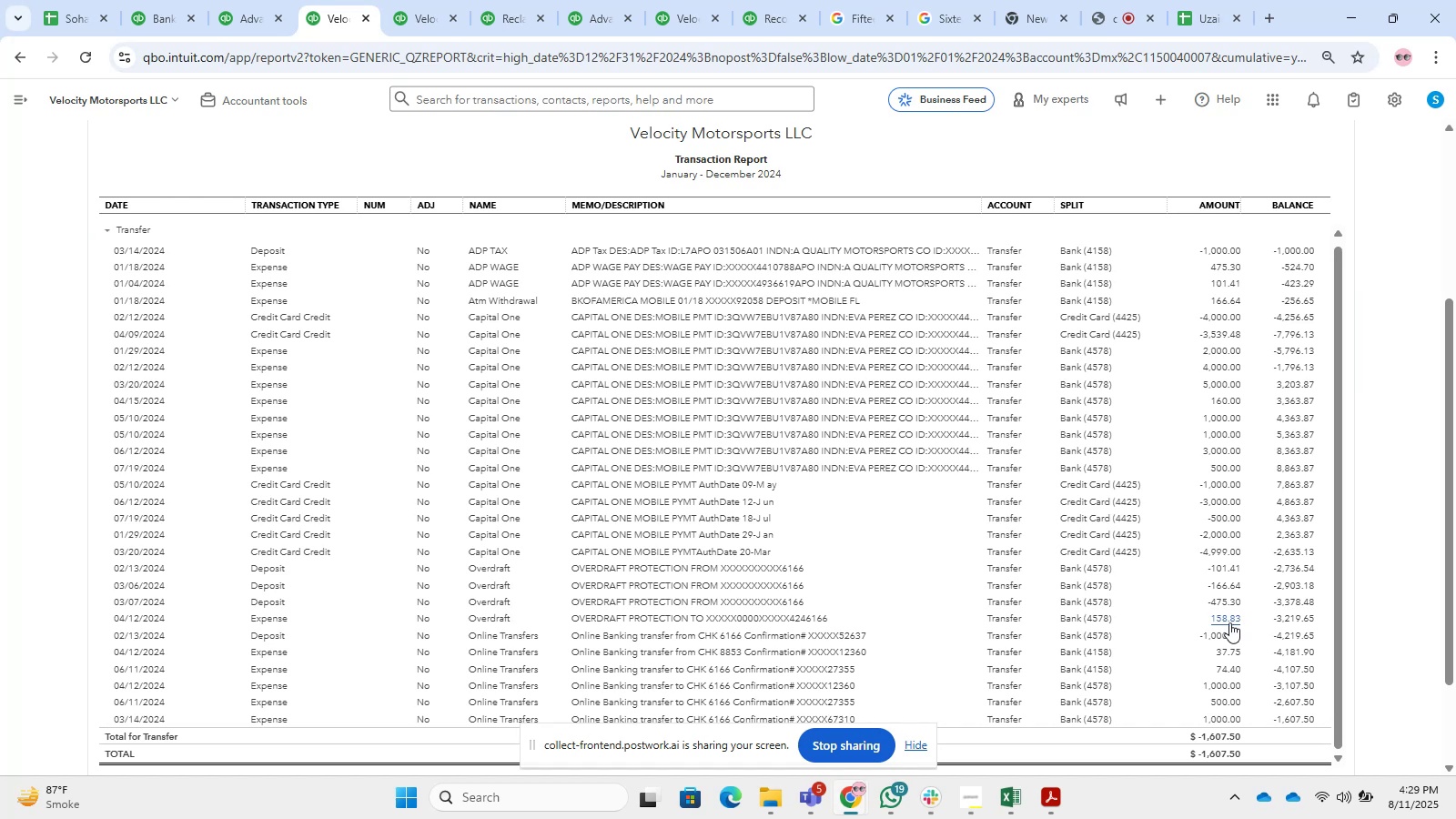 
left_click_drag(start_coordinate=[150, 0], to_coordinate=[182, 0])
 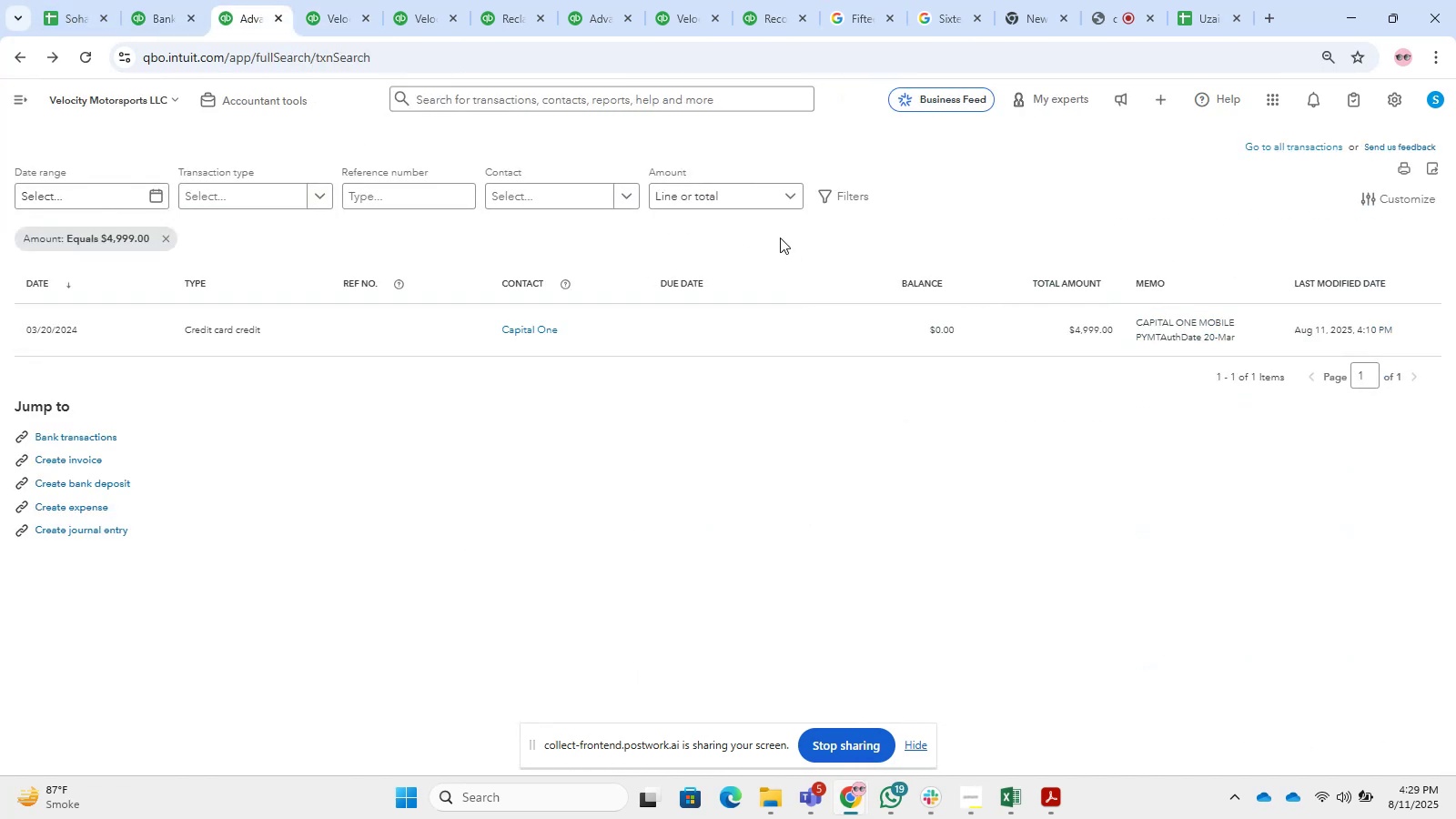 
double_click([768, 204])
 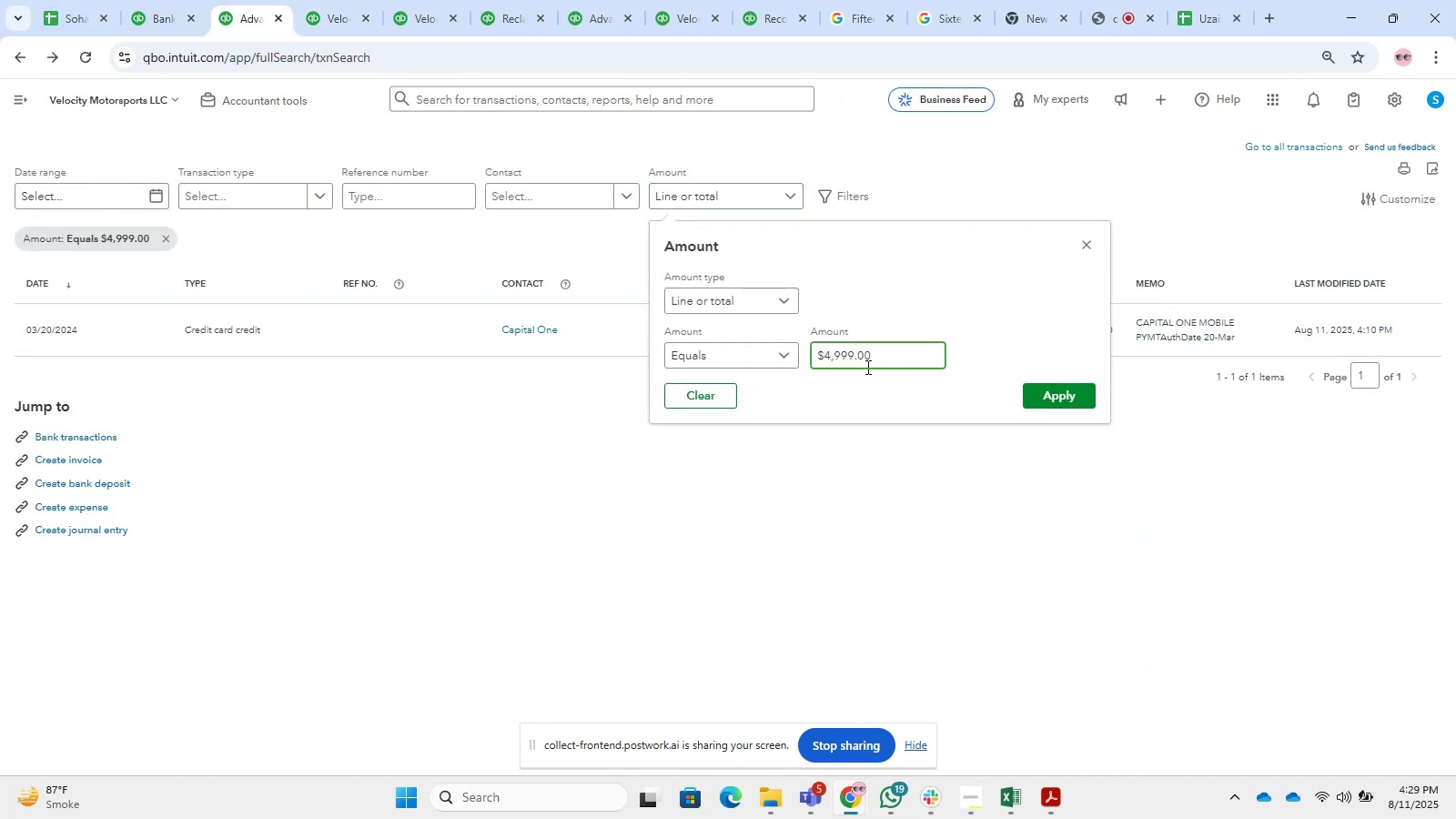 
left_click_drag(start_coordinate=[885, 353], to_coordinate=[771, 351])
 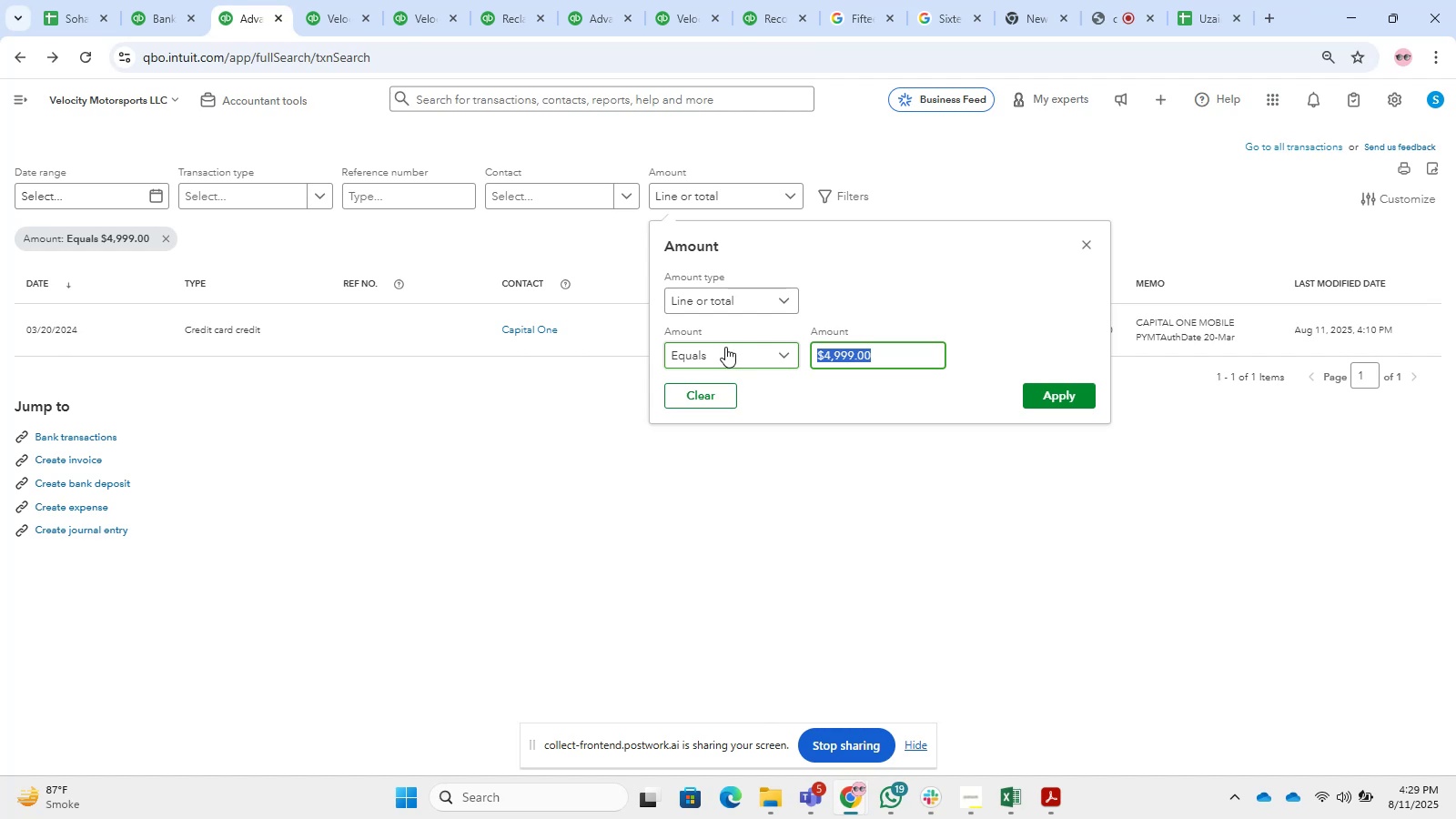 
wait(14.33)
 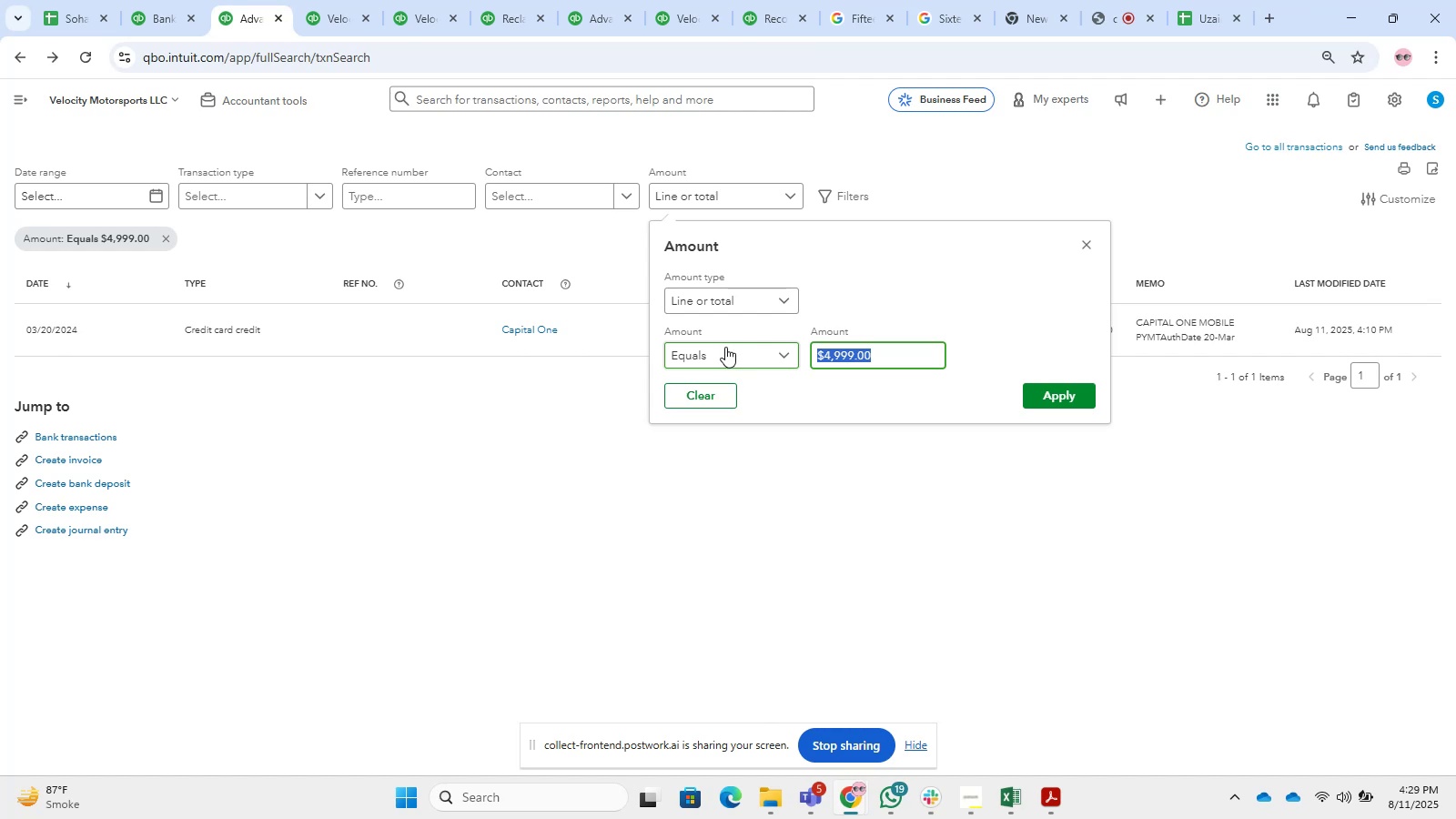 
key(Numpad1)
 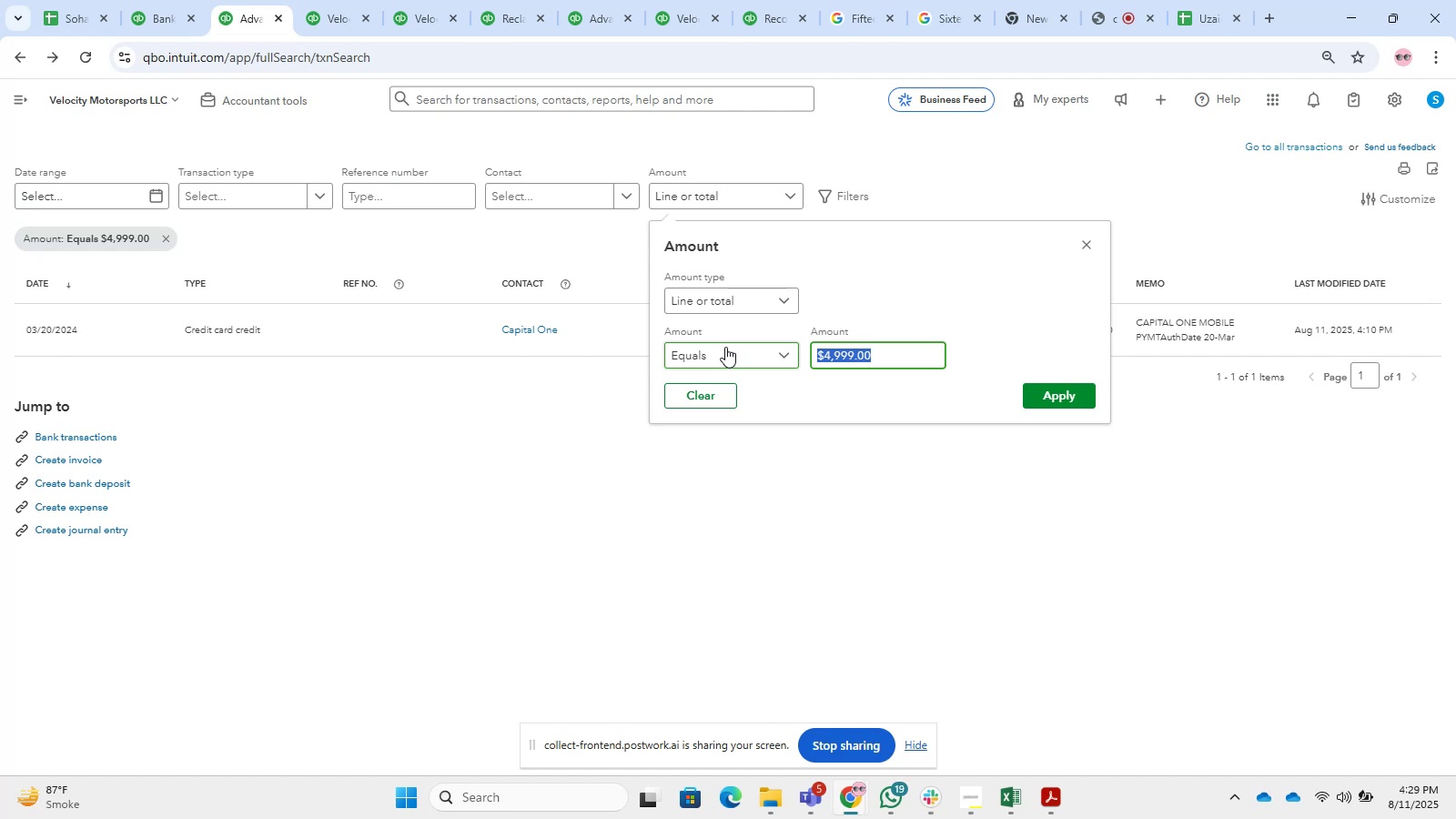 
key(Numpad5)
 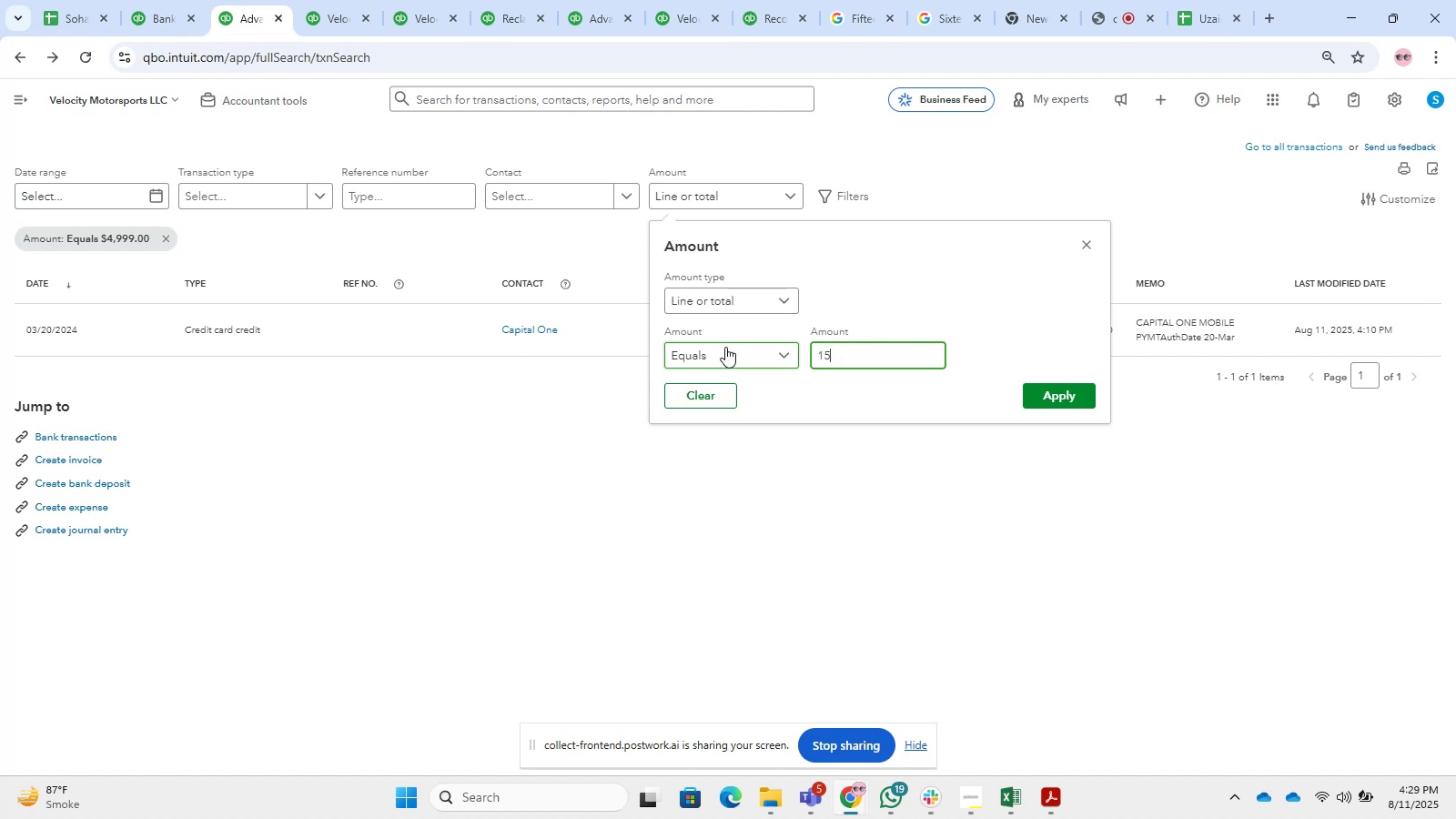 
key(Numpad8)
 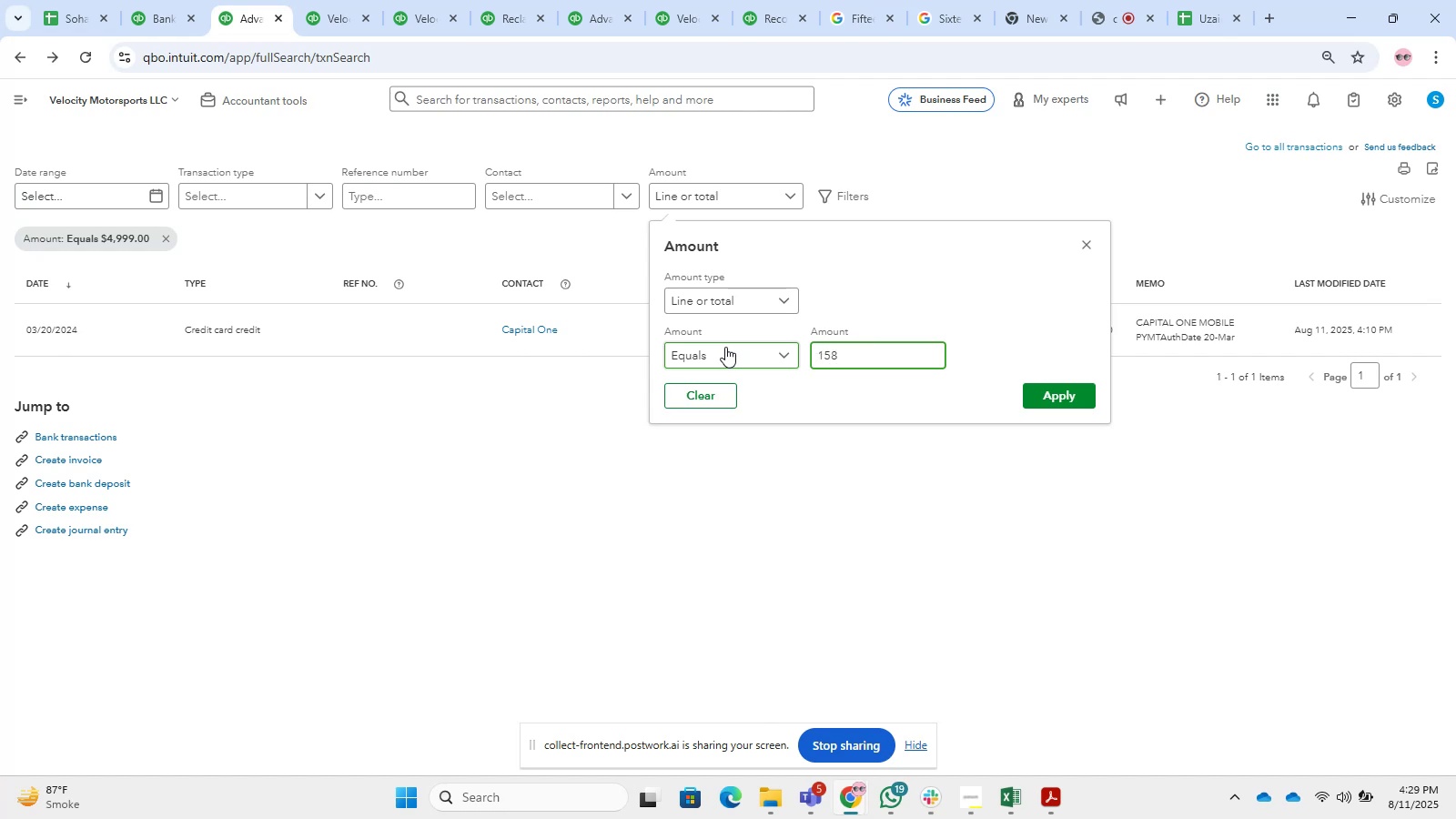 
key(Numpad3)
 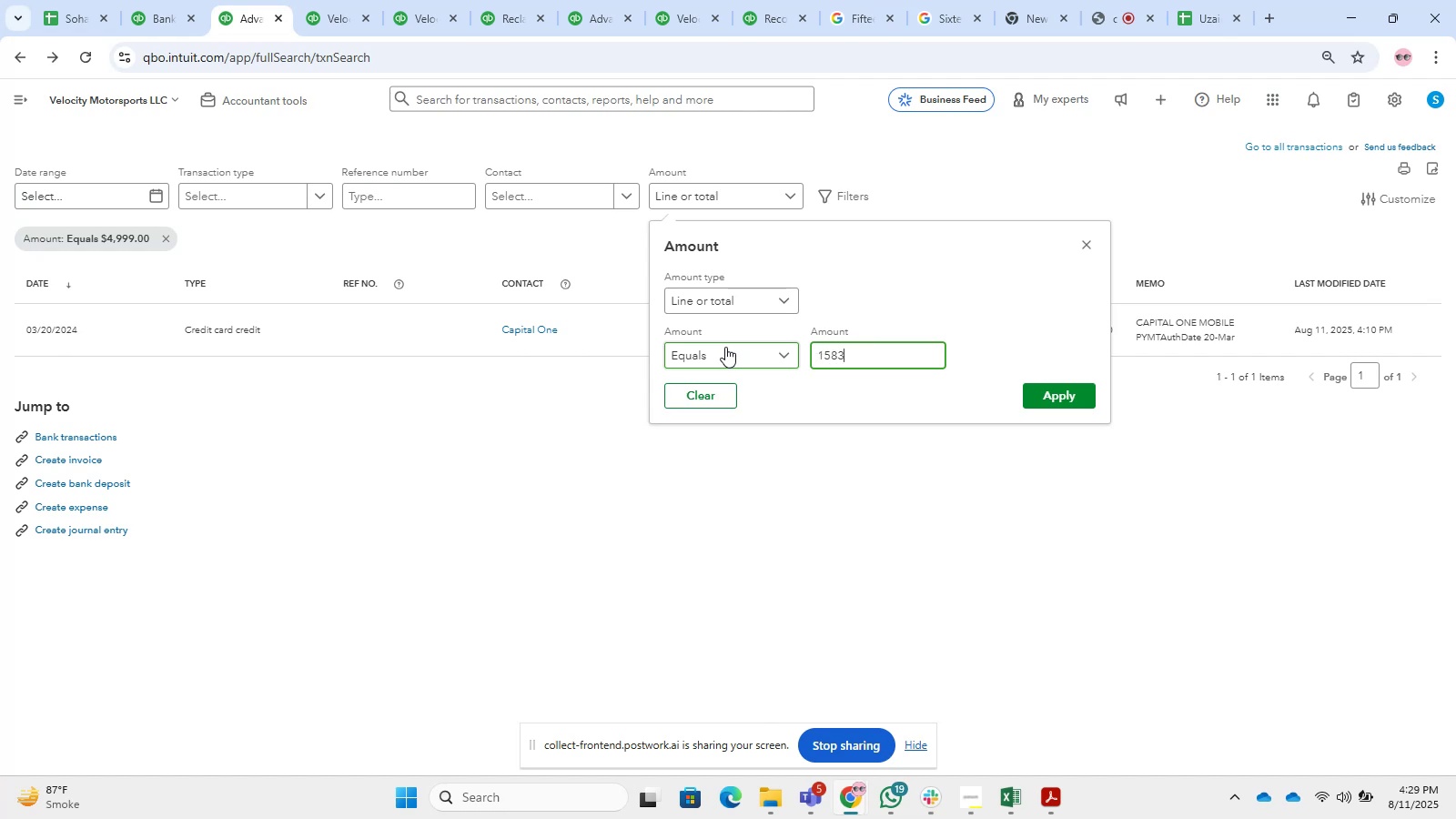 
key(Backspace)
 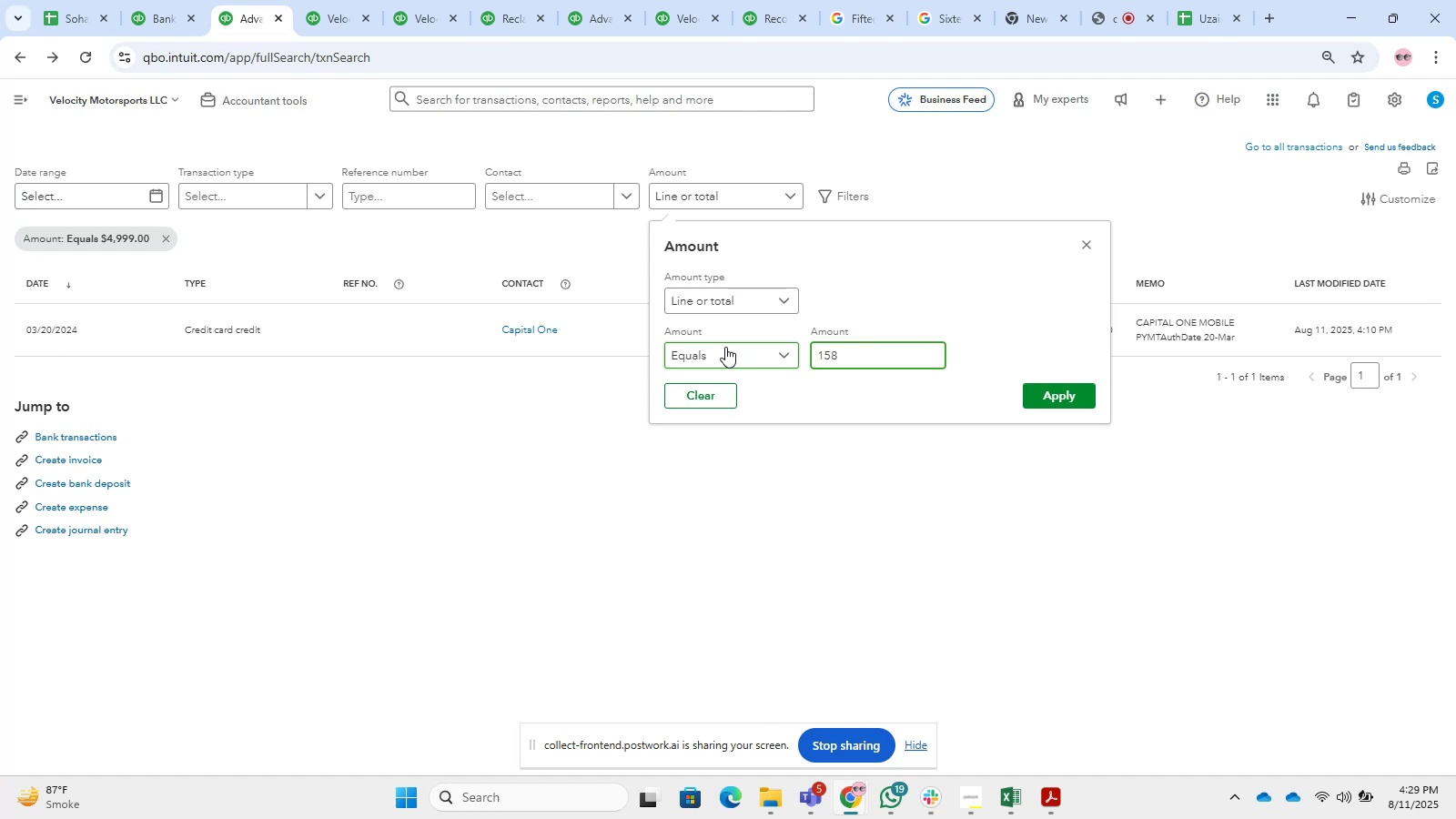 
key(NumpadDecimal)
 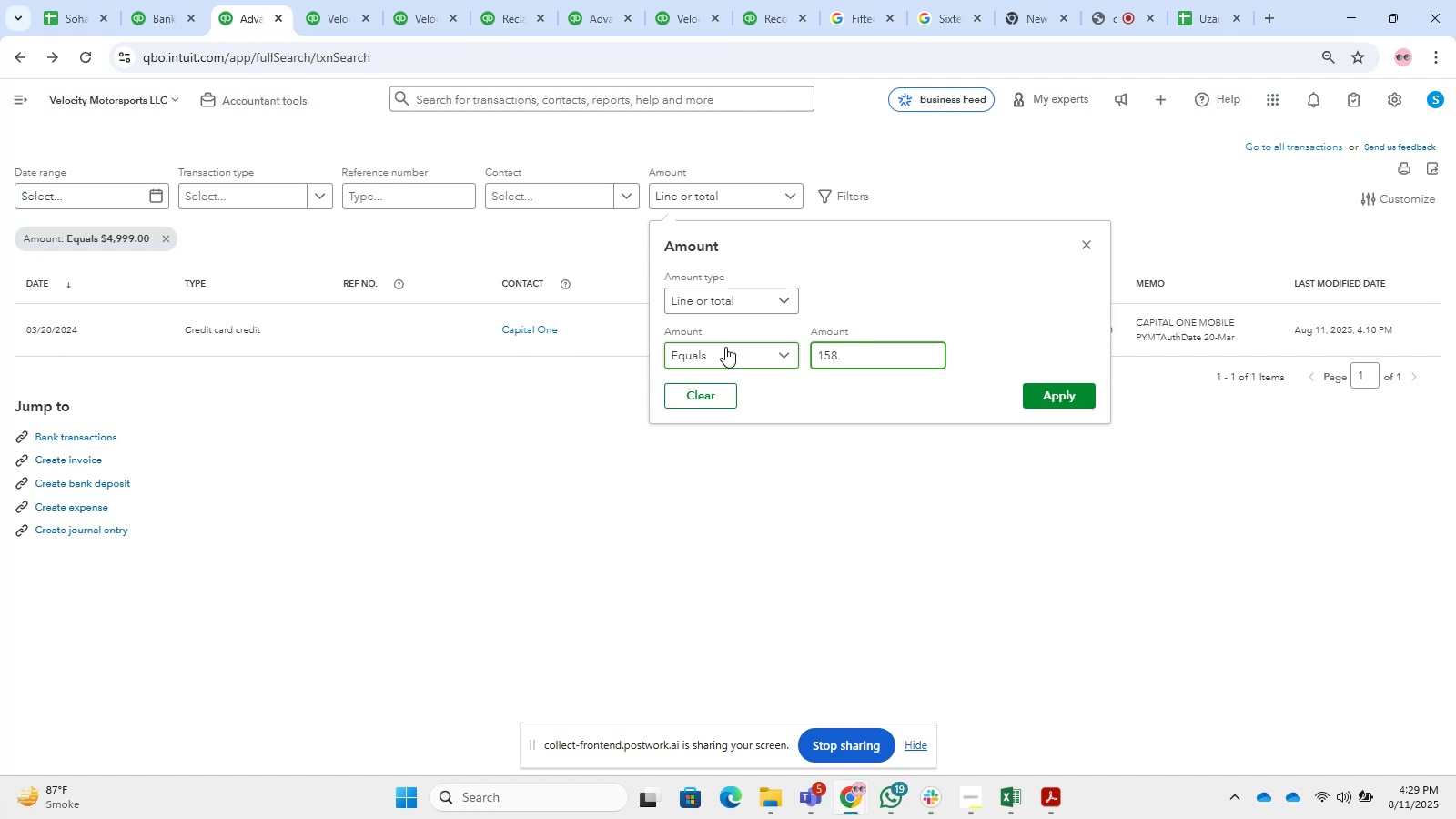 
key(Numpad8)
 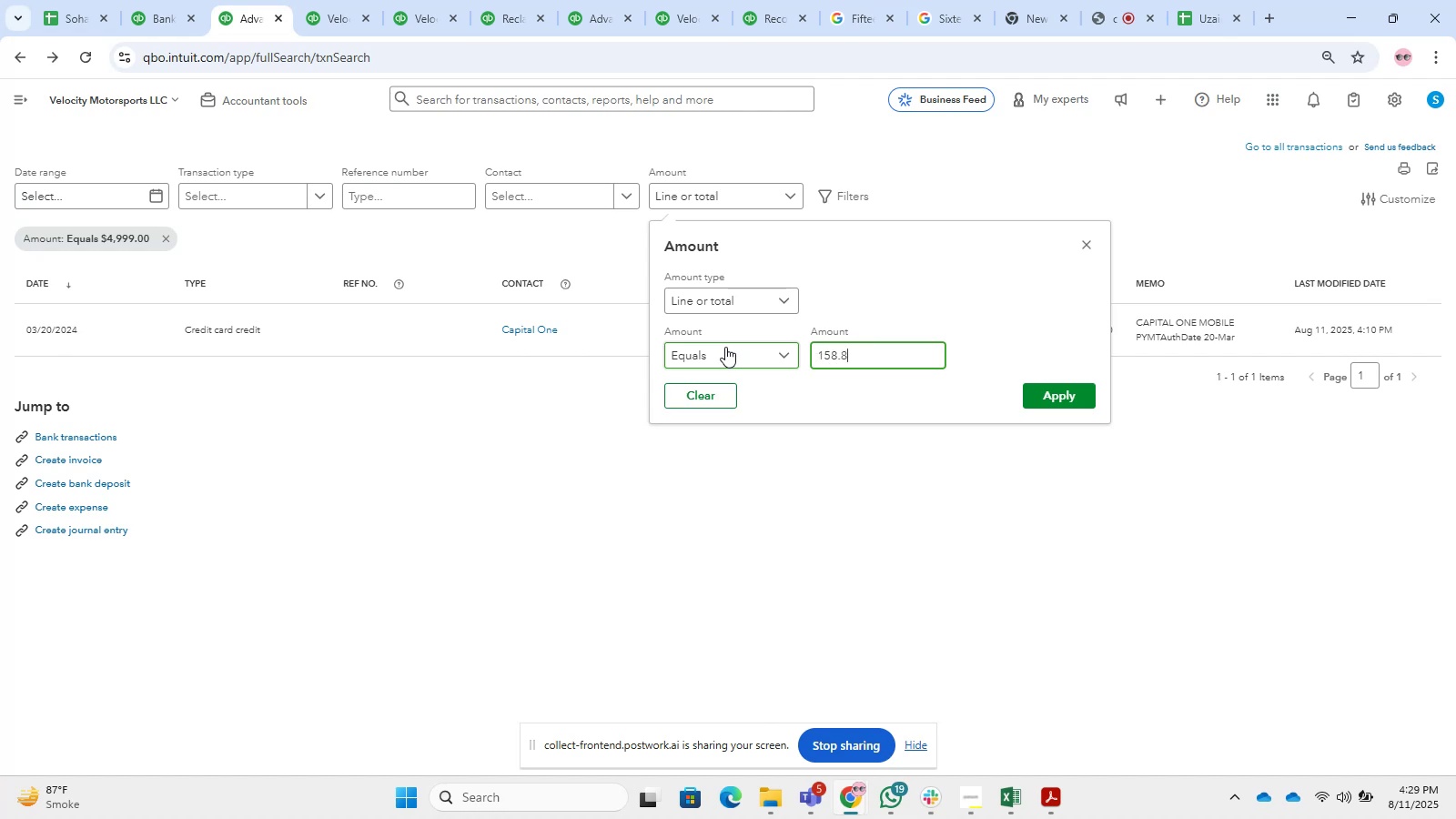 
key(Numpad3)
 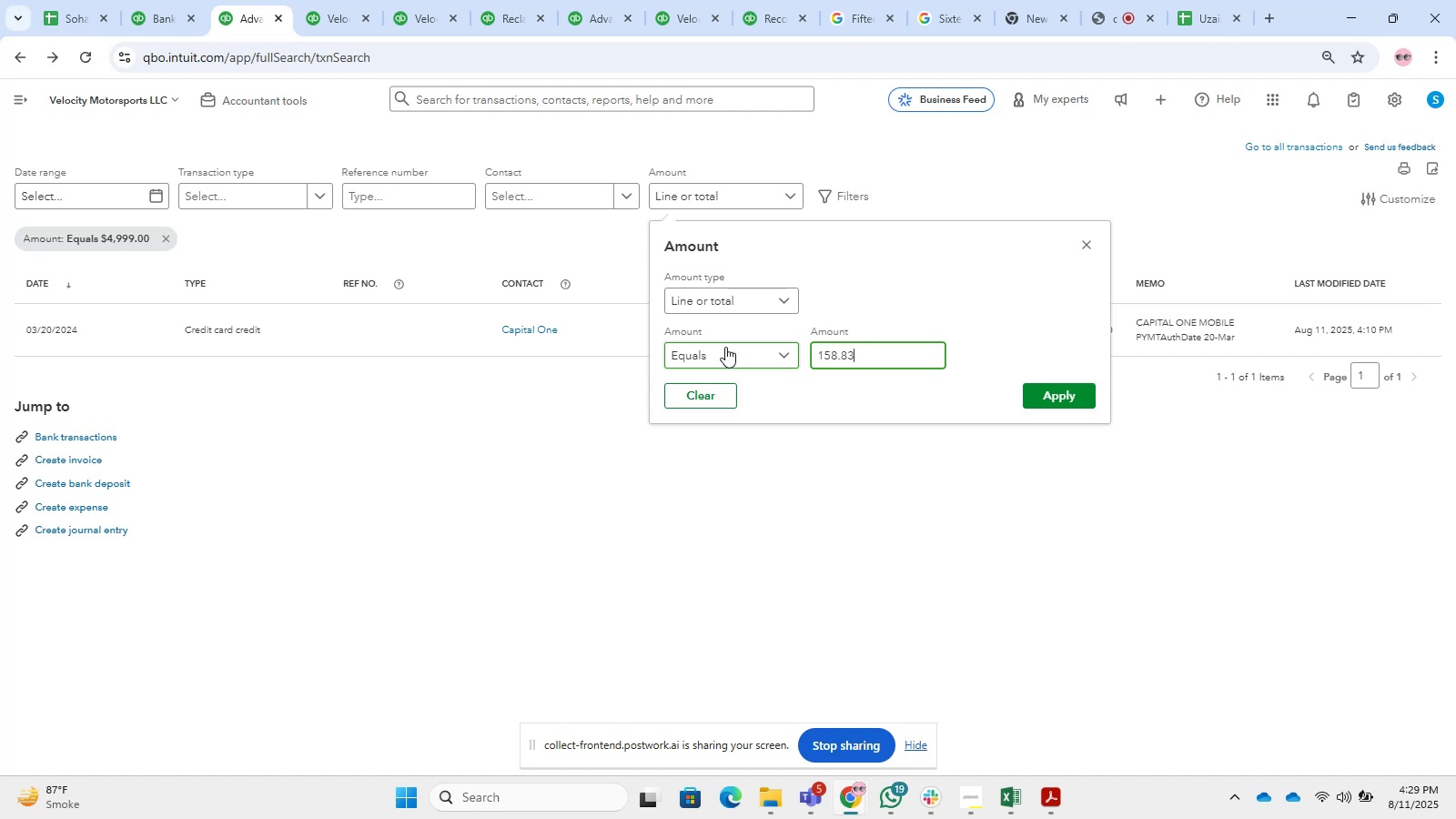 
key(NumpadEnter)
 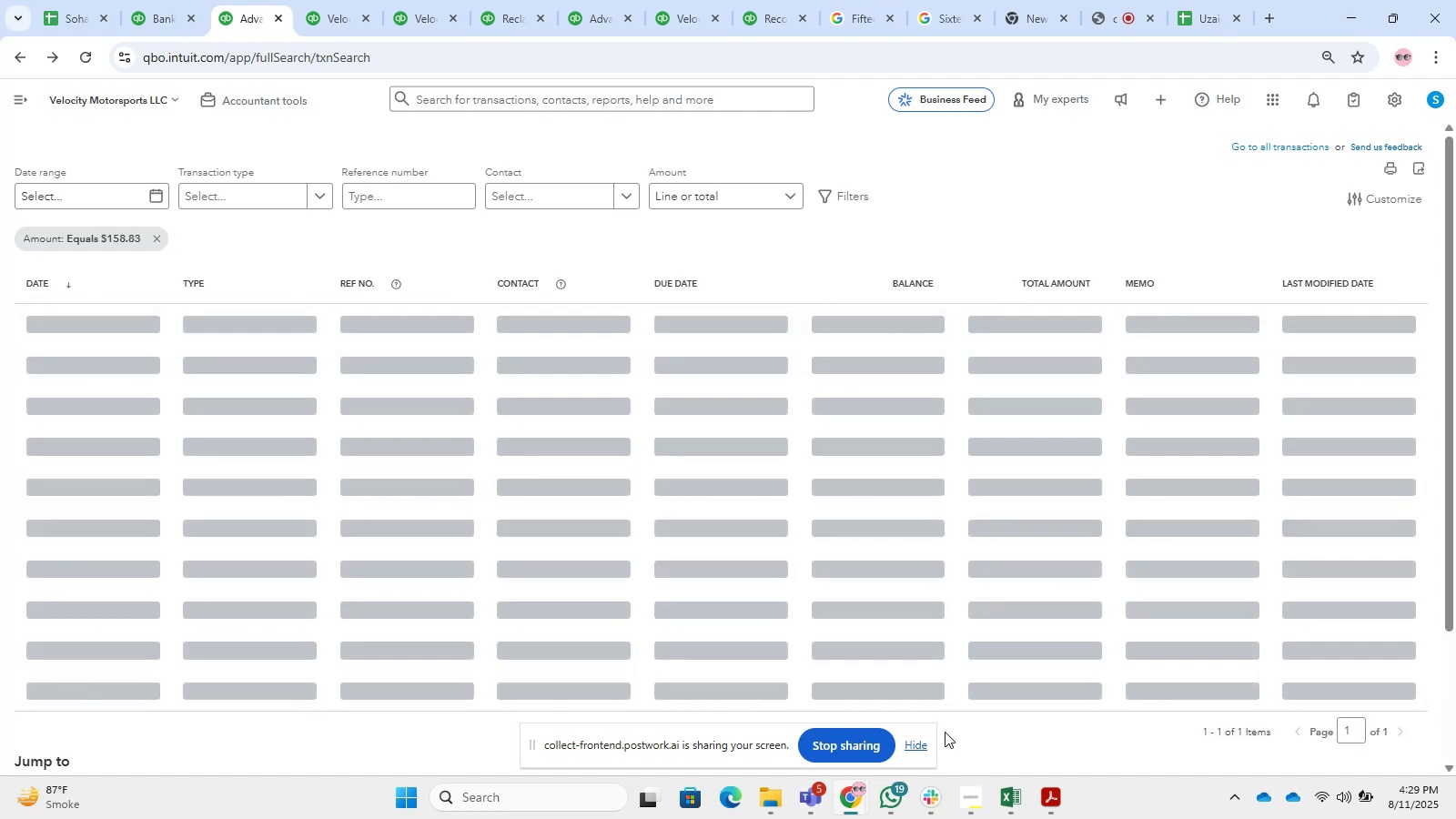 
left_click([913, 747])
 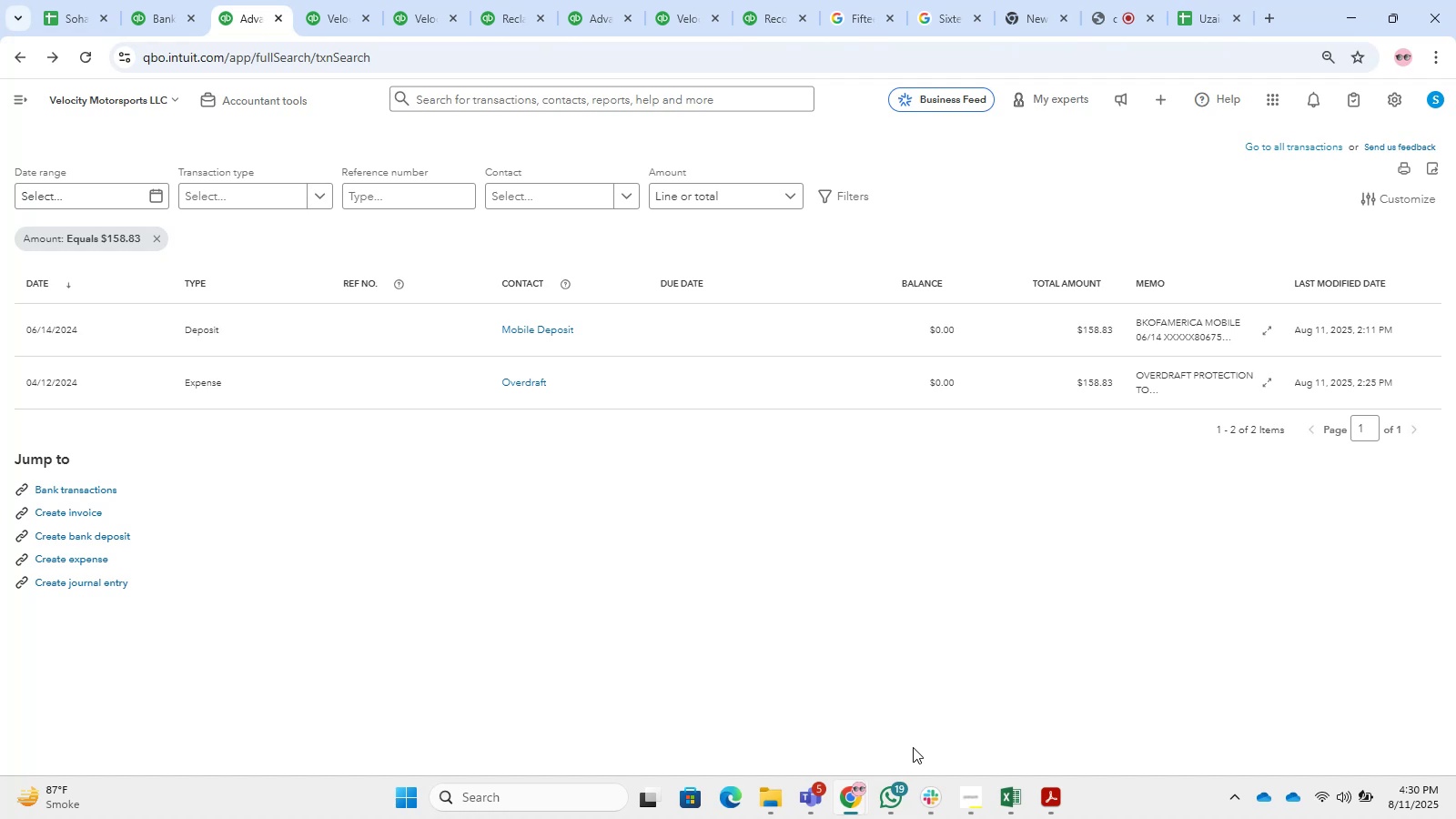 
wait(33.43)
 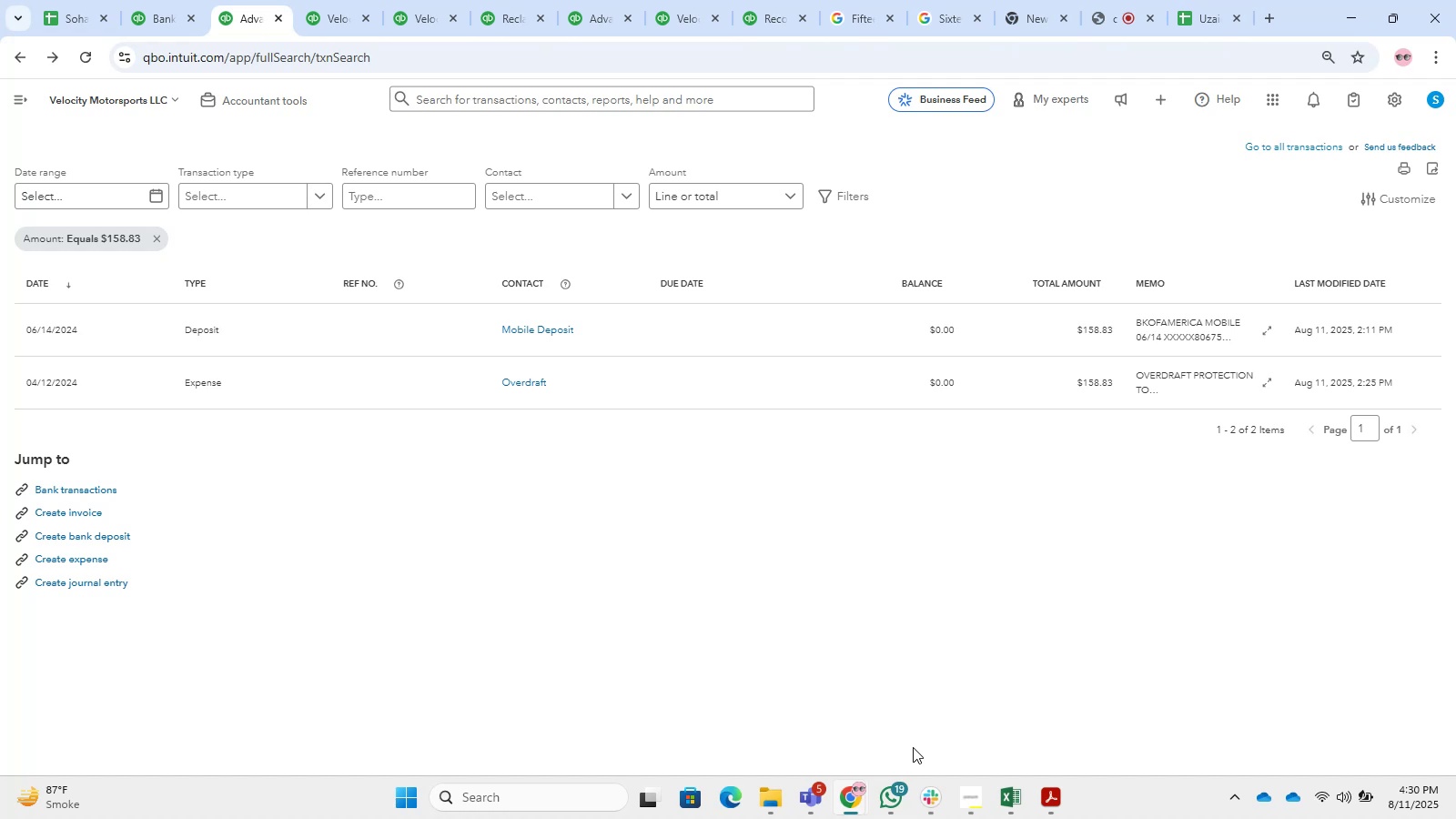 
double_click([592, 356])
 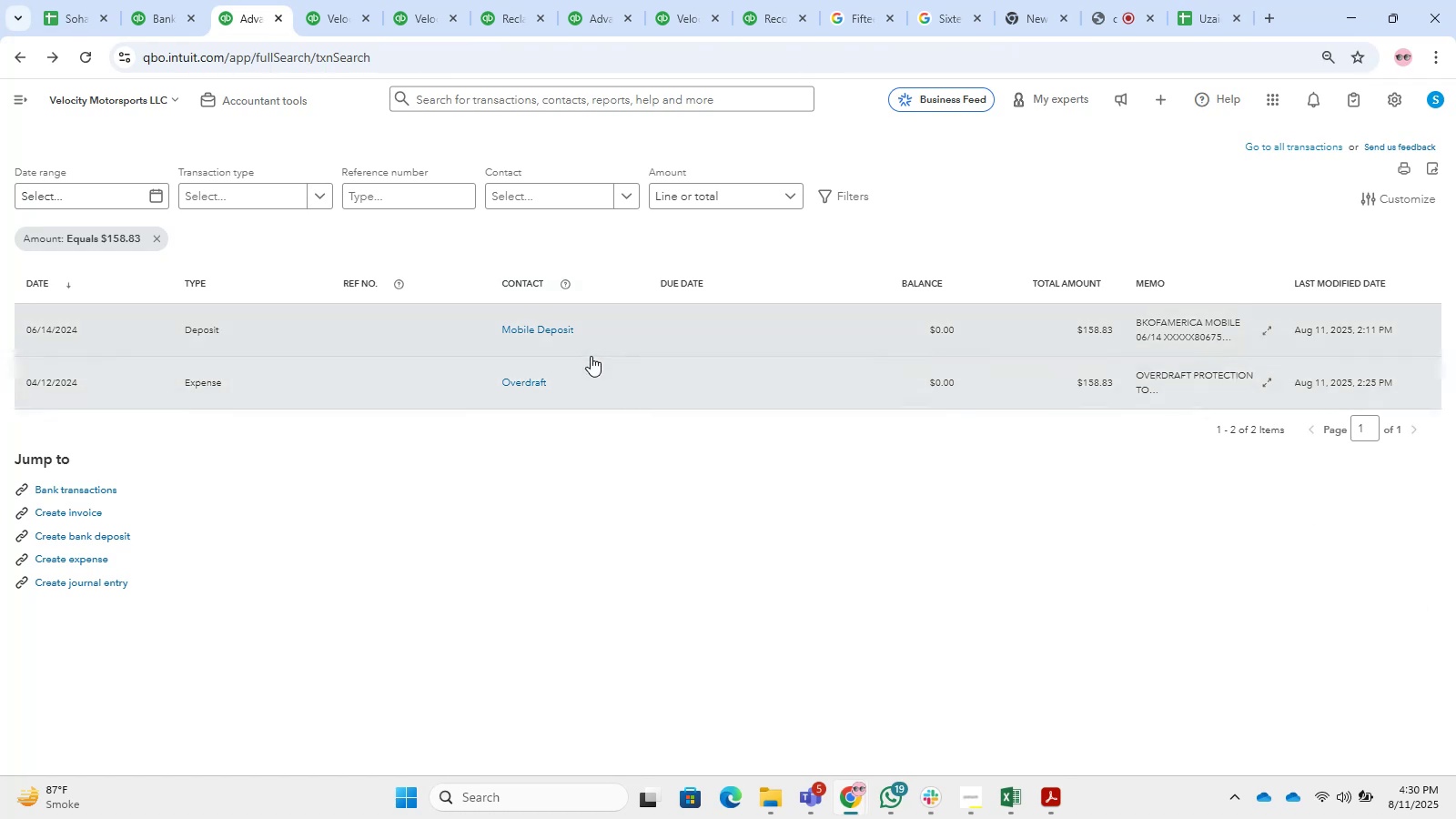 
left_click([590, 351])
 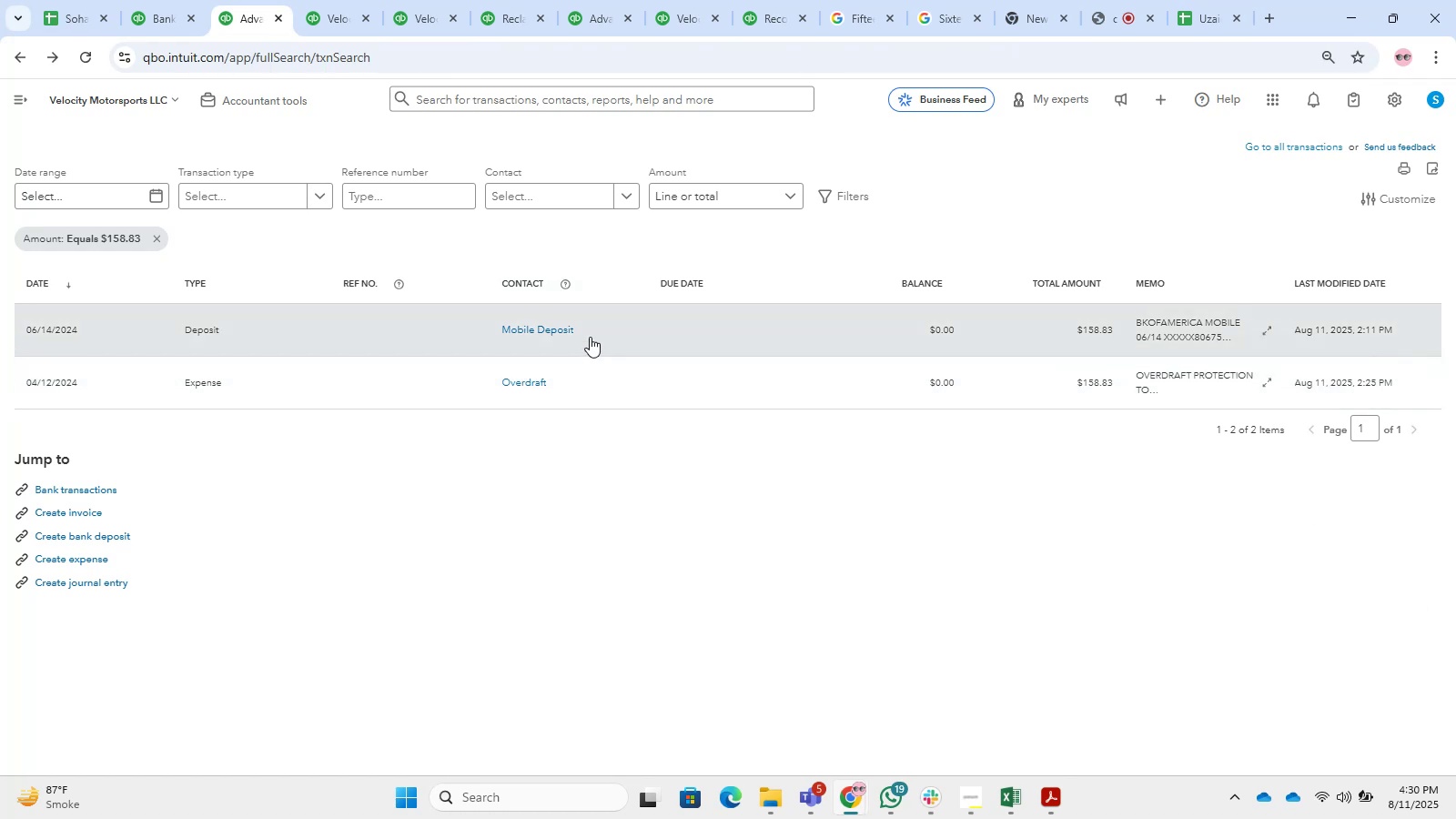 
left_click([590, 332])
 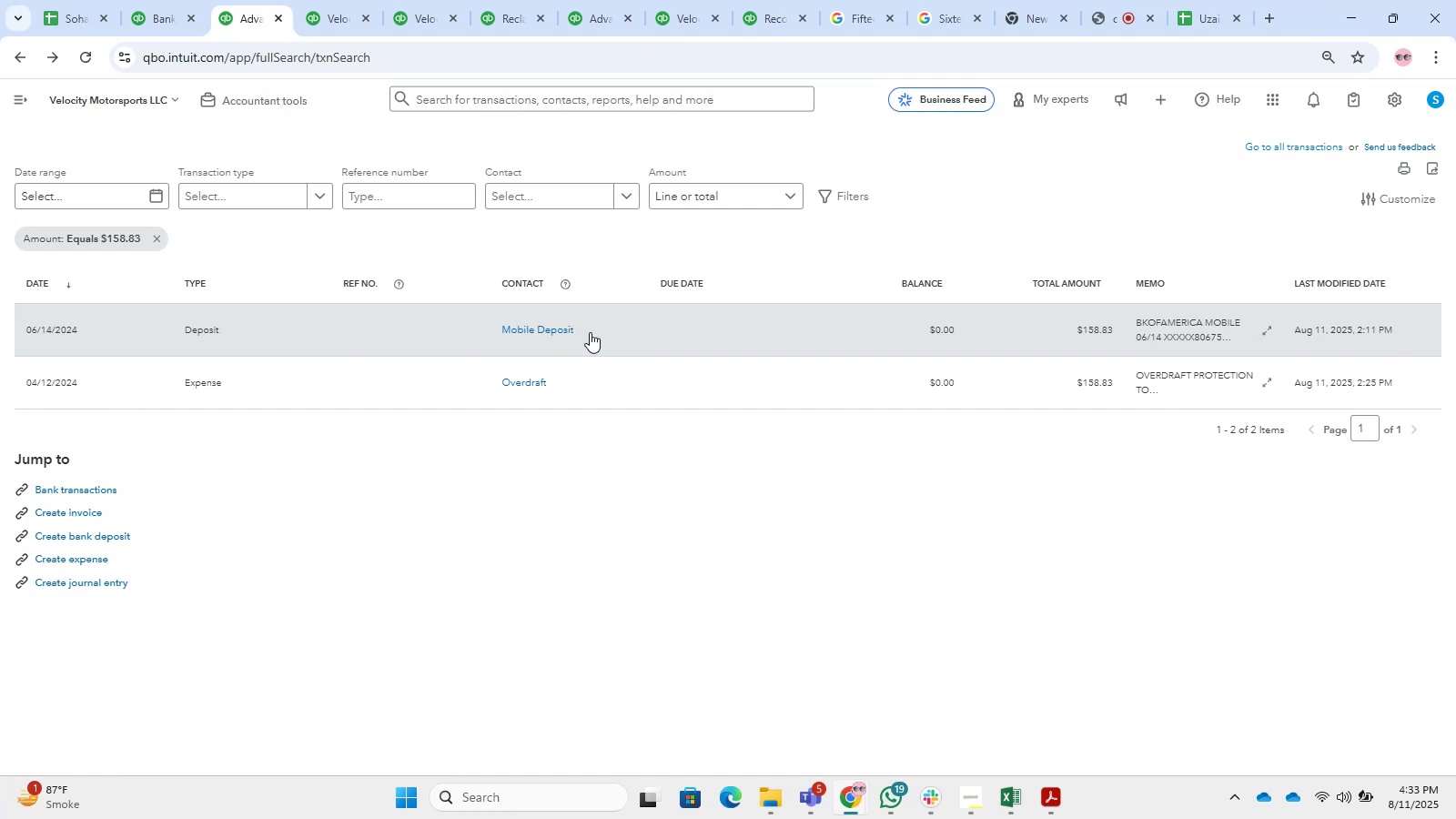 
wait(169.75)
 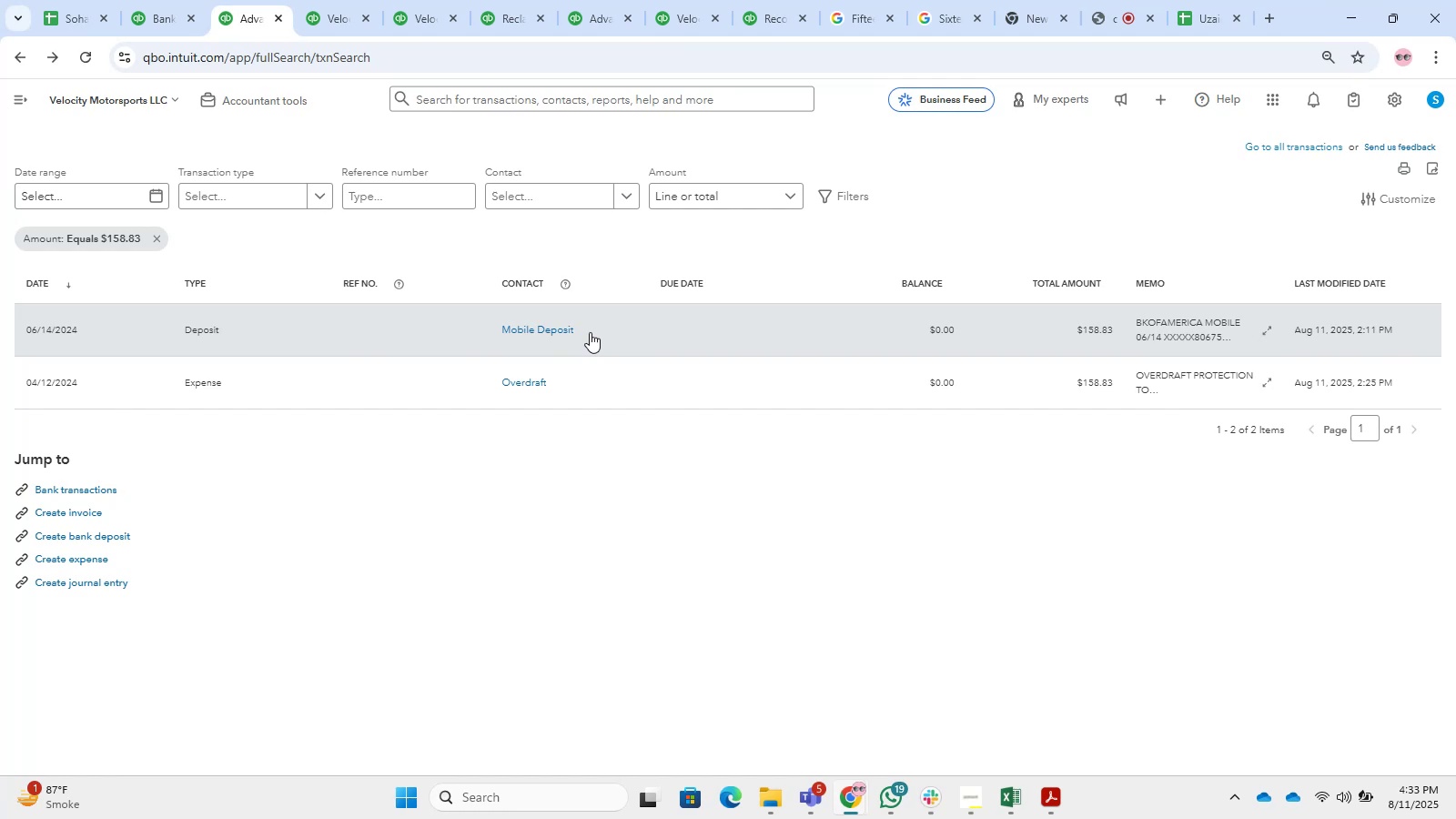 
left_click_drag(start_coordinate=[635, 353], to_coordinate=[641, 353])
 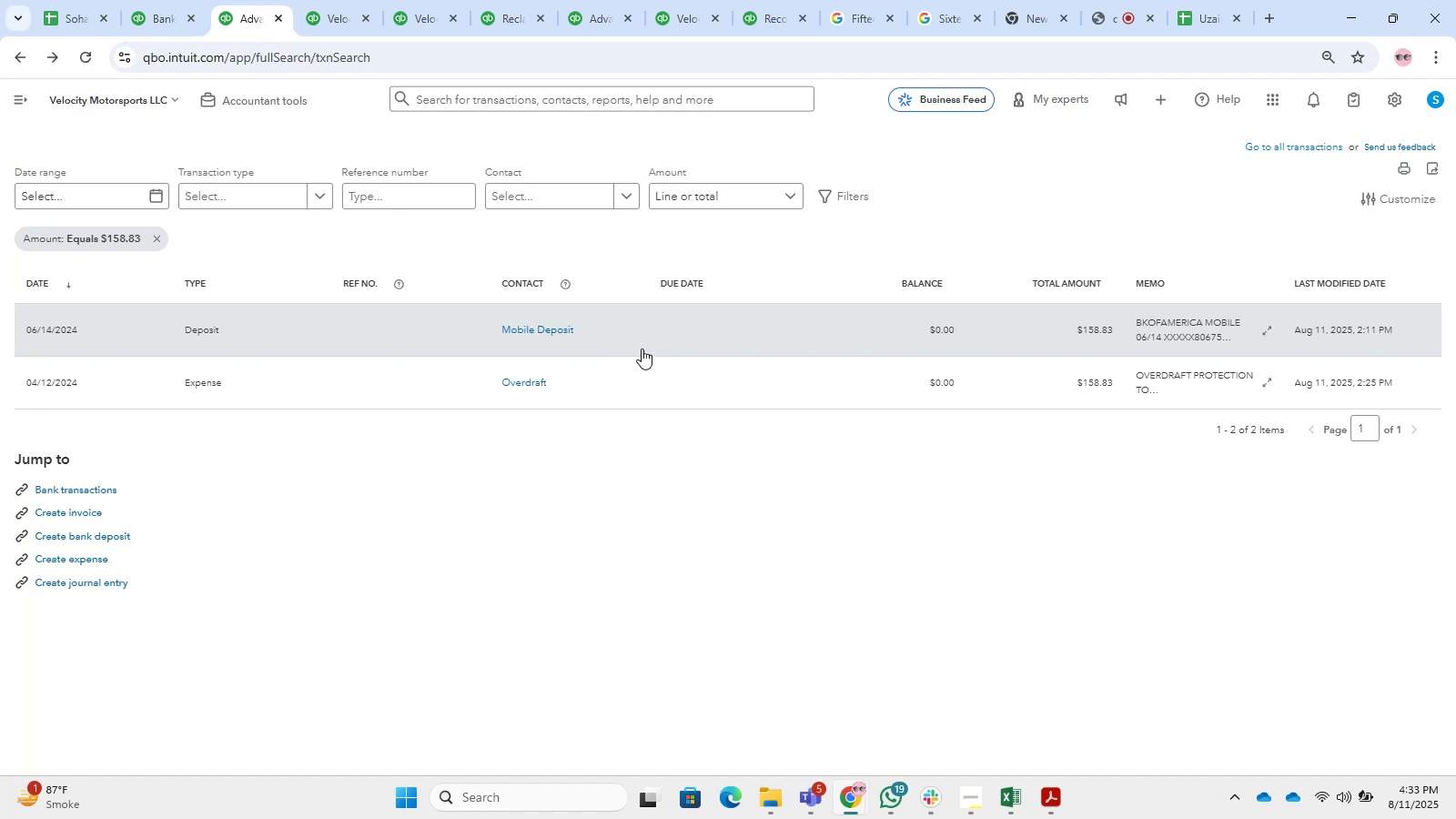 
double_click([642, 349])
 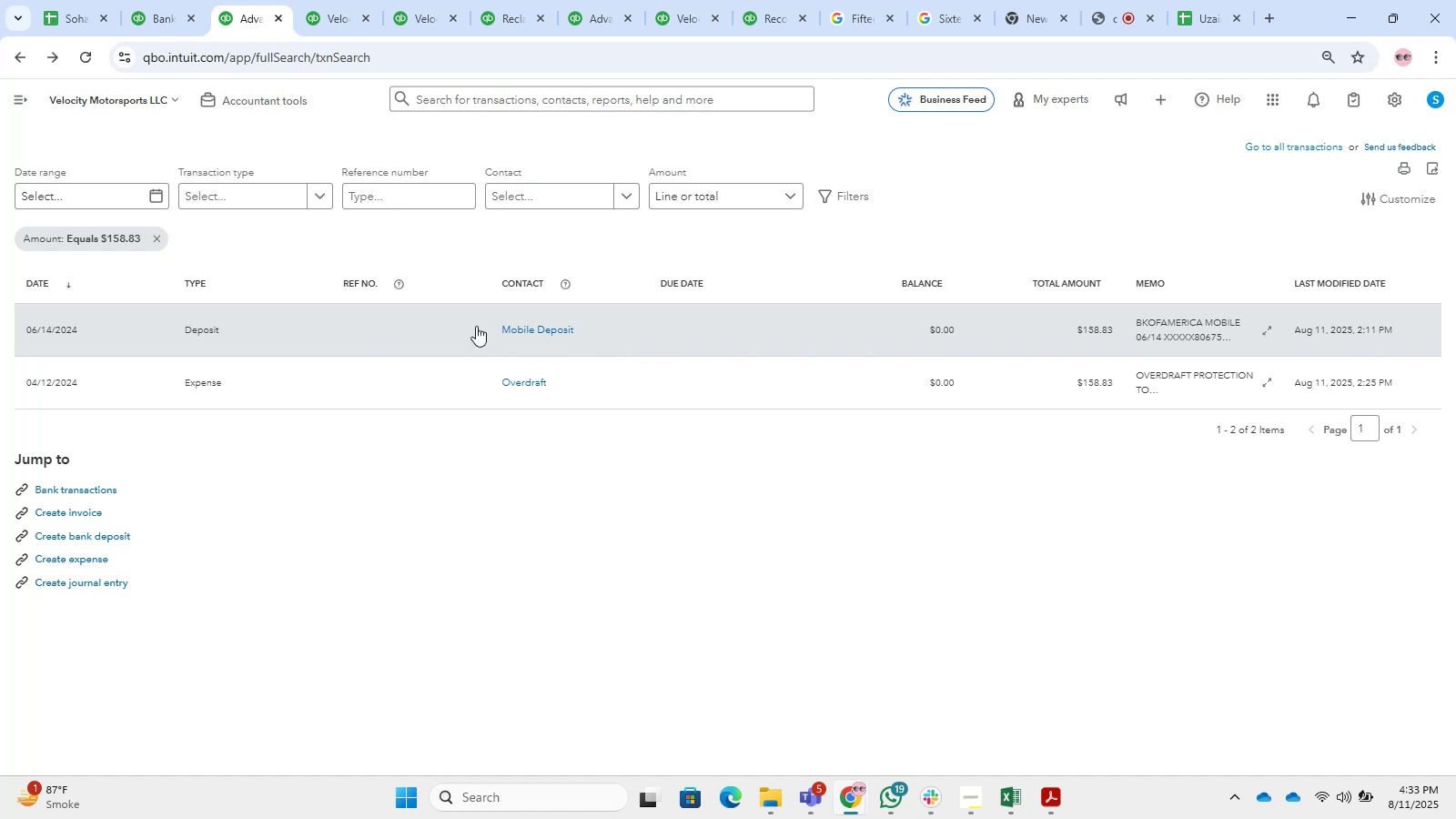 
double_click([520, 332])
 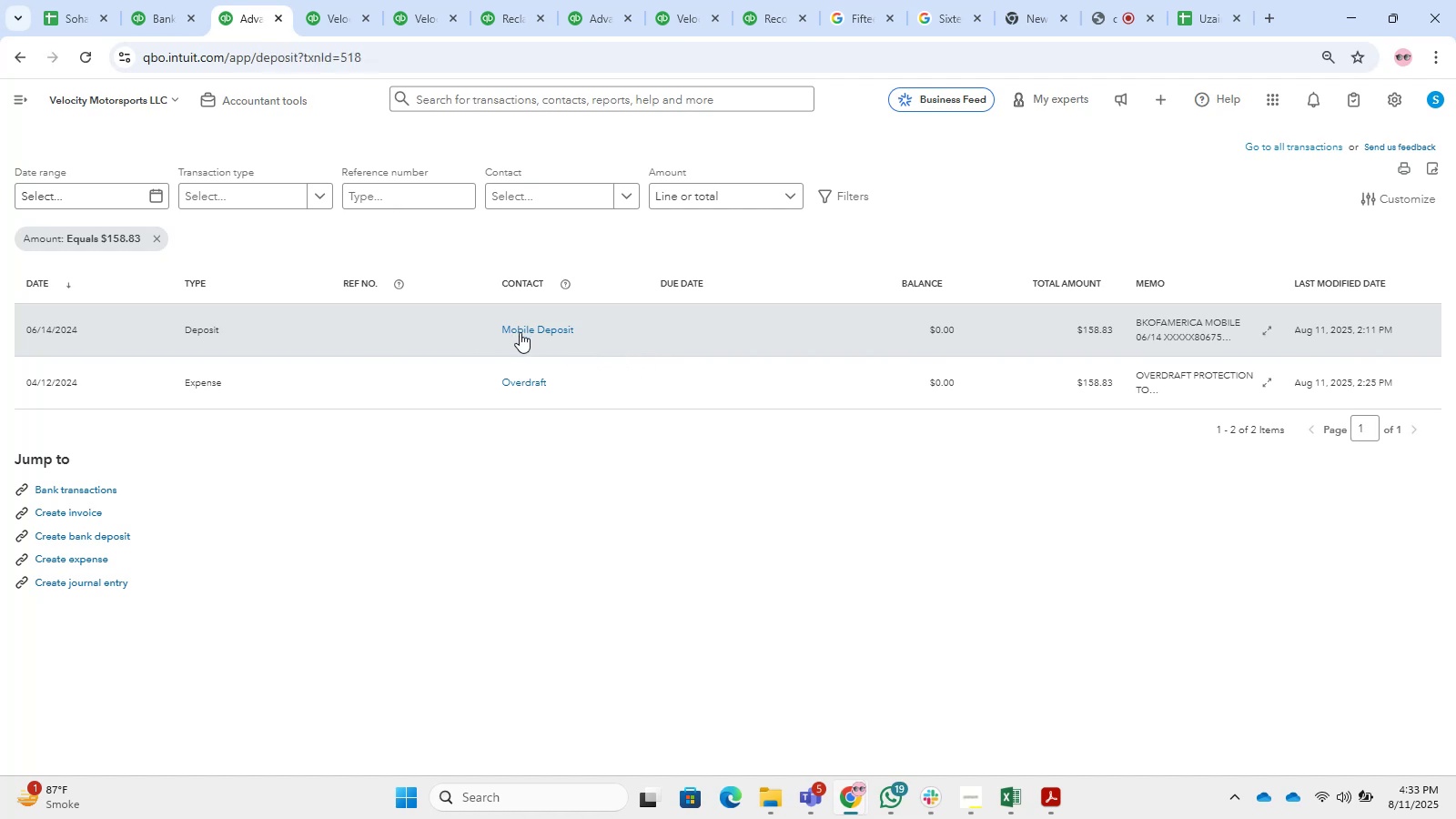 
mouse_move([540, 332])
 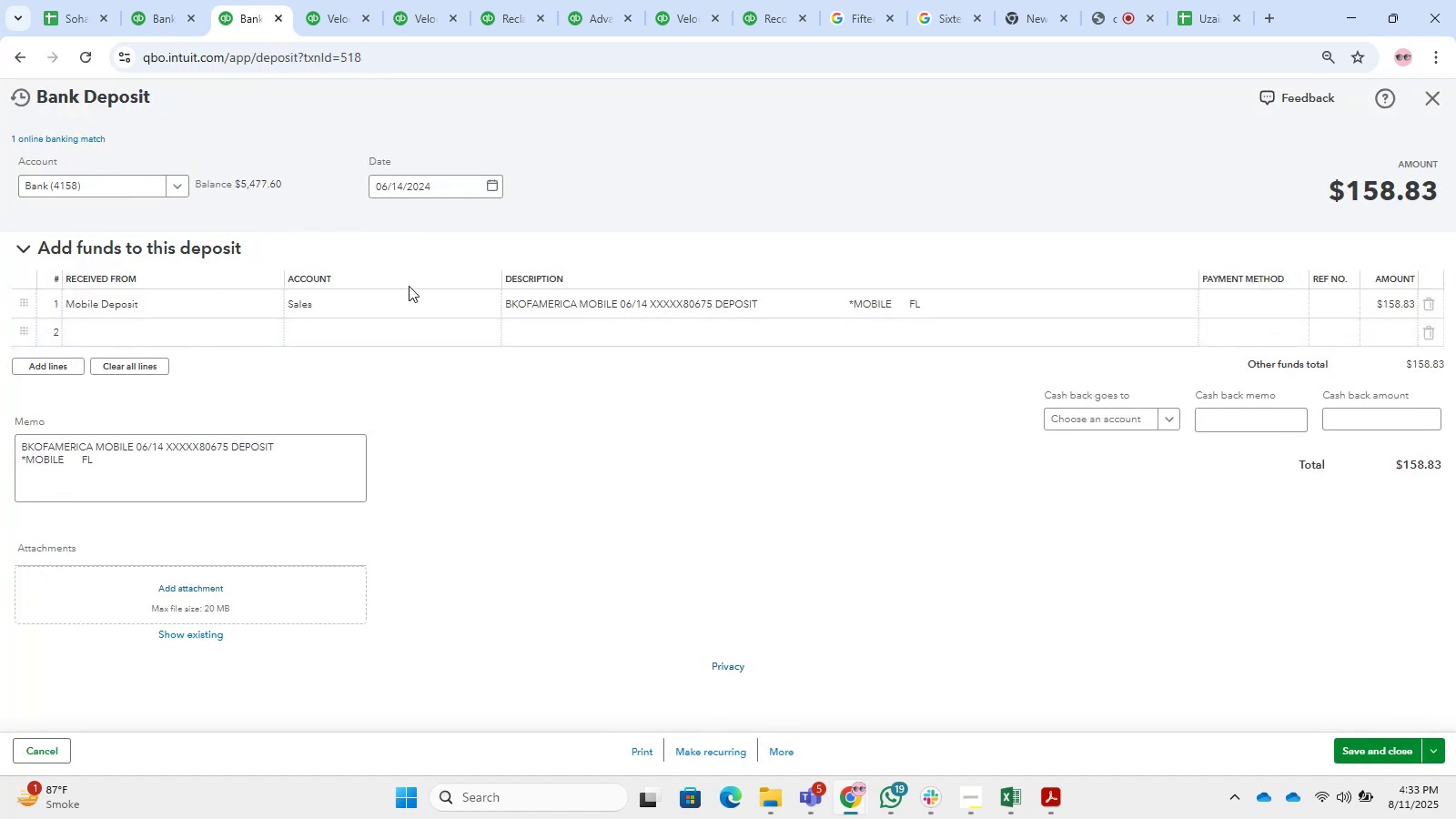 
double_click([409, 294])
 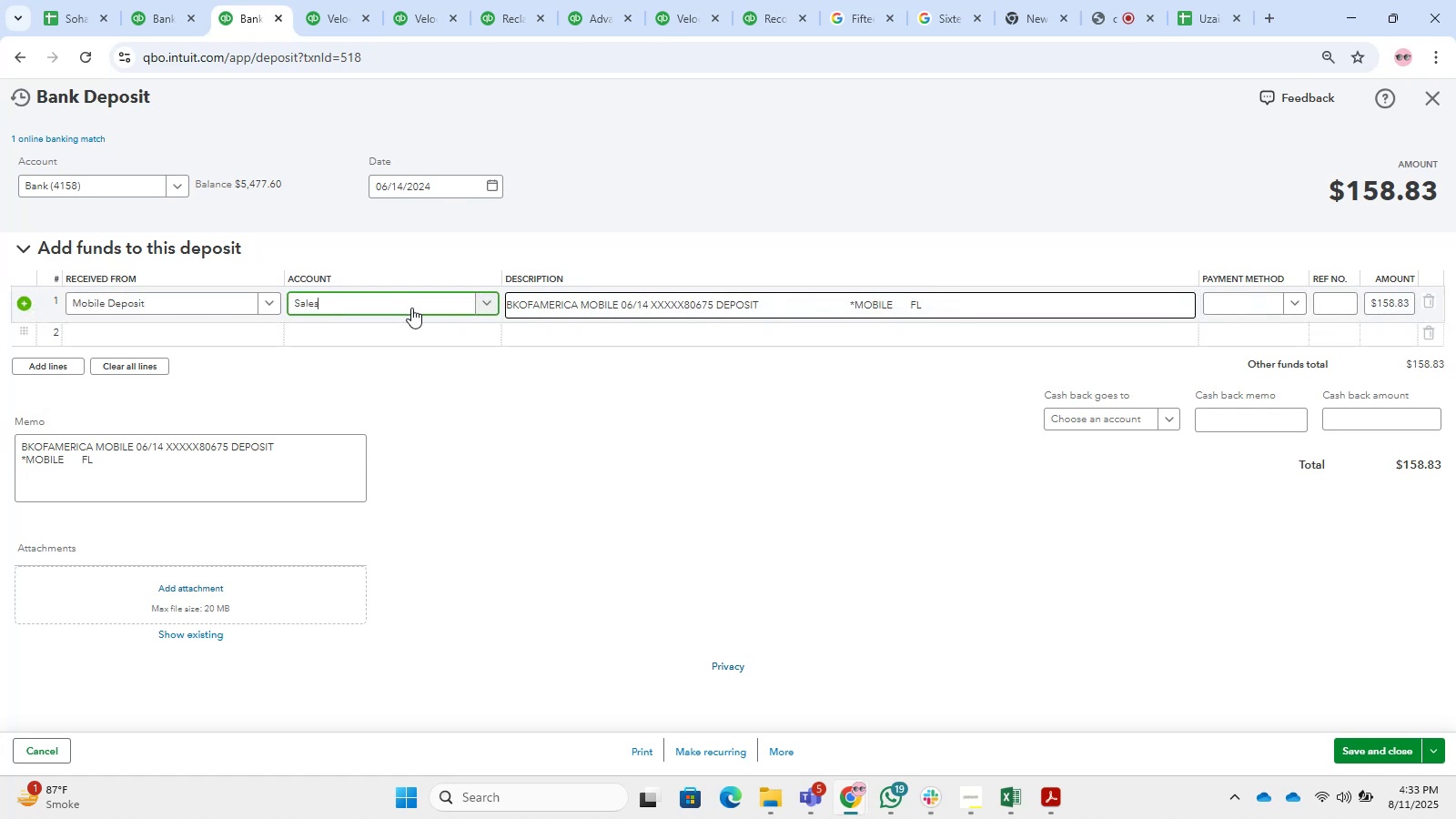 
left_click([411, 308])
 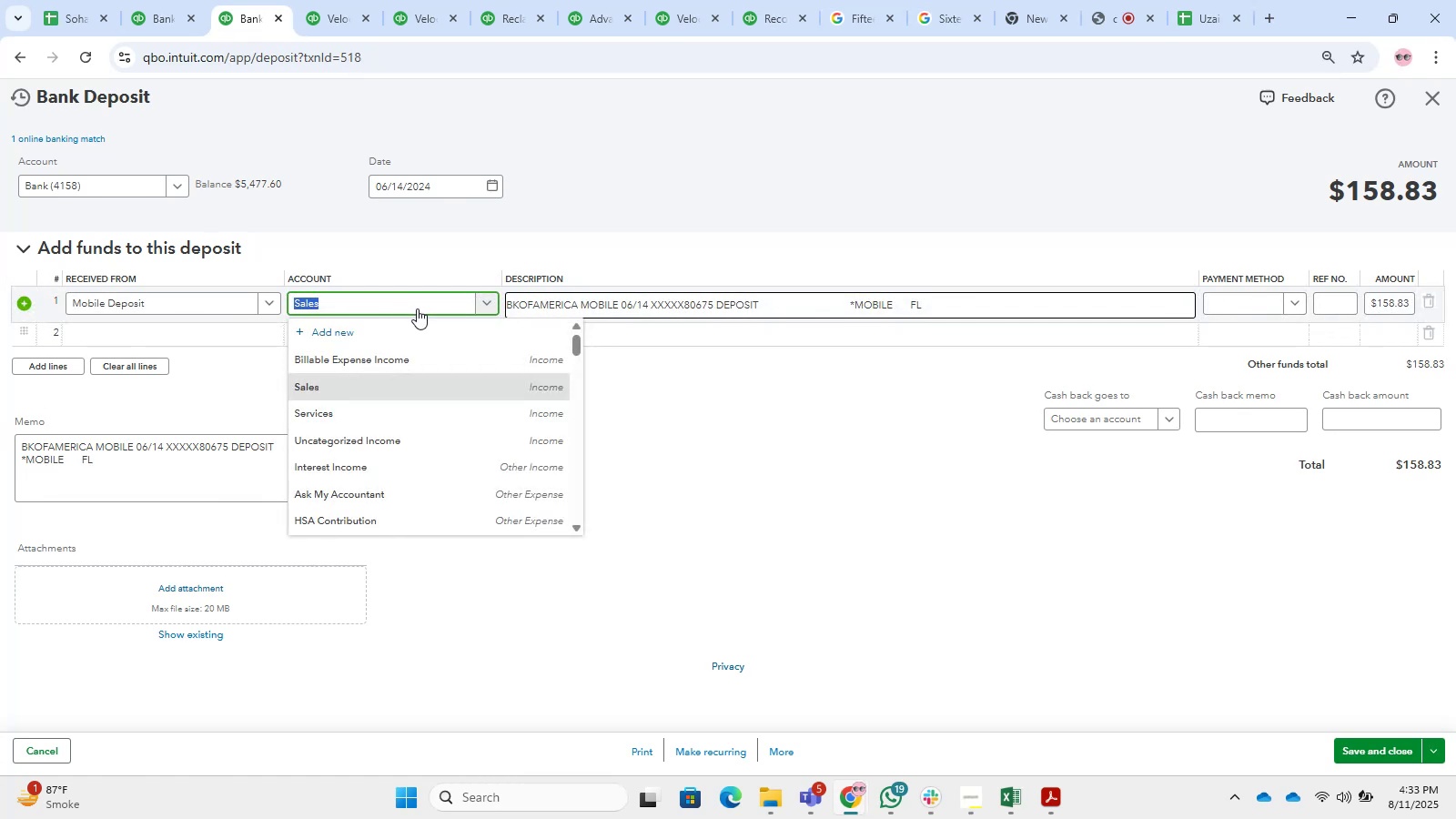 
wait(12.55)
 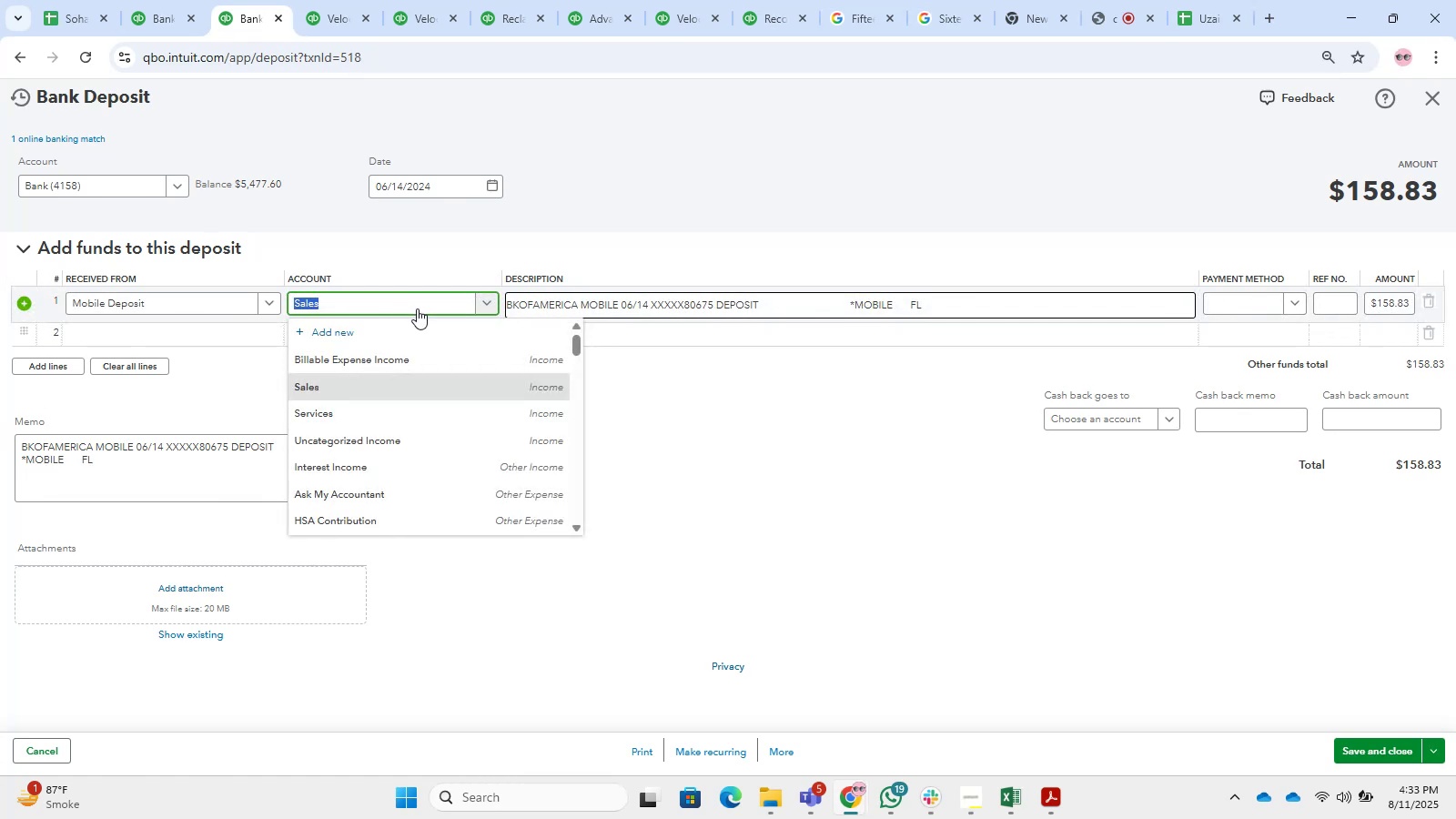 
type(Transfer)
 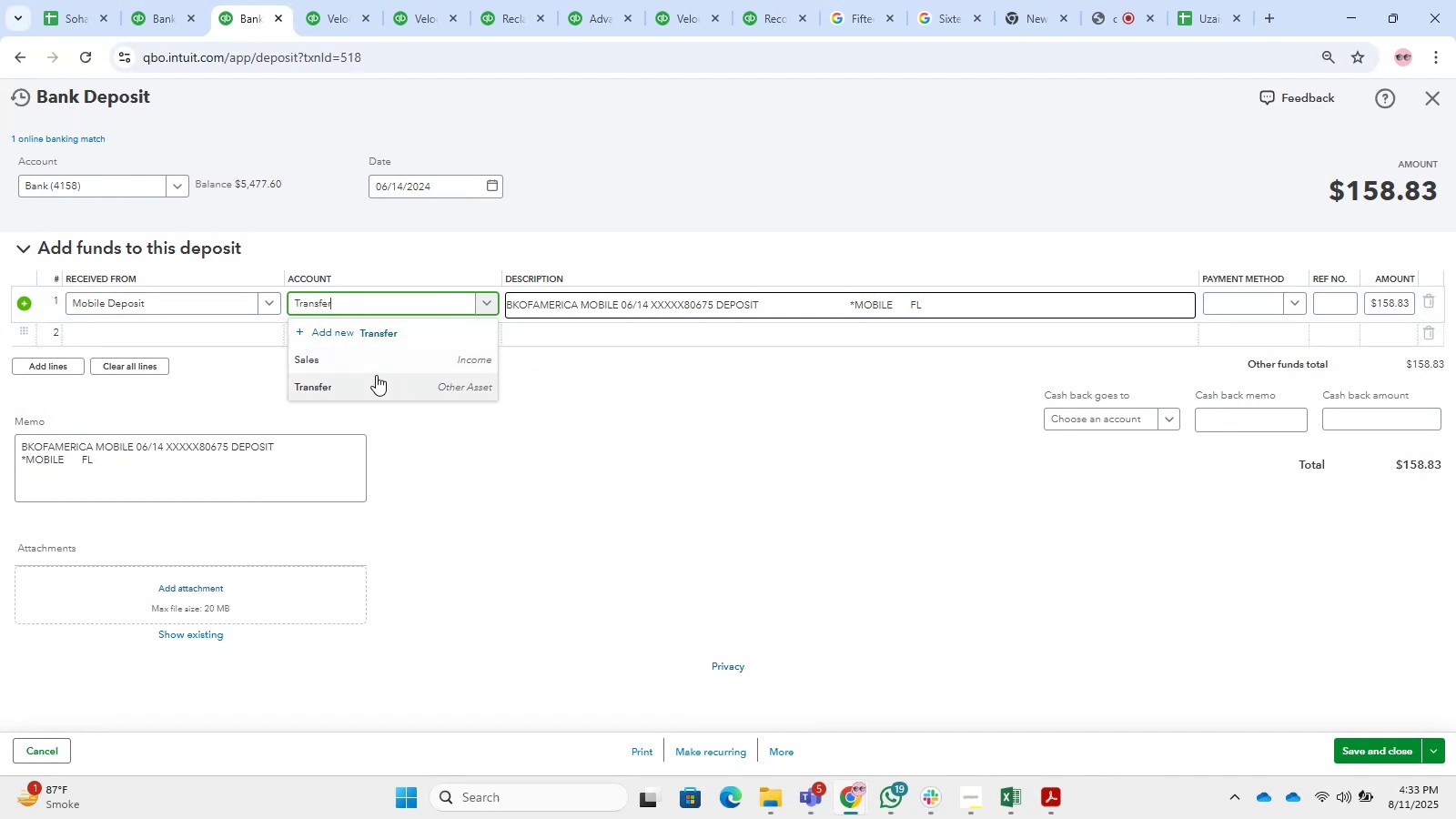 
left_click([376, 375])
 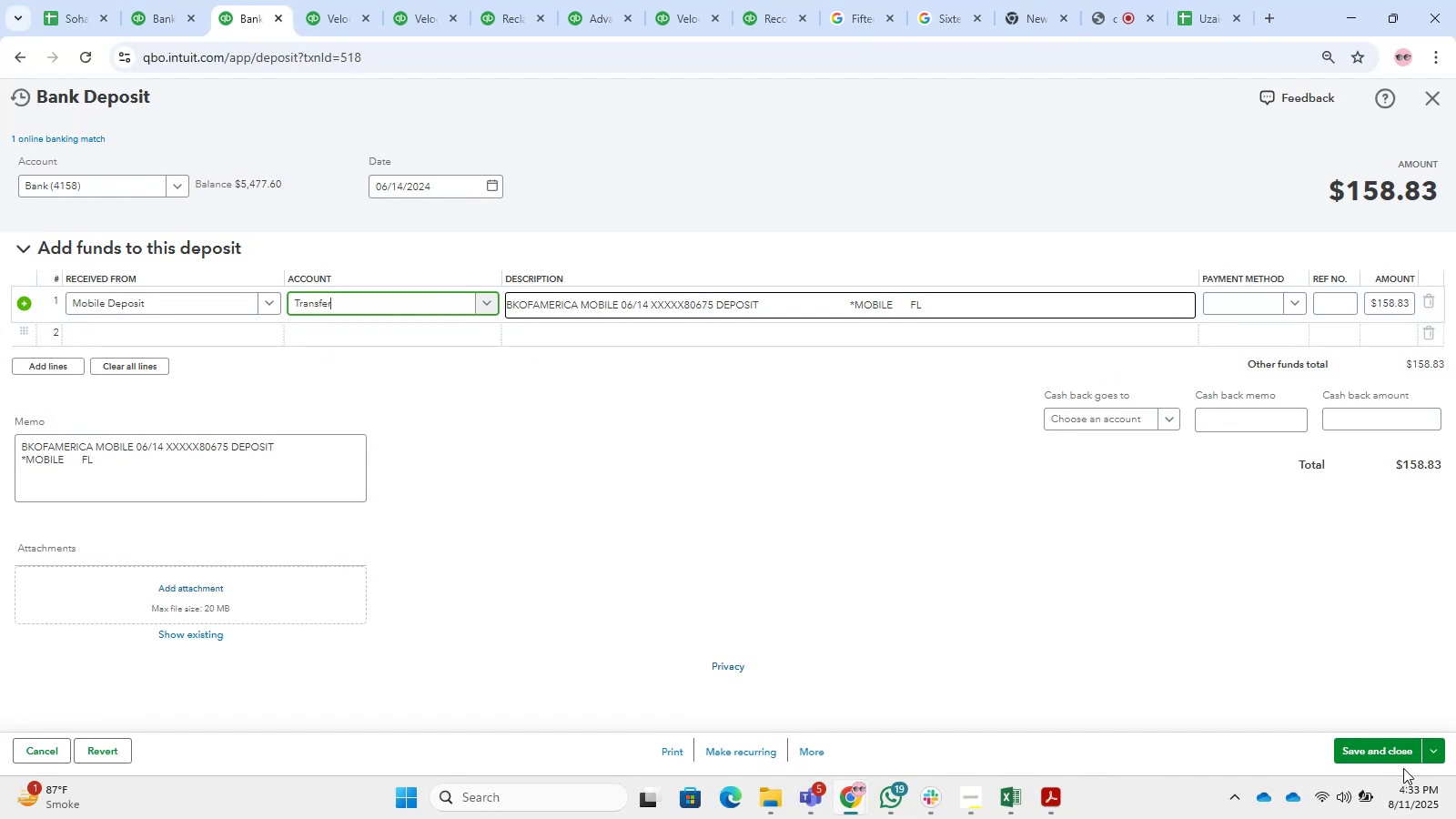 
double_click([1394, 764])
 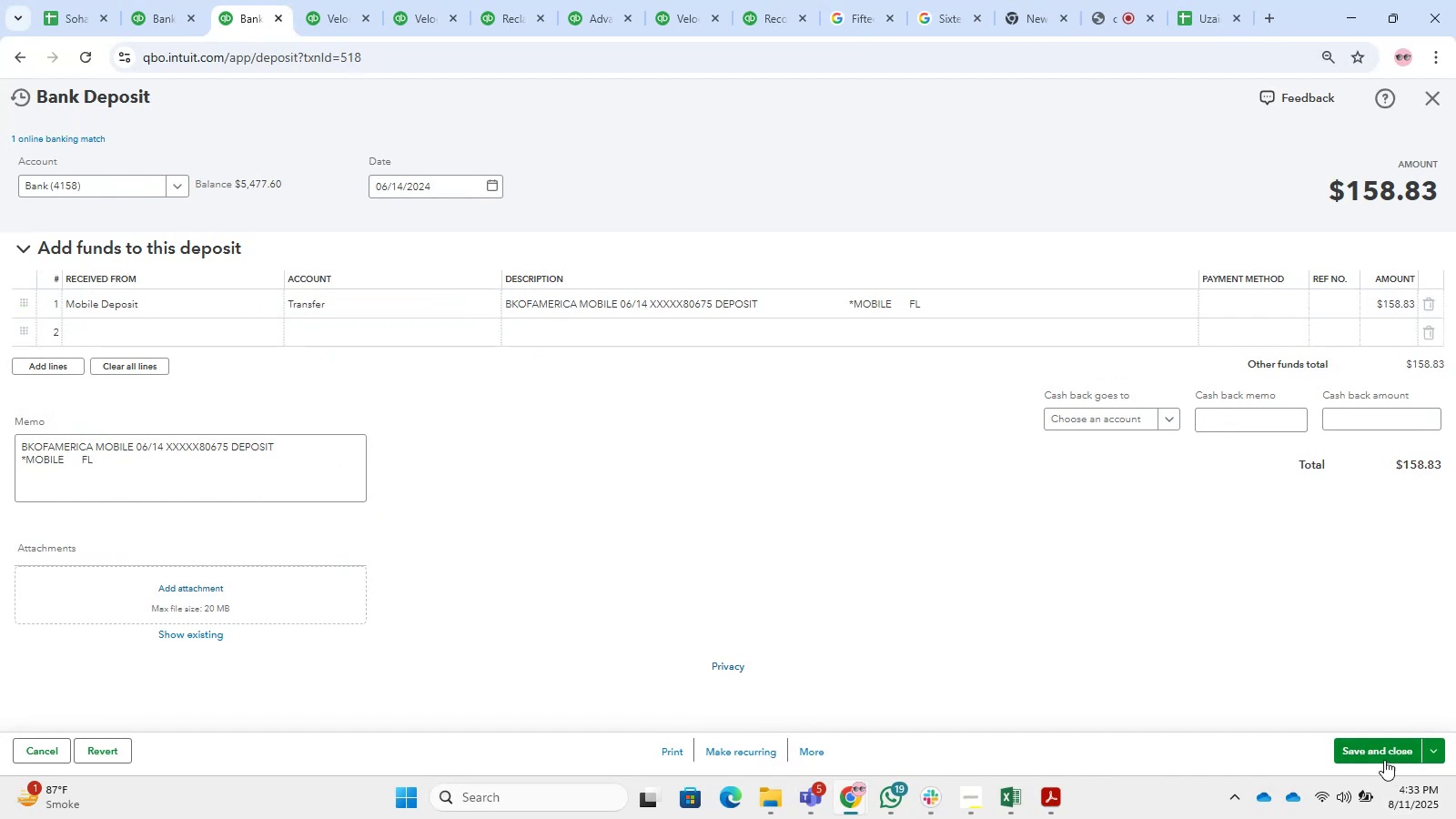 
triple_click([1384, 760])
 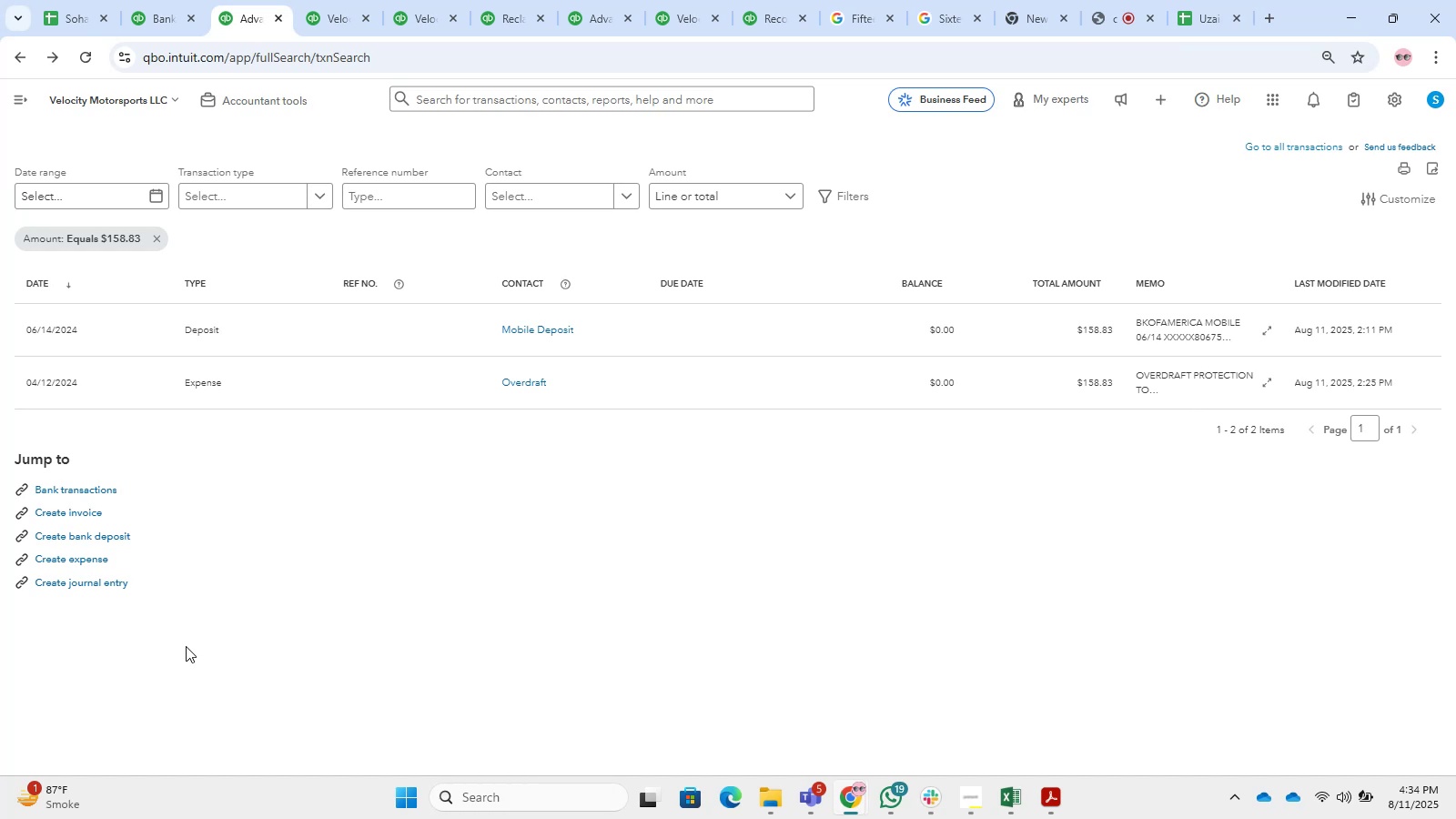 
wait(77.12)
 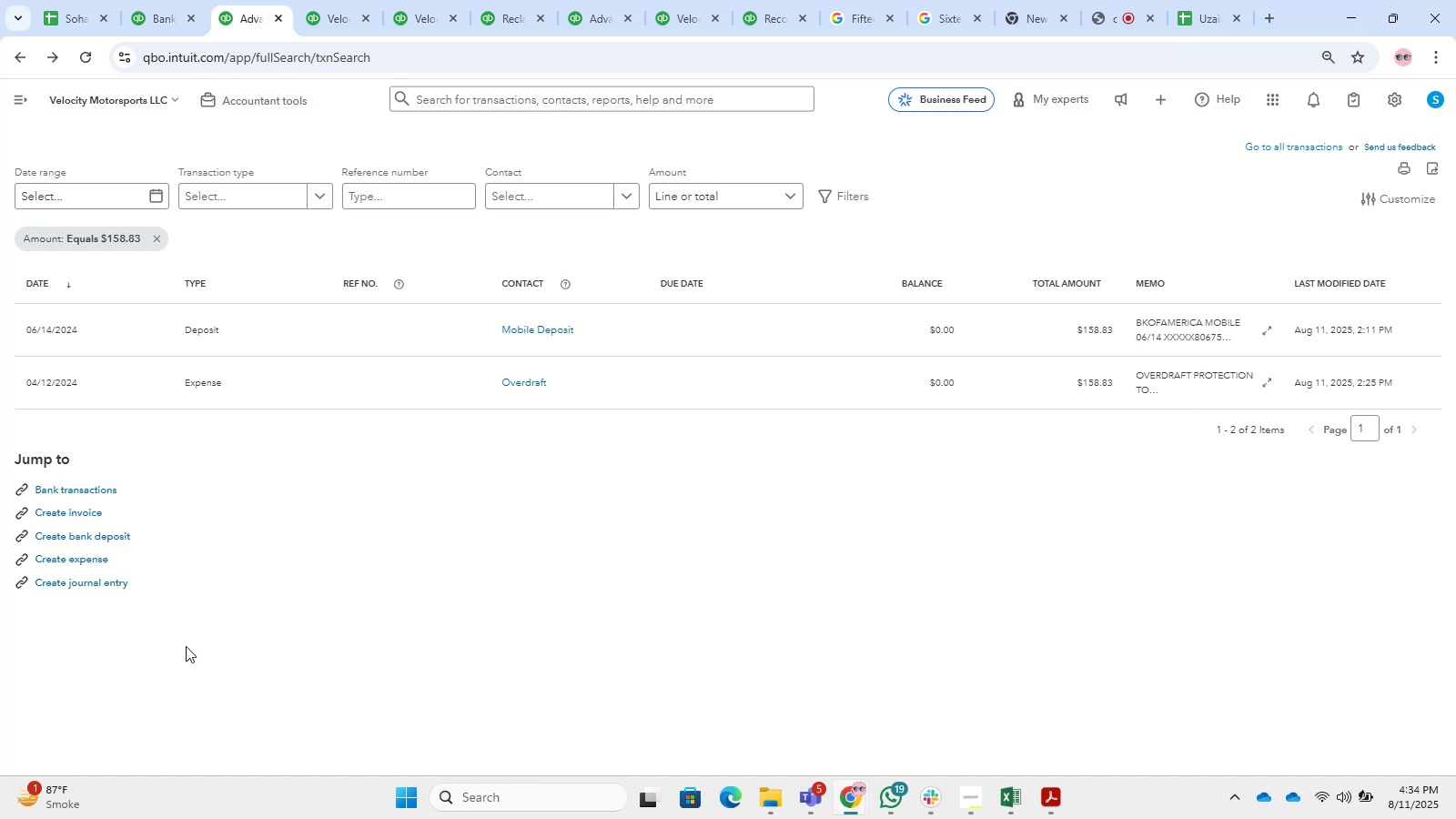 
left_click([471, 0])
 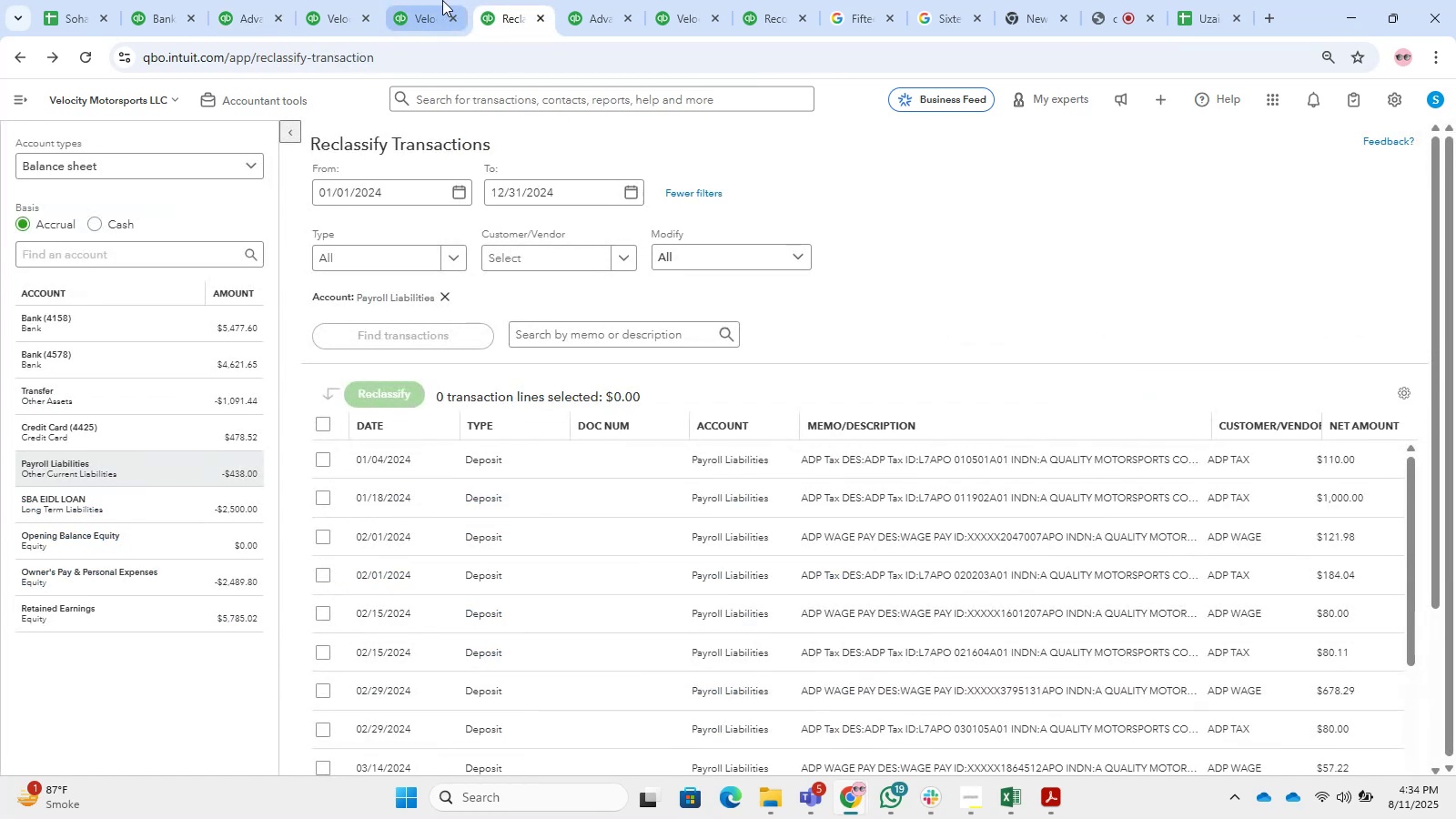 
double_click([299, 0])
 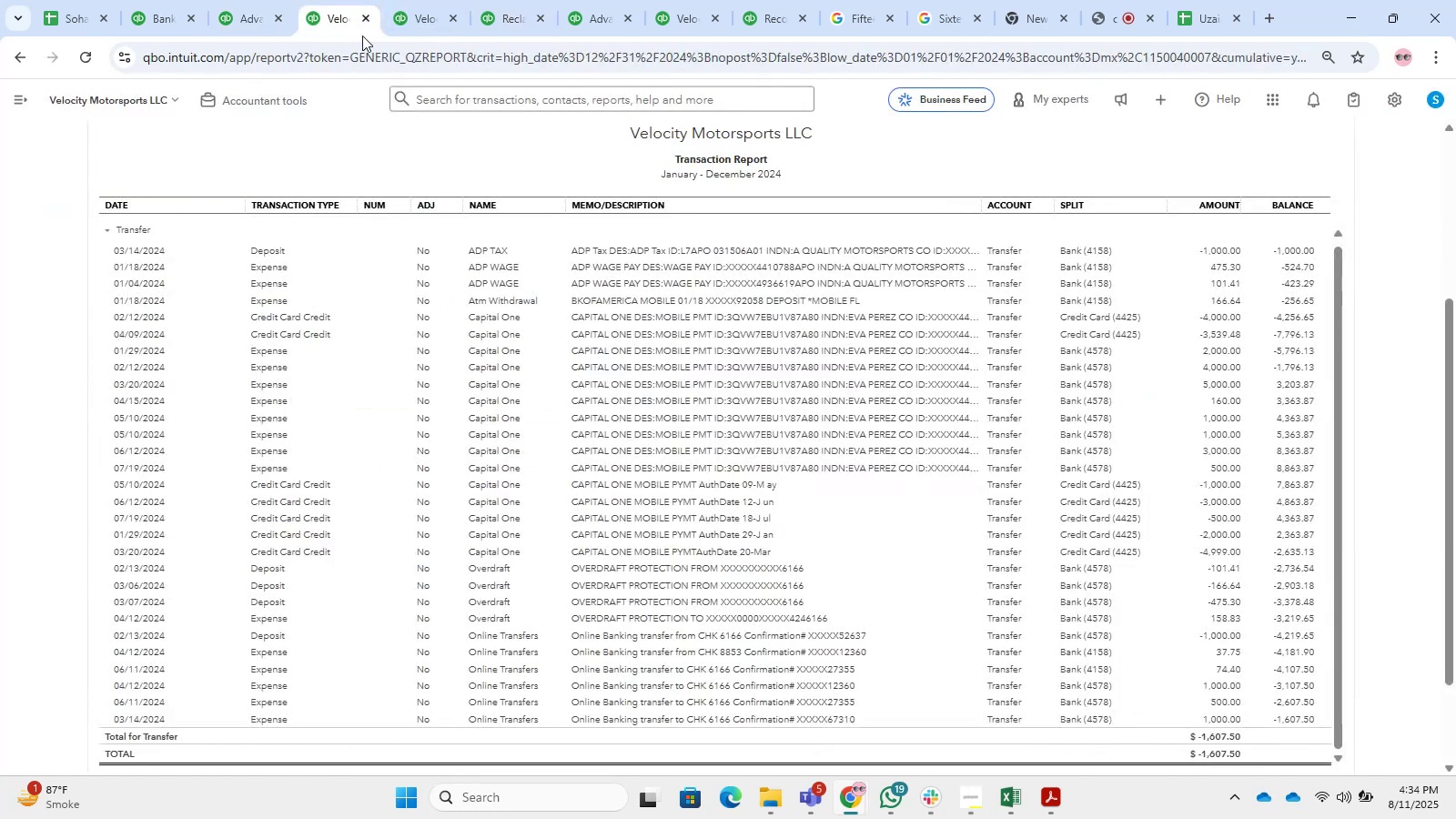 
scroll: coordinate [641, 274], scroll_direction: up, amount: 8.0
 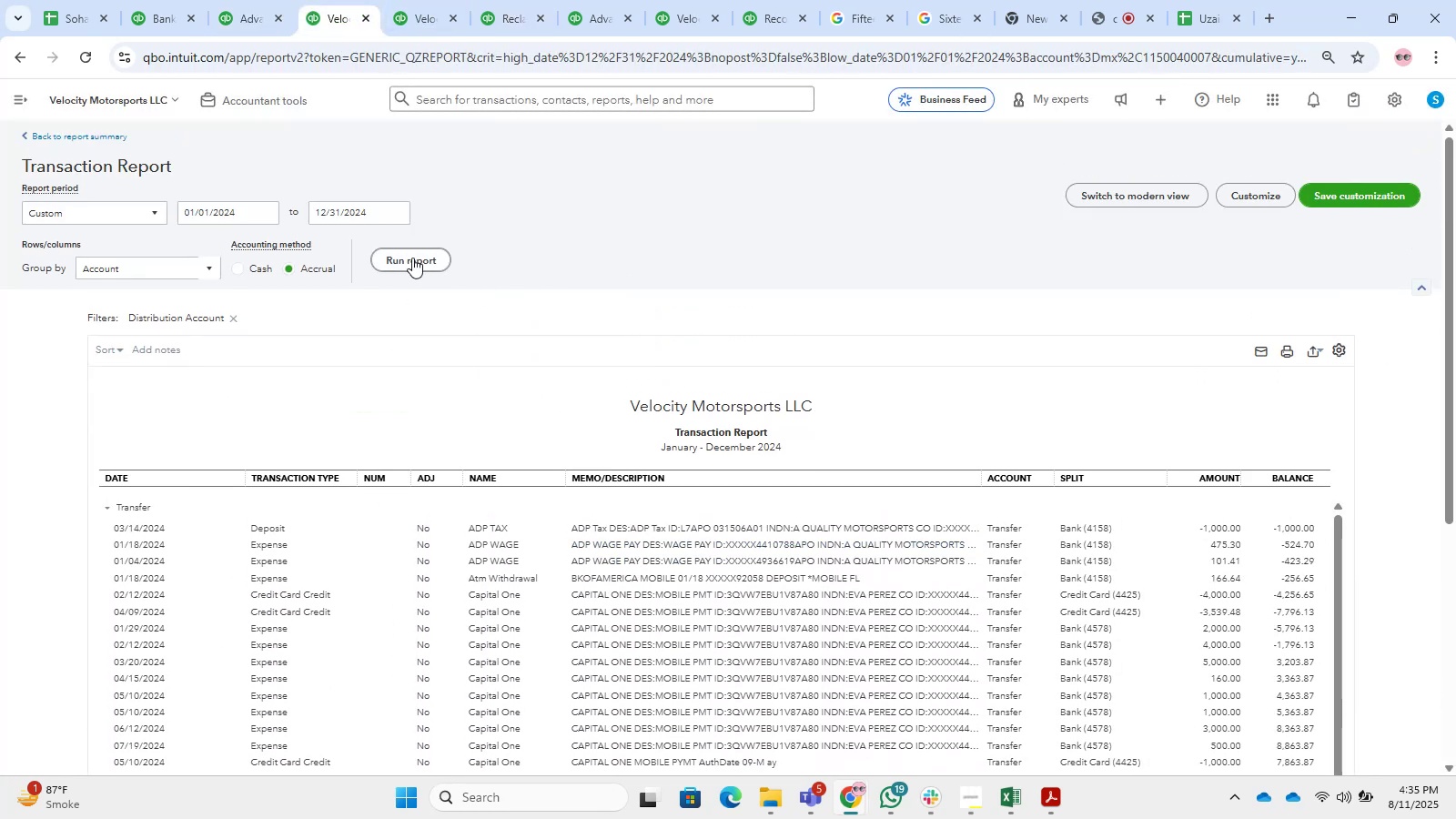 
double_click([412, 258])
 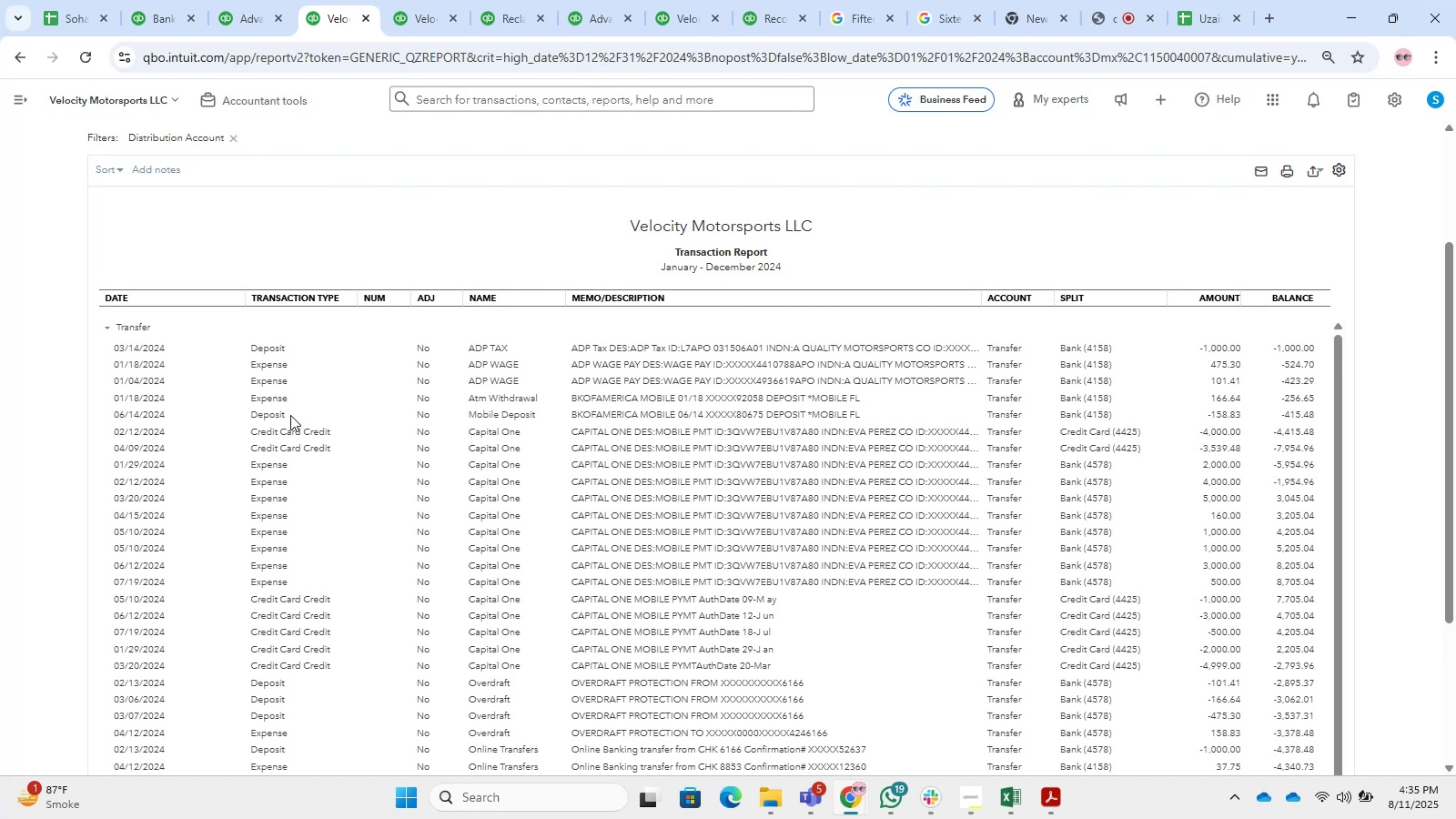 
wait(48.43)
 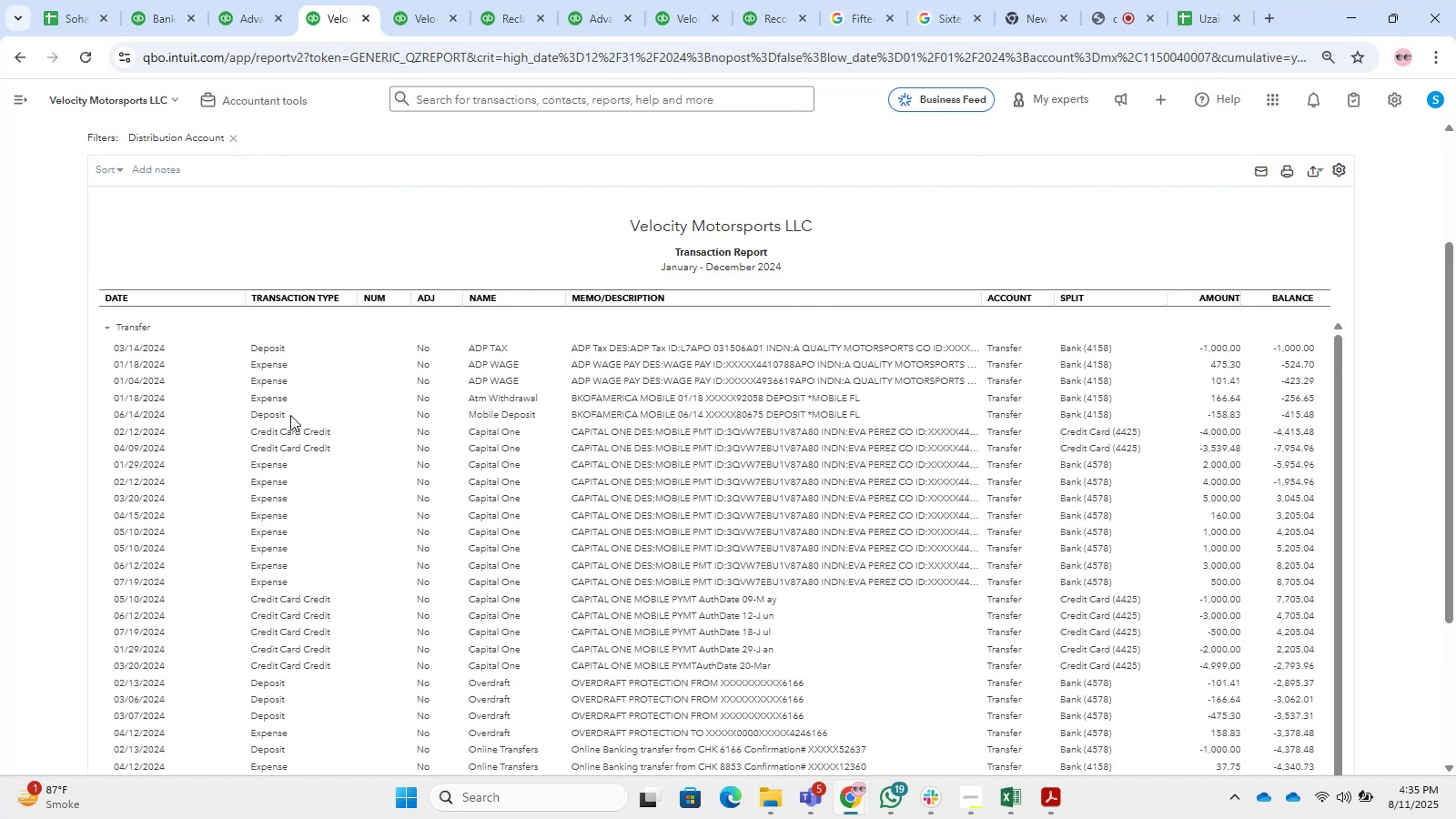 
scroll: coordinate [695, 581], scroll_direction: down, amount: 6.0
 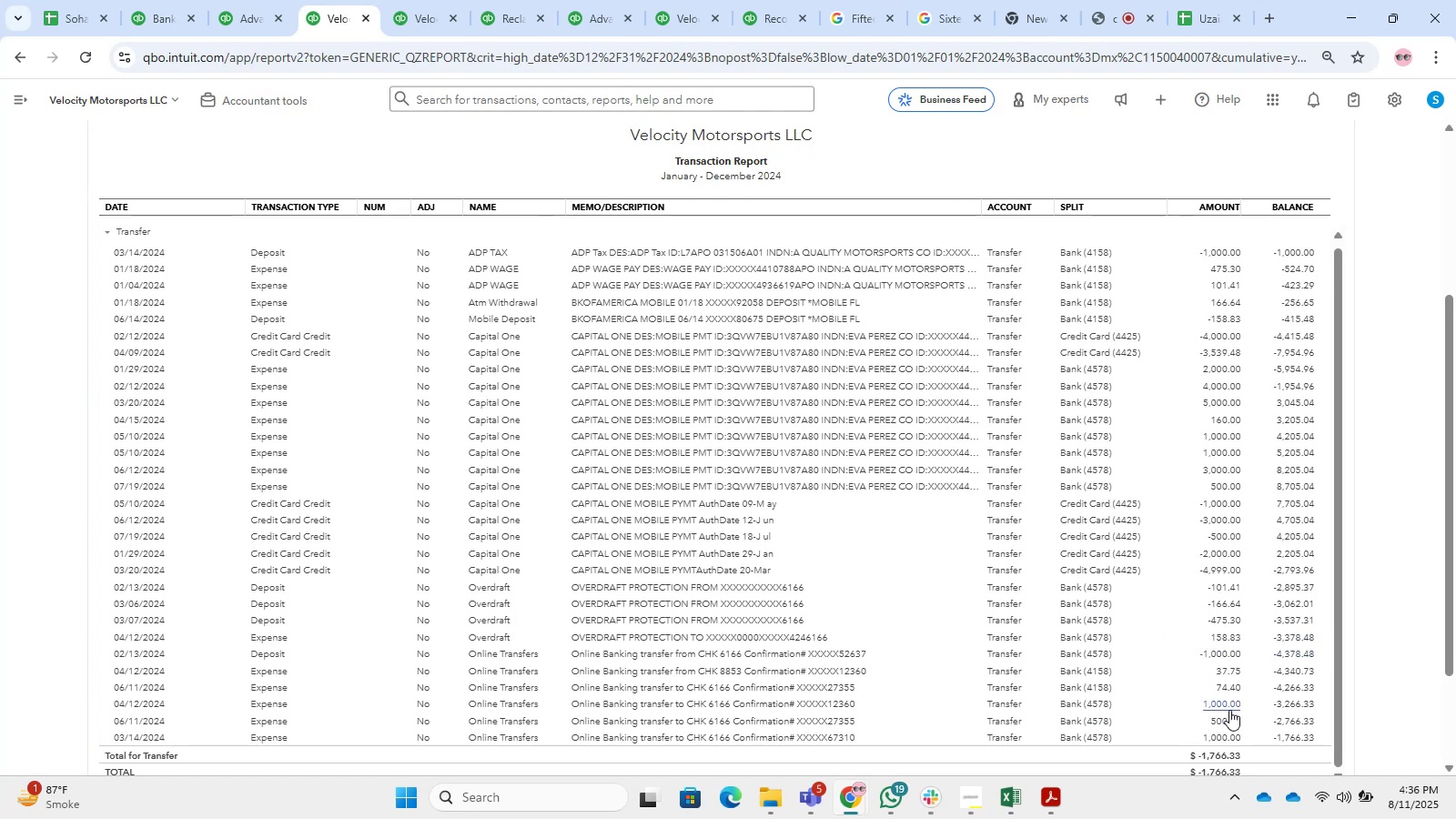 
wait(32.29)
 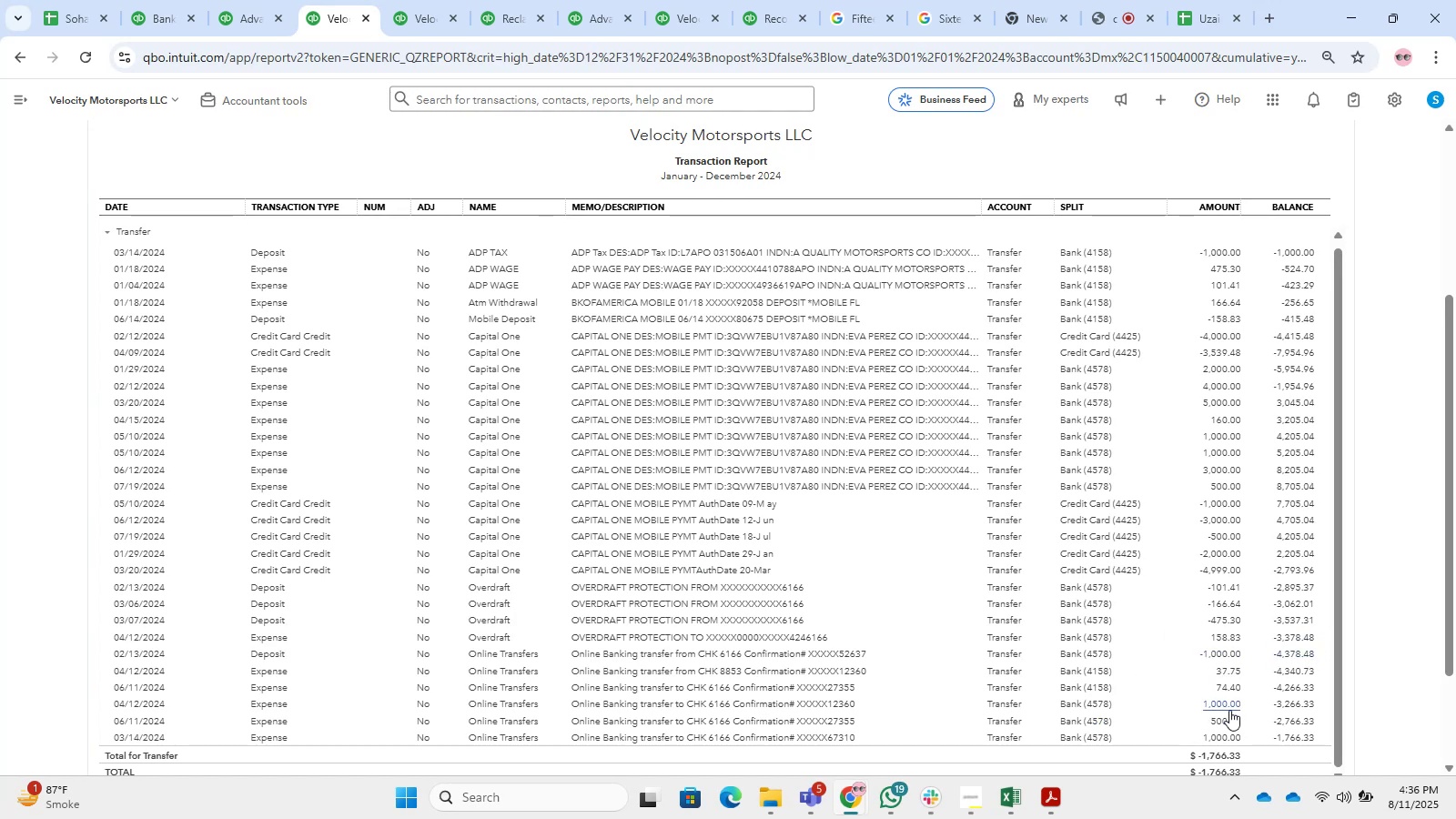 
scroll: coordinate [1320, 558], scroll_direction: up, amount: 2.0
 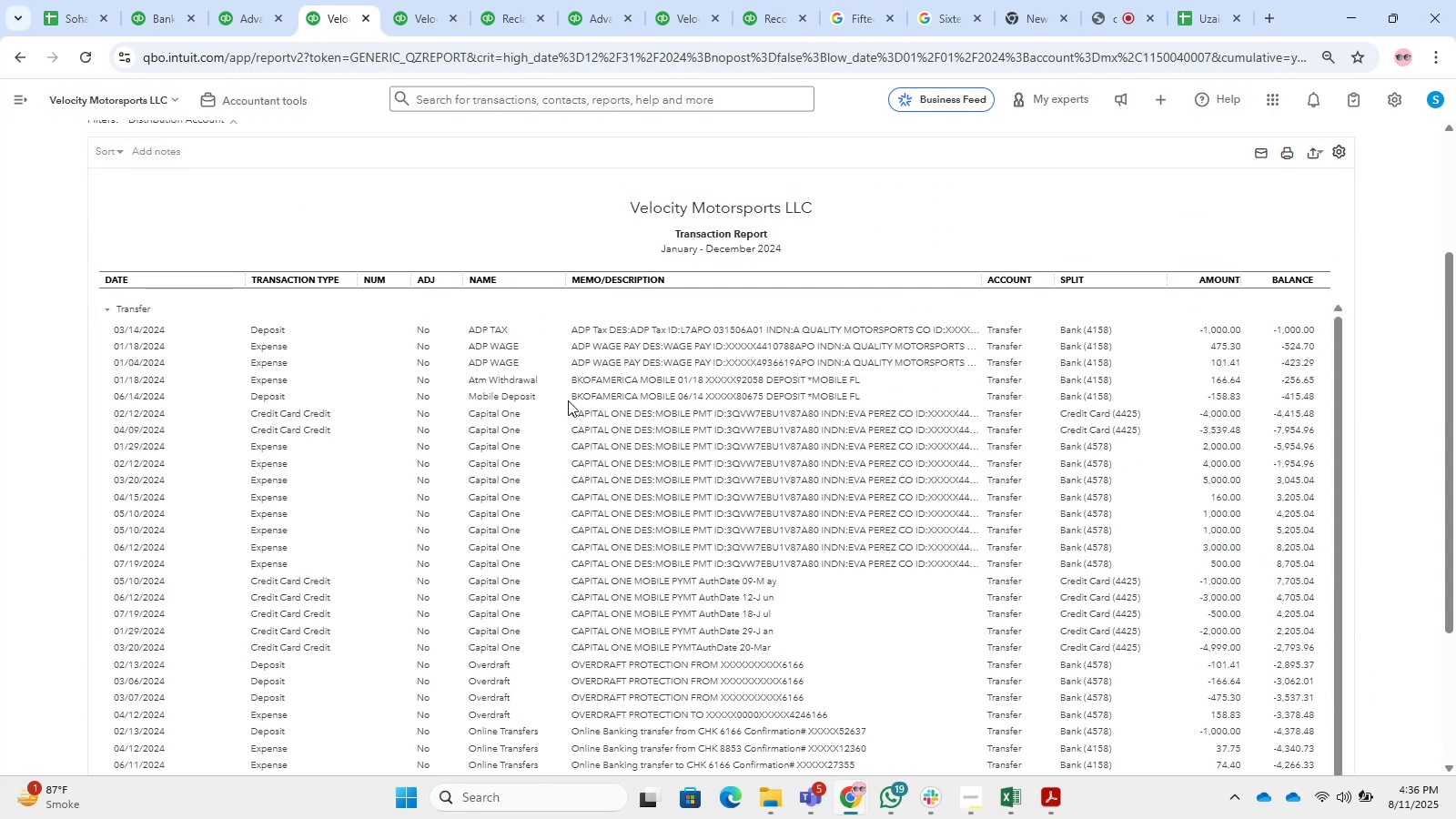 
scroll: coordinate [1091, 535], scroll_direction: down, amount: 3.0
 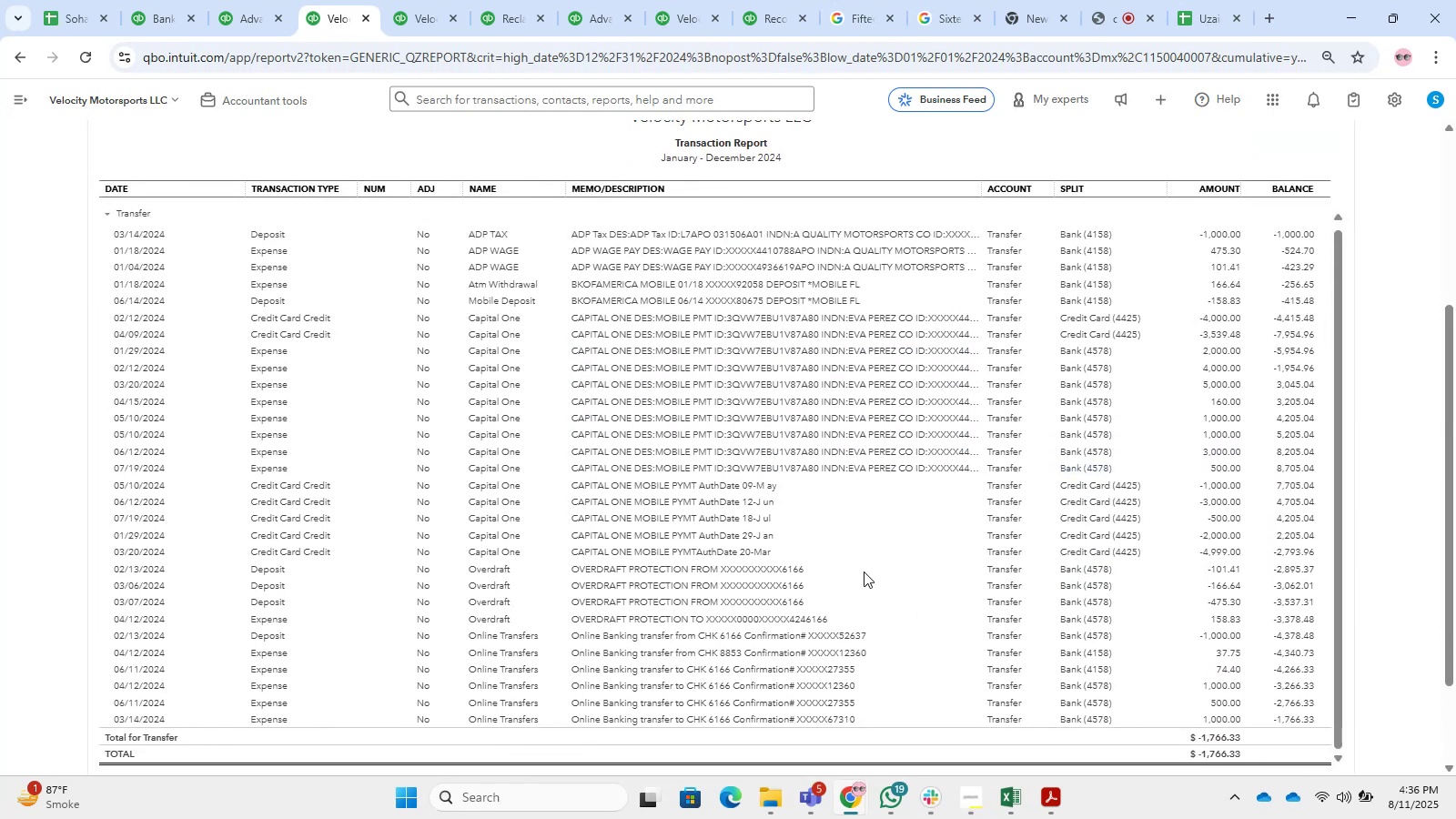 
left_click([274, 0])
 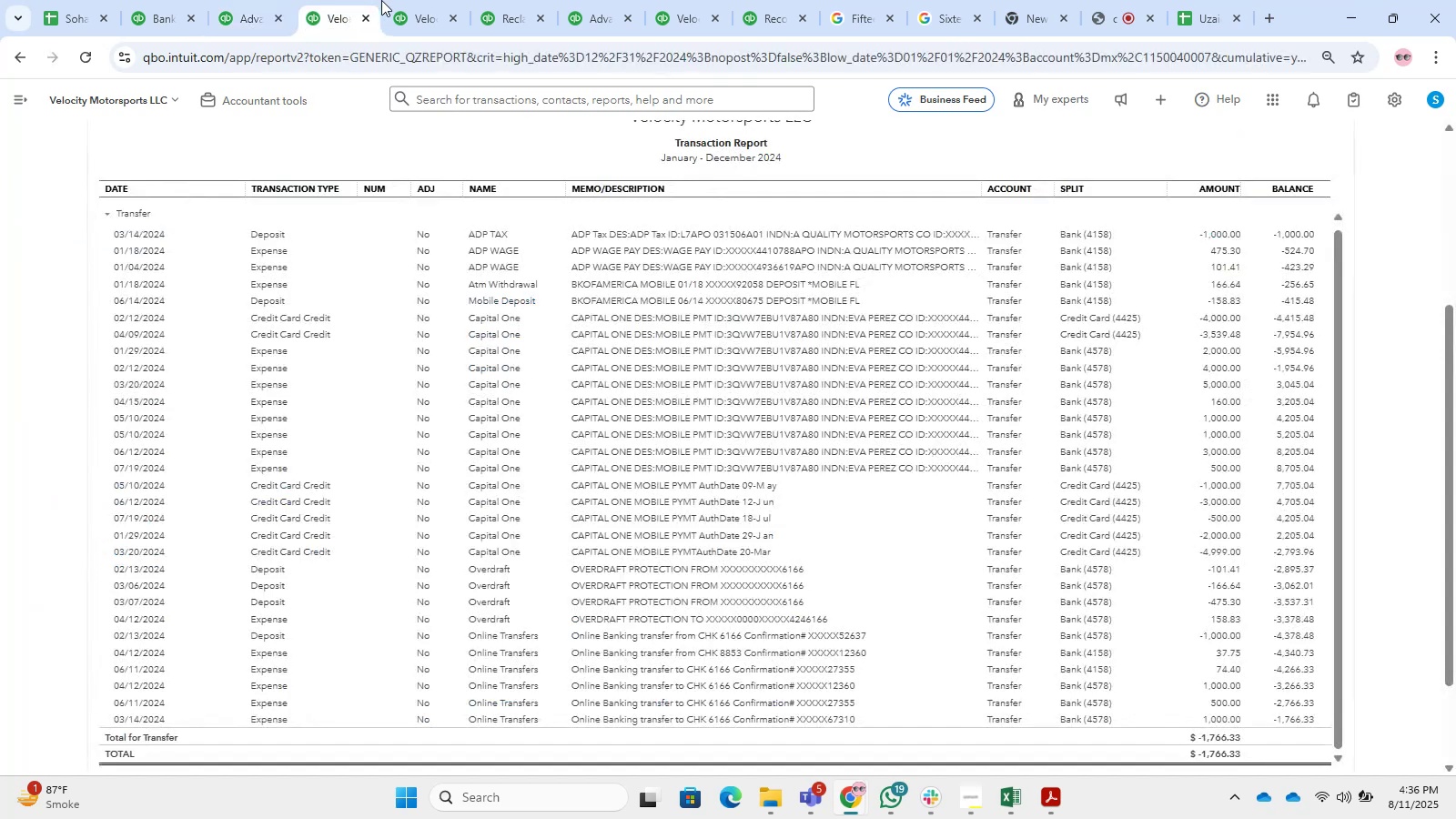 
double_click([403, 0])
 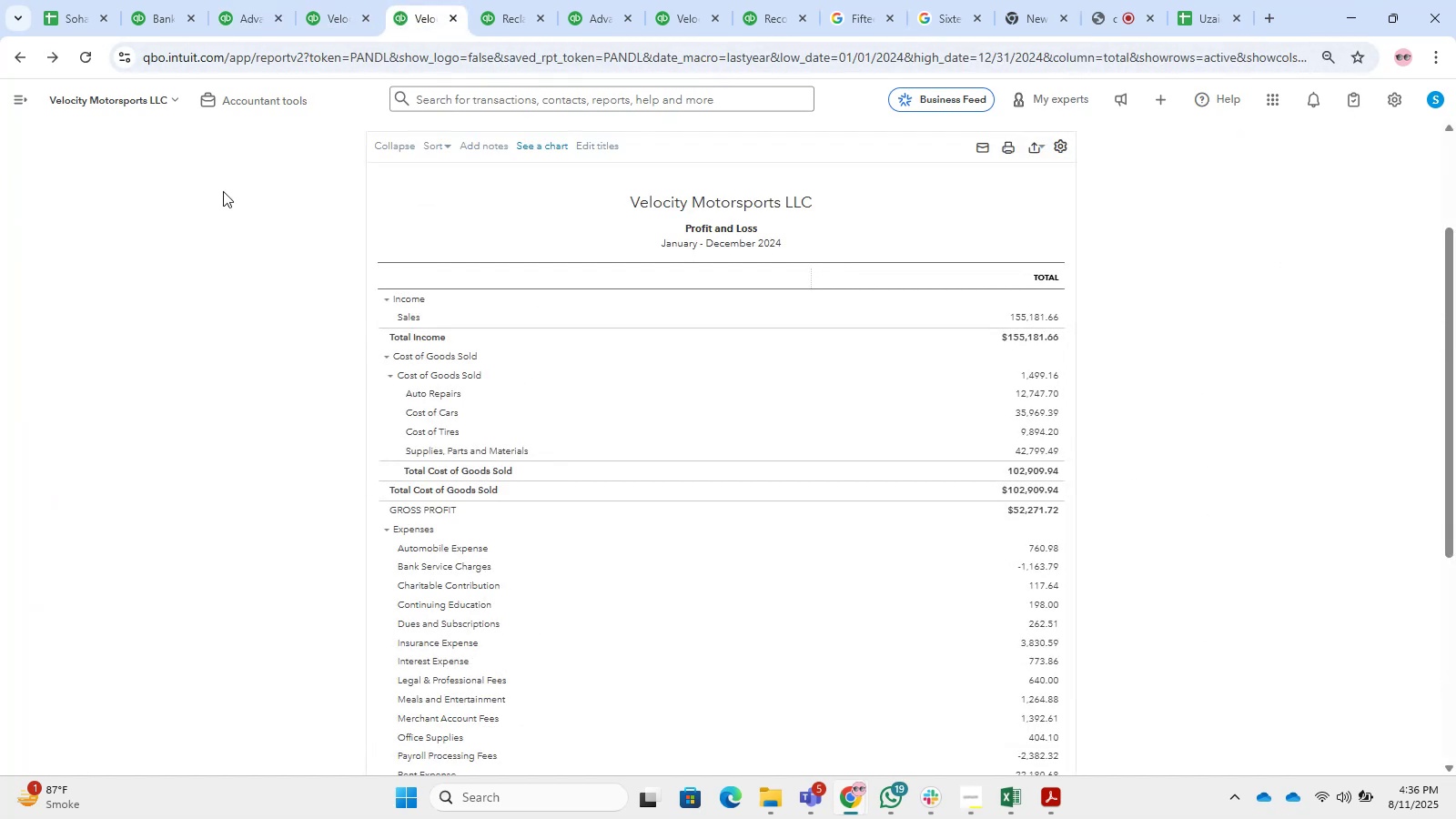 
left_click([310, 0])
 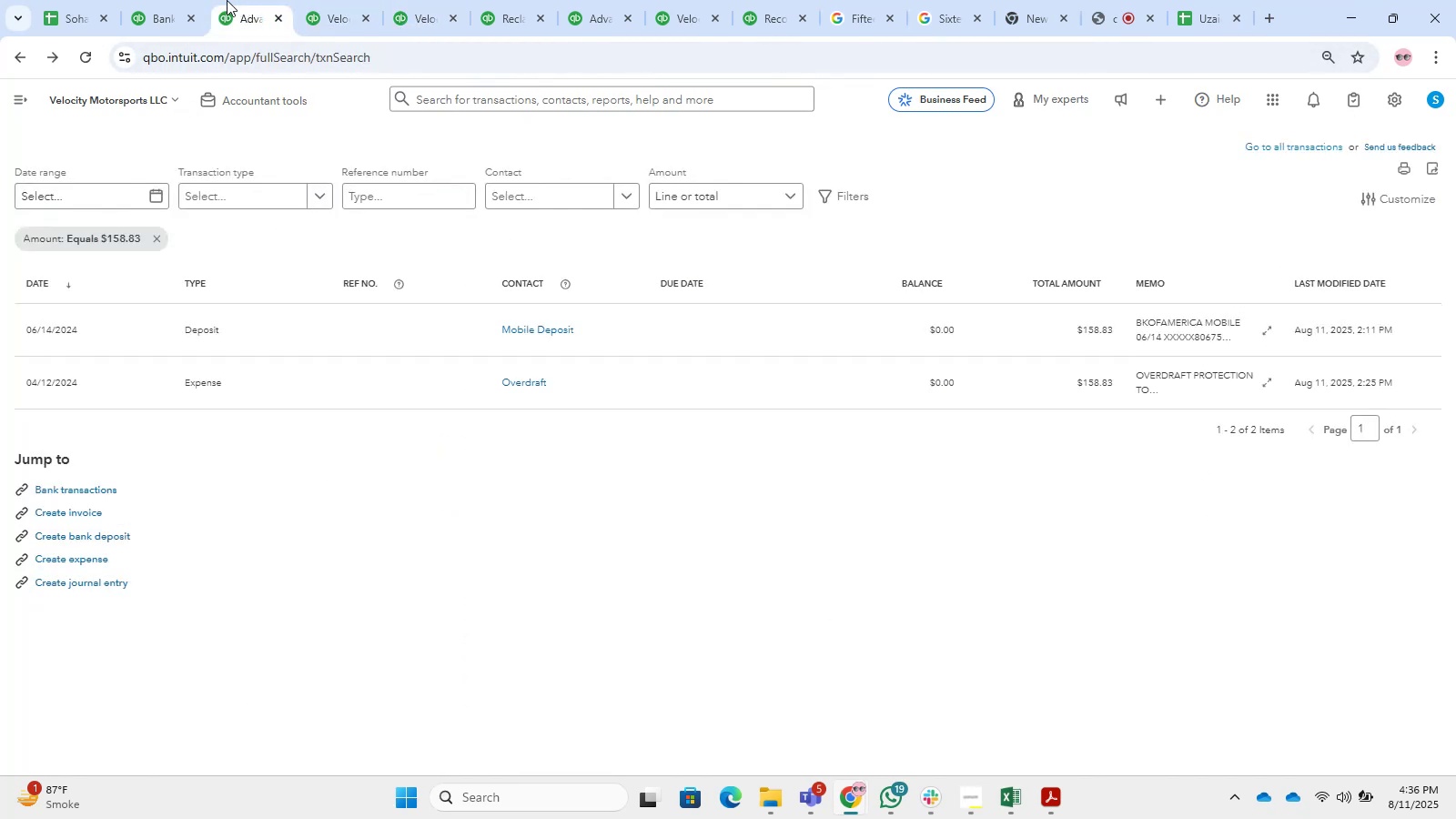 
triple_click([185, 0])
 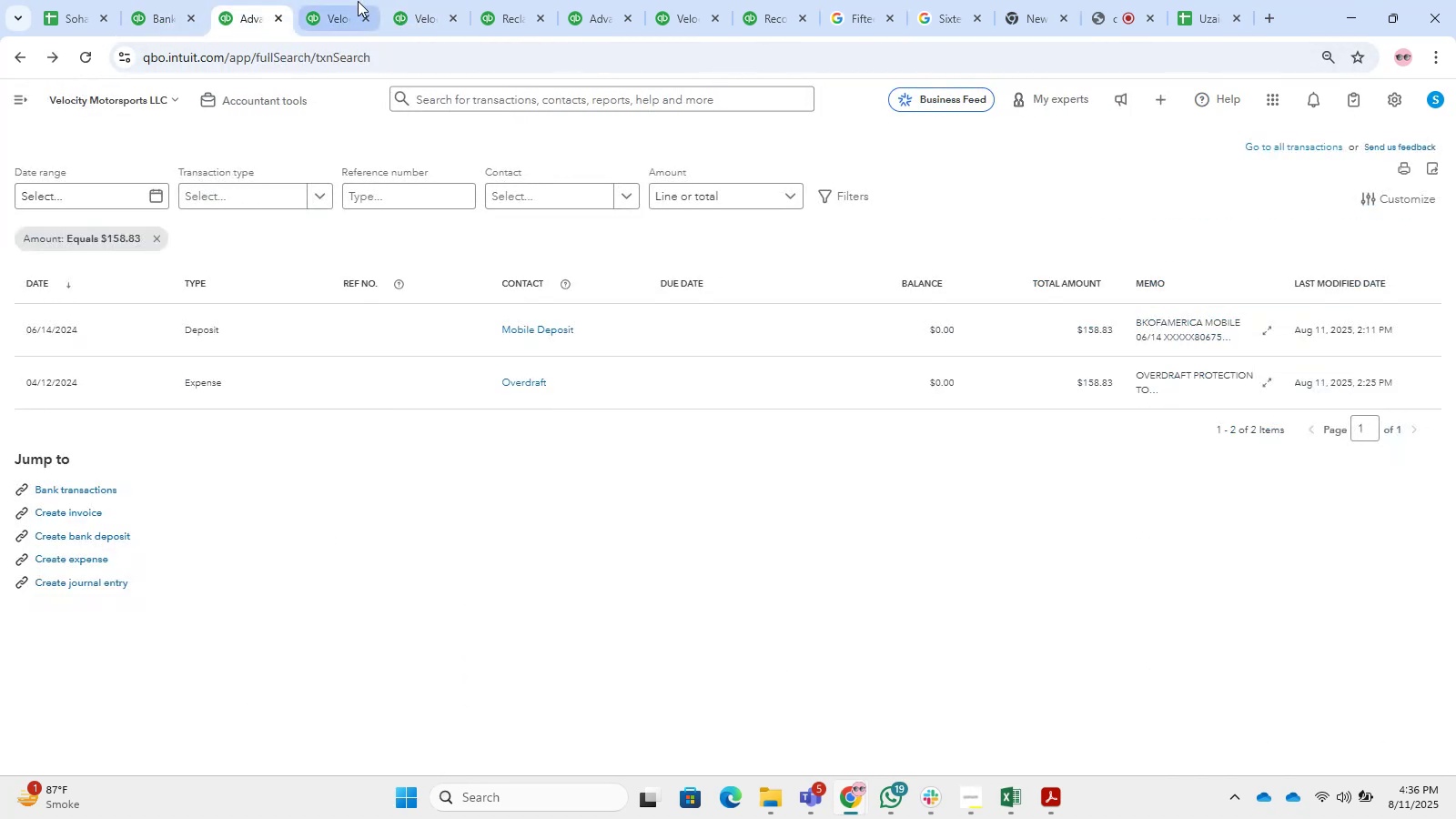 
scroll: coordinate [152, 202], scroll_direction: up, amount: 5.0
 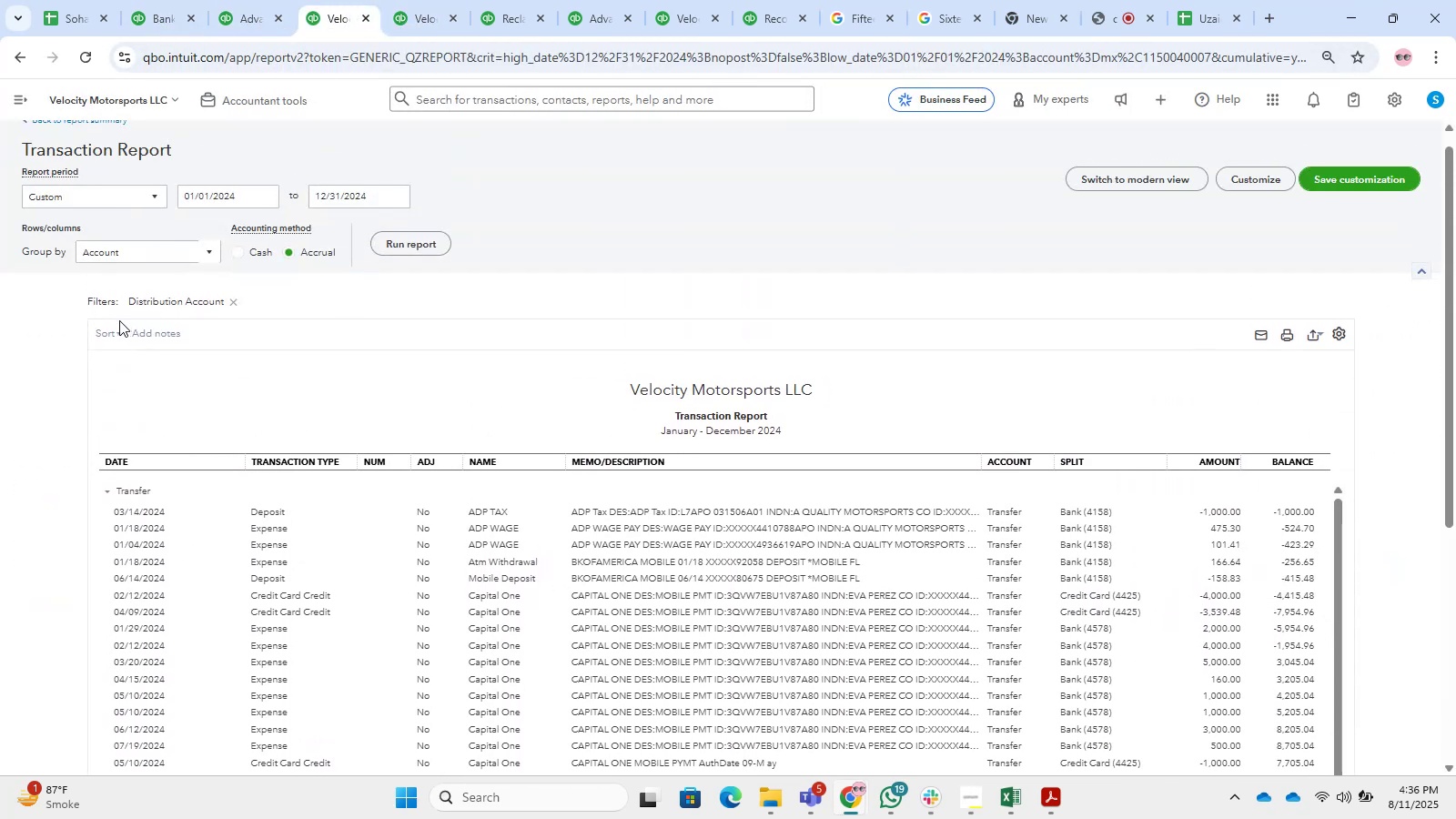 
left_click([109, 325])
 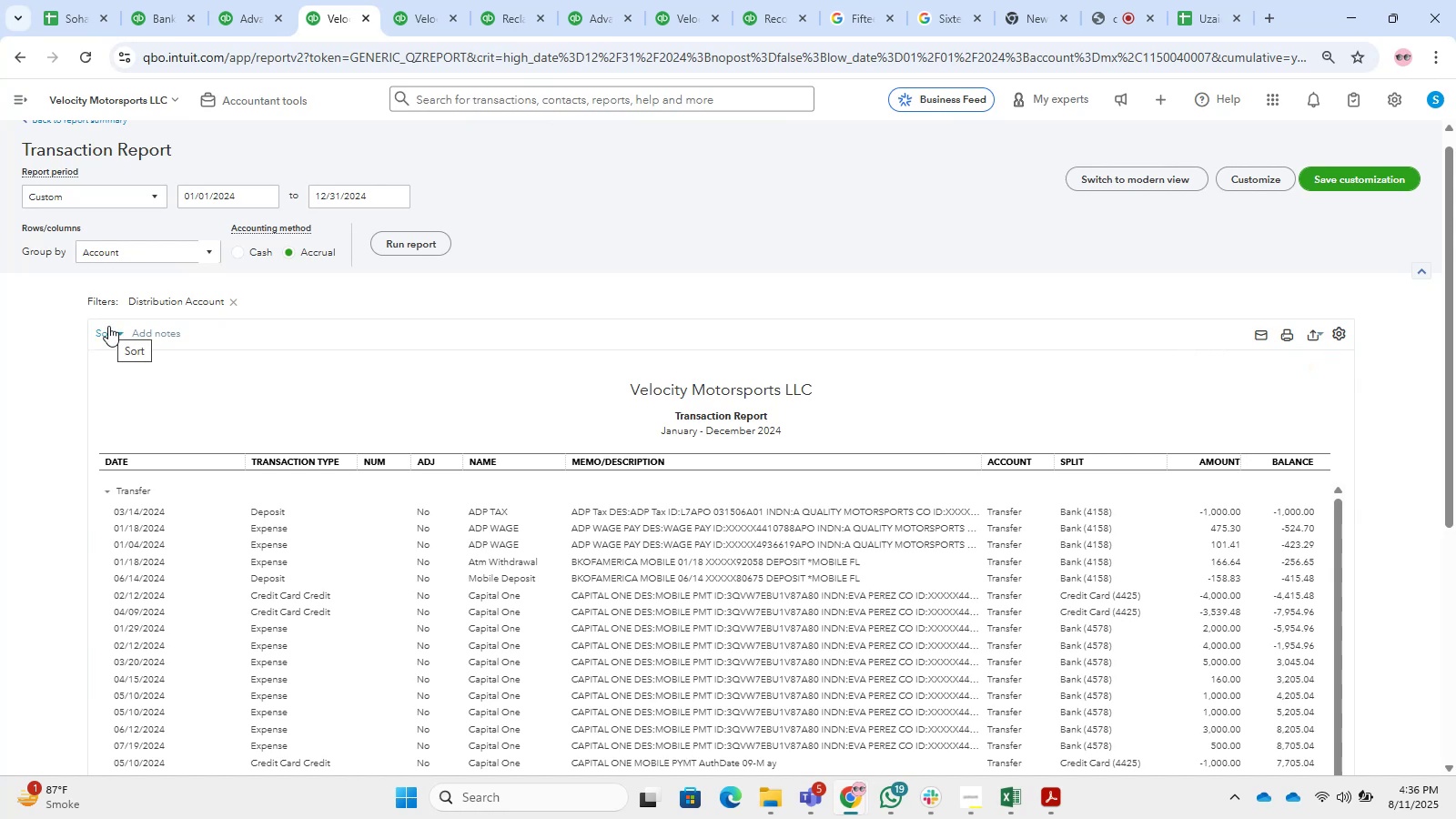 
wait(10.34)
 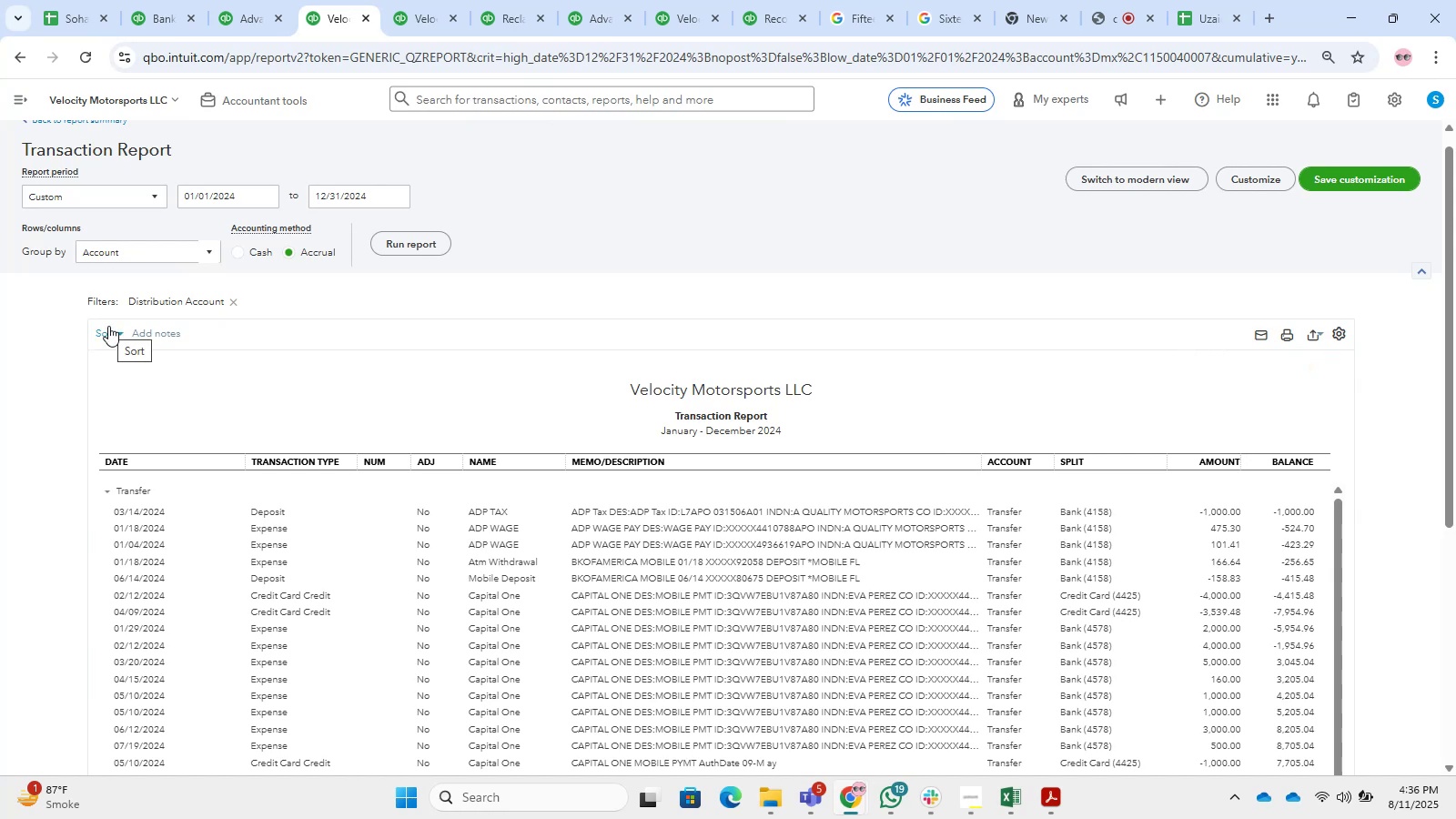 
left_click([114, 336])
 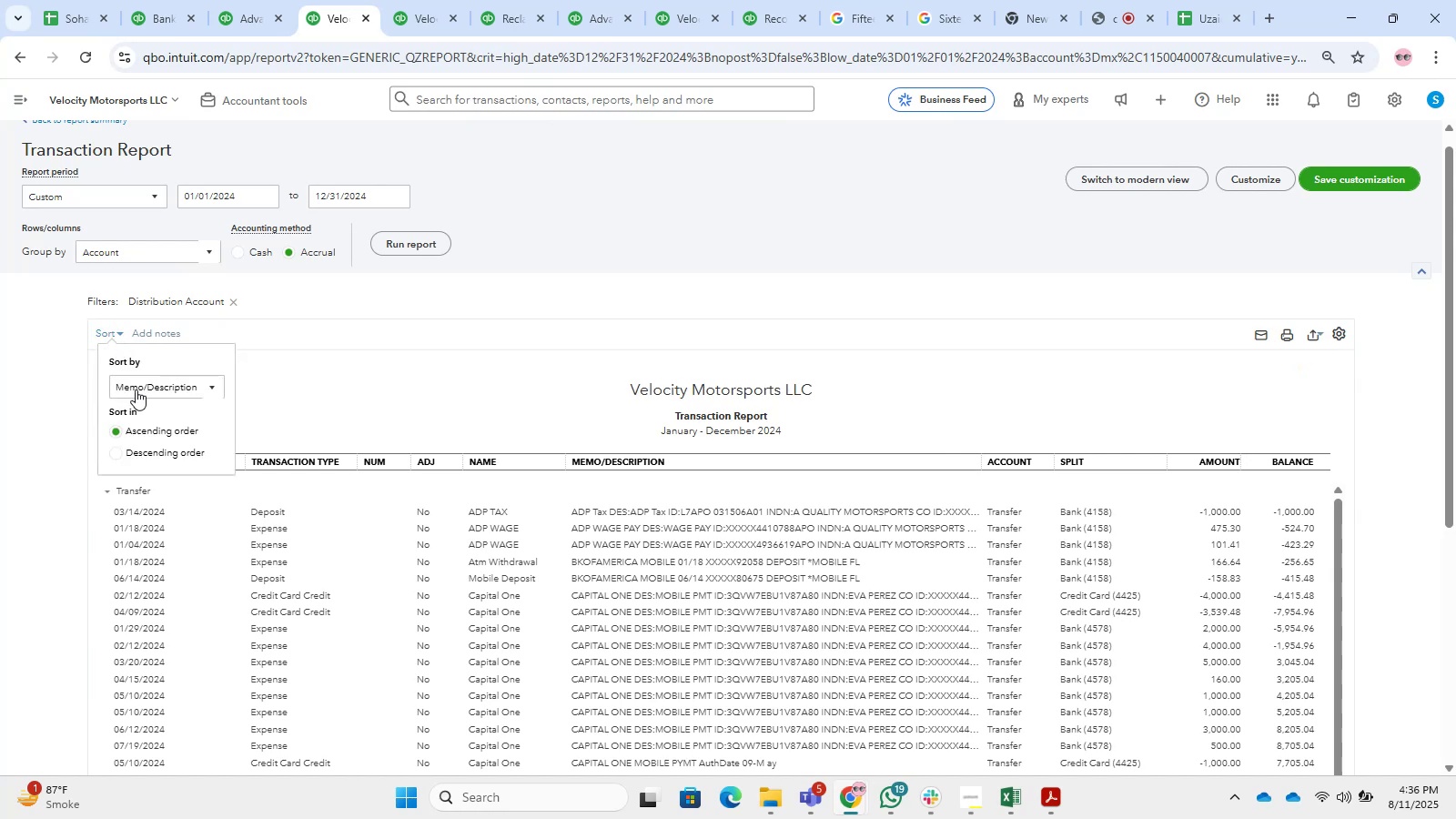 
left_click([139, 397])
 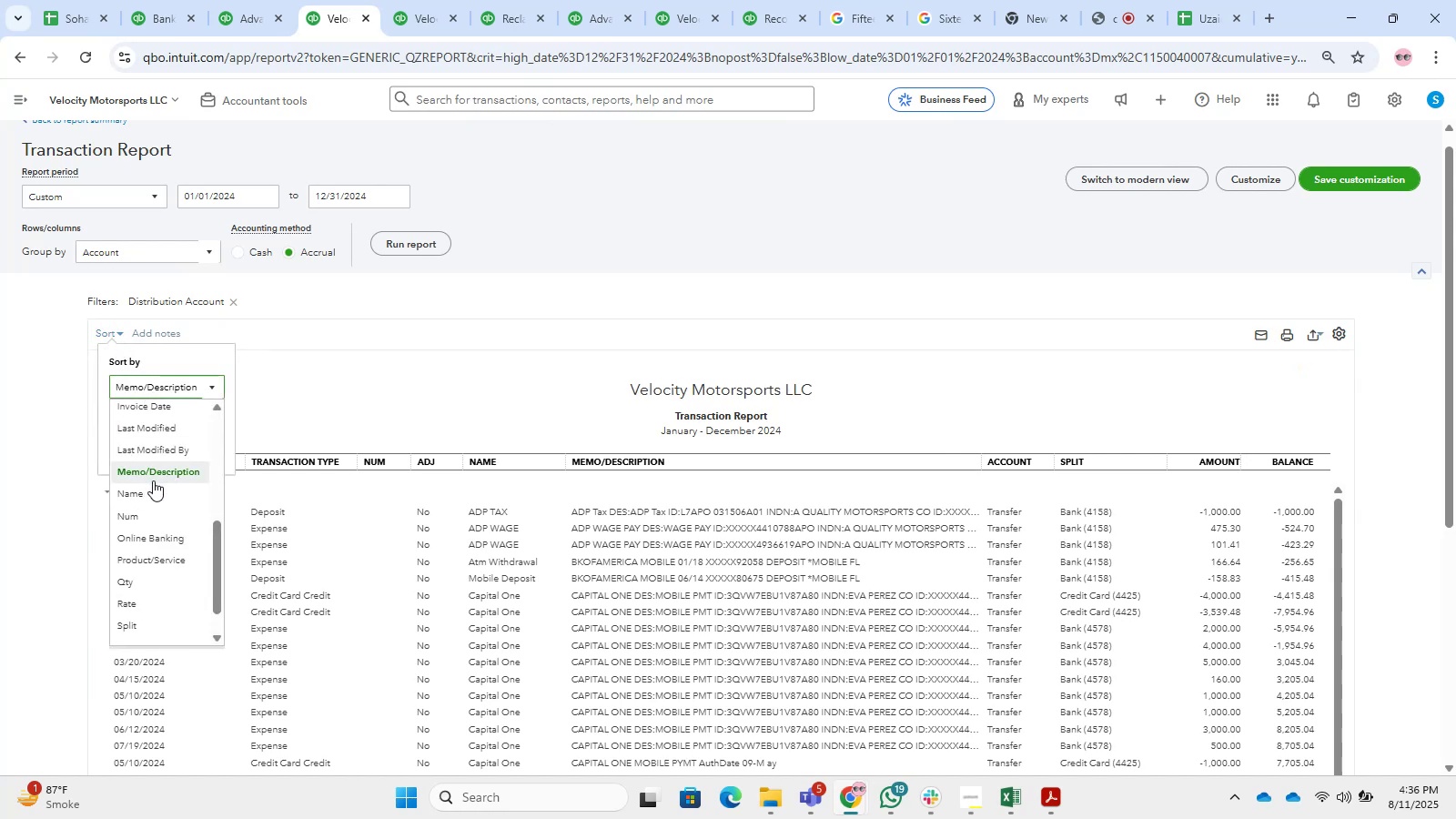 
left_click([157, 466])
 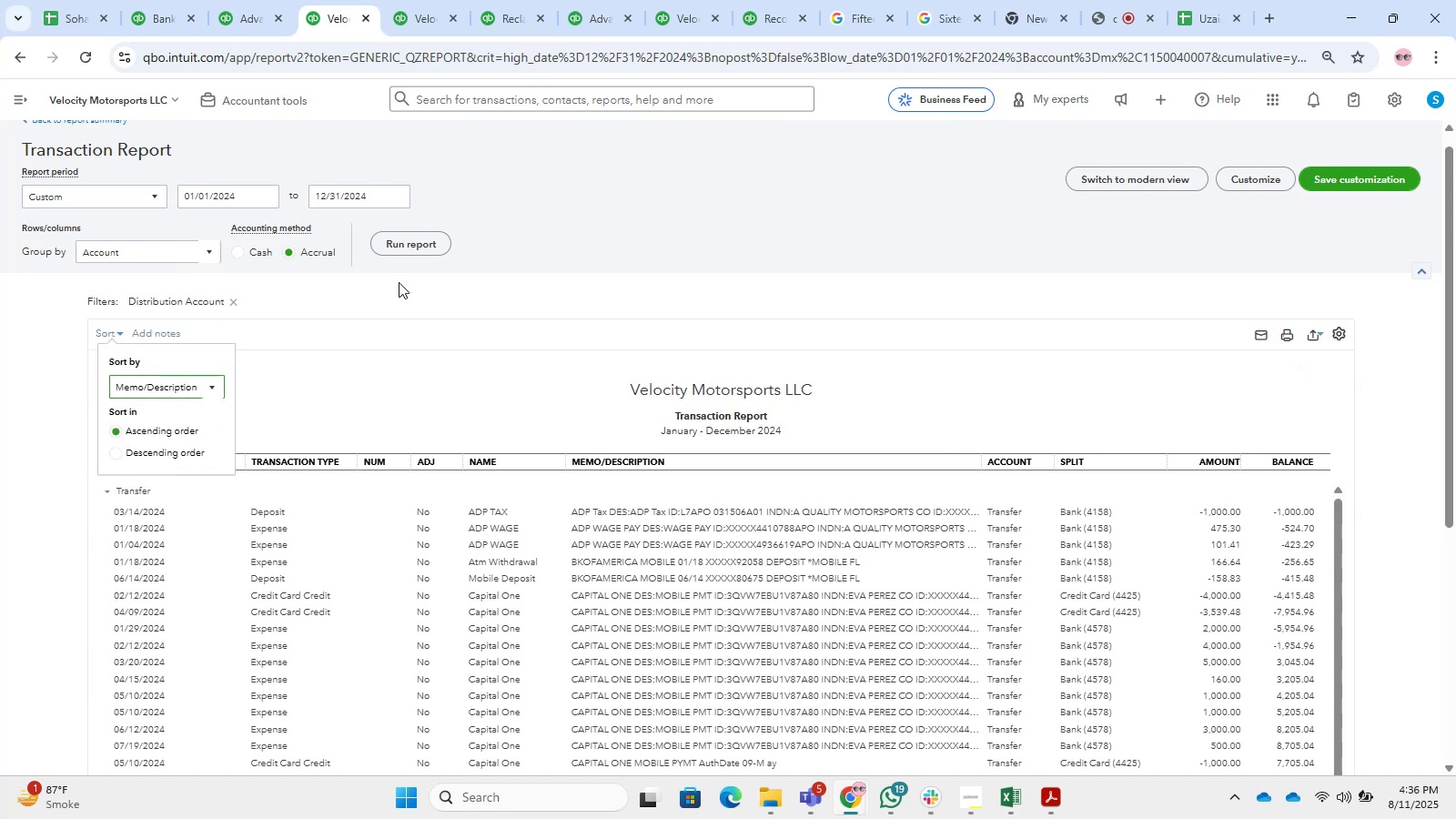 
left_click_drag(start_coordinate=[398, 244], to_coordinate=[392, 246])
 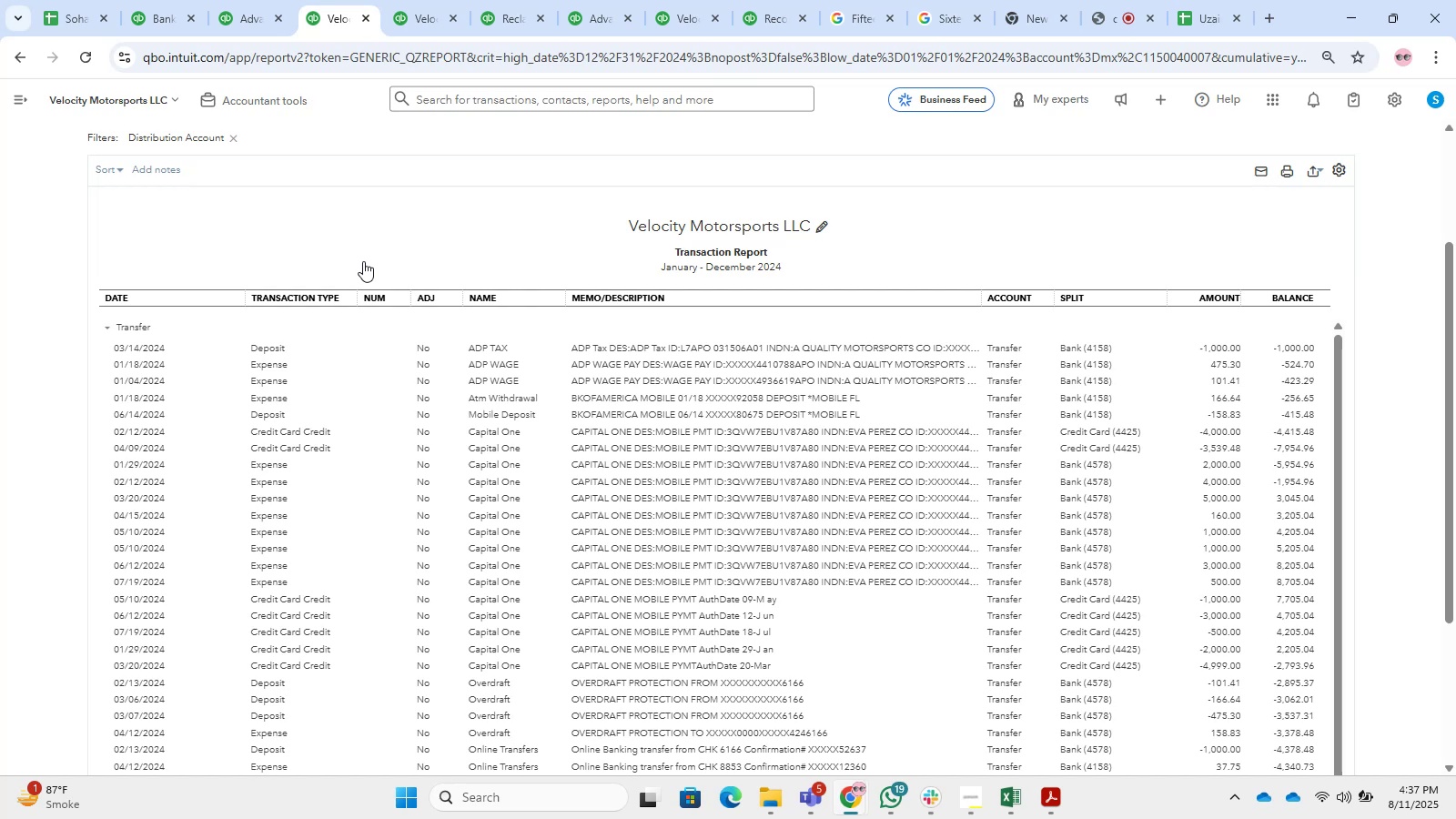 
wait(32.63)
 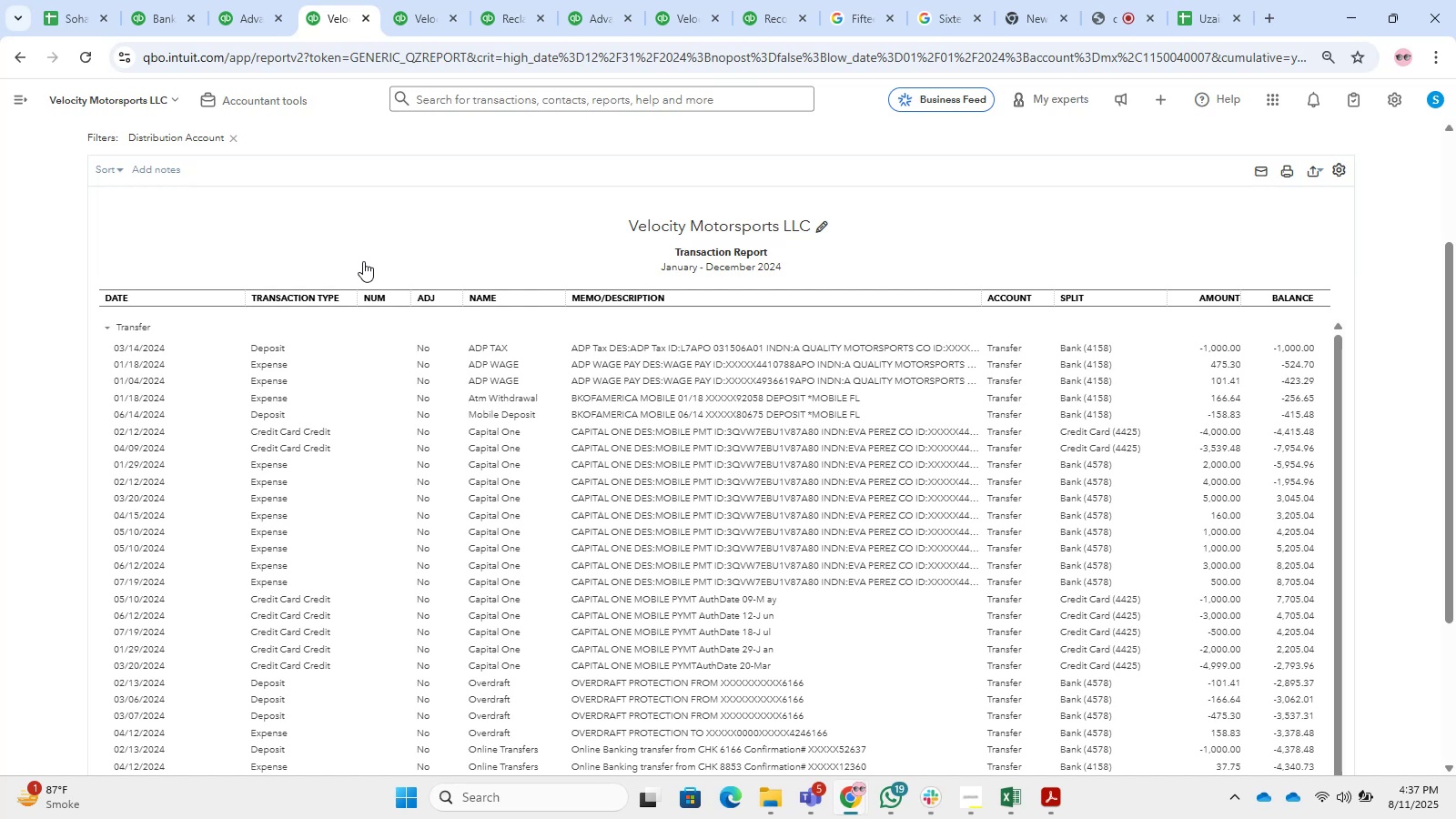 
scroll: coordinate [243, 319], scroll_direction: up, amount: 2.0
 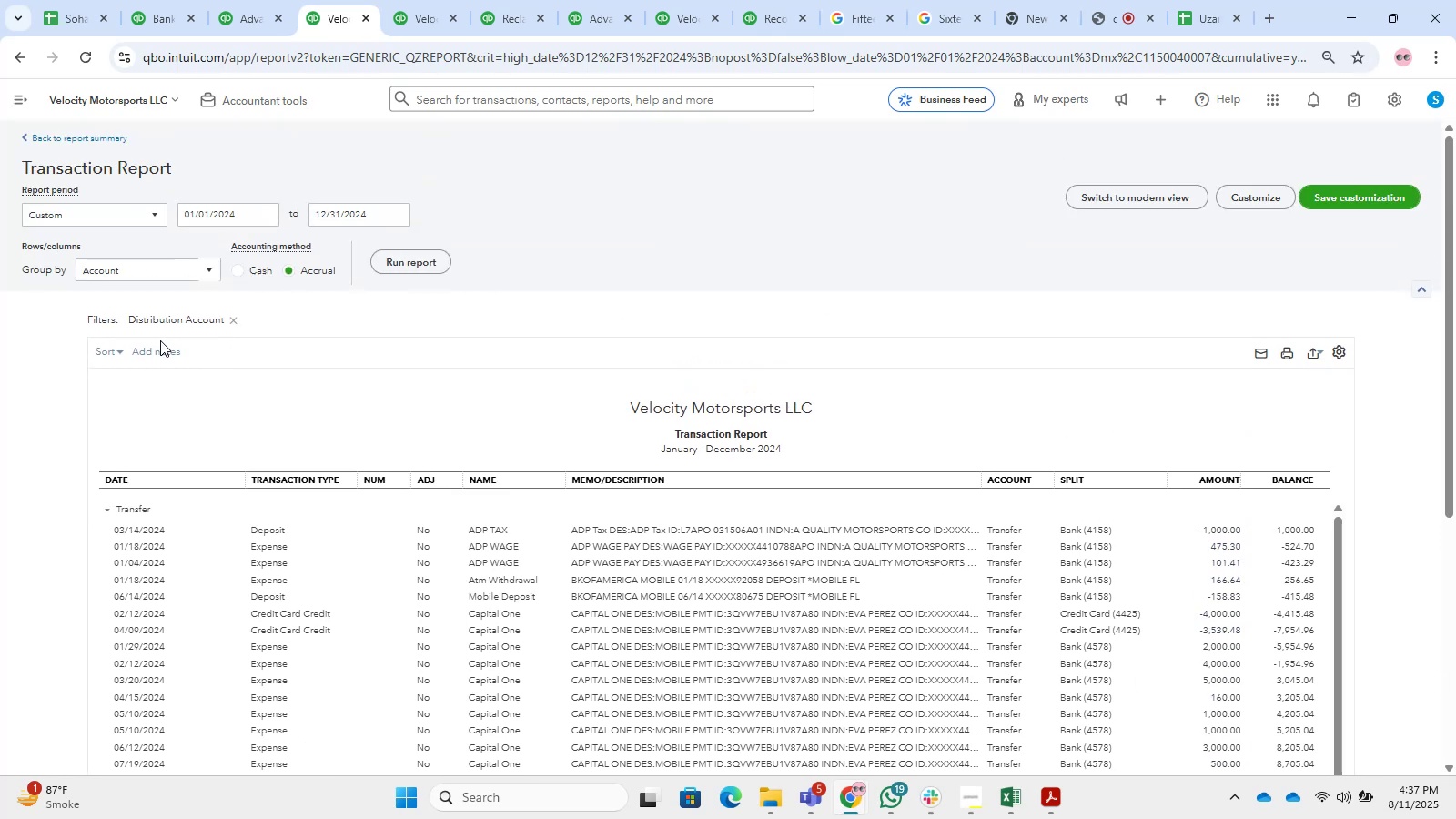 
left_click_drag(start_coordinate=[126, 347], to_coordinate=[122, 348])
 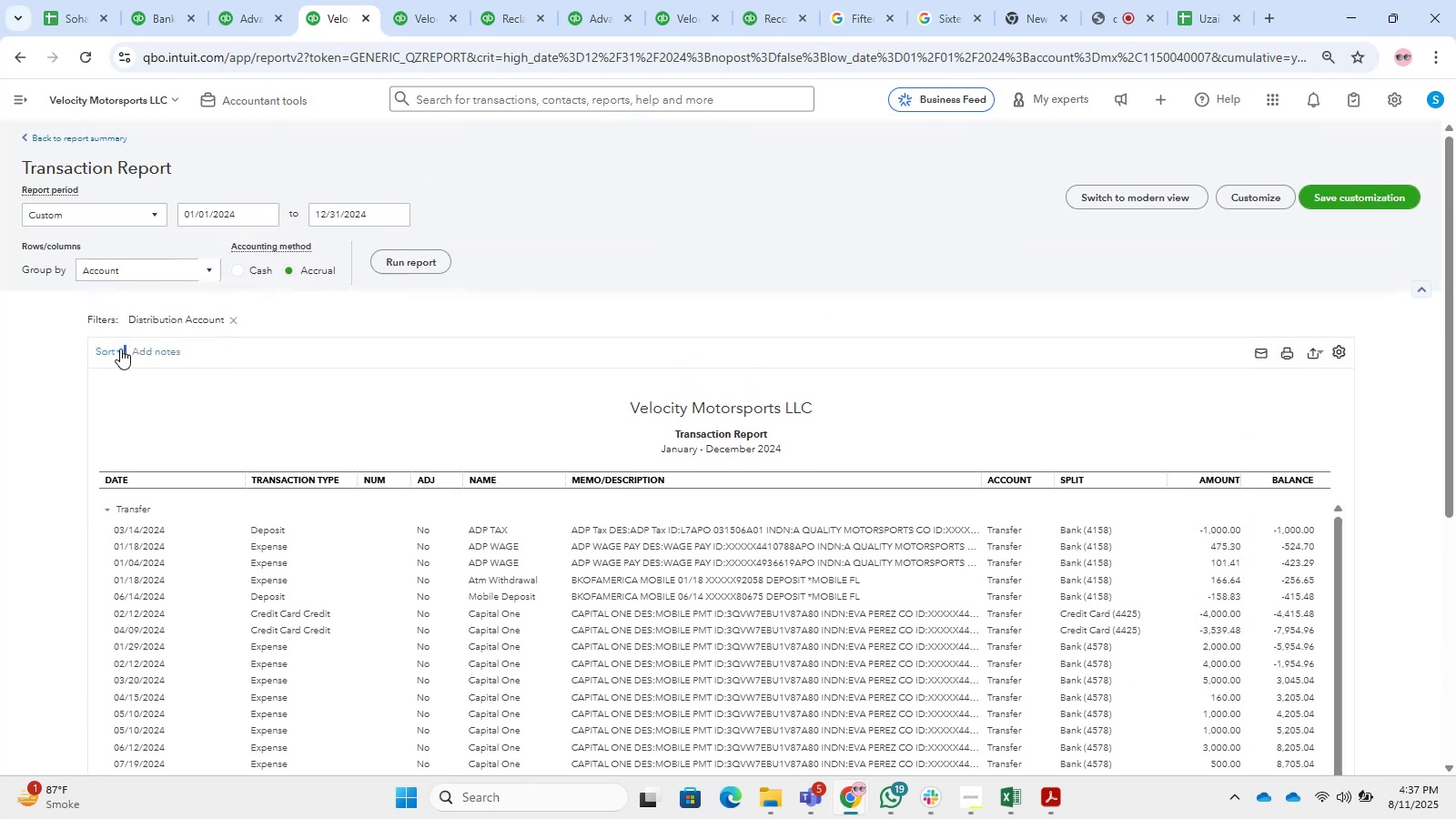 
double_click([119, 349])
 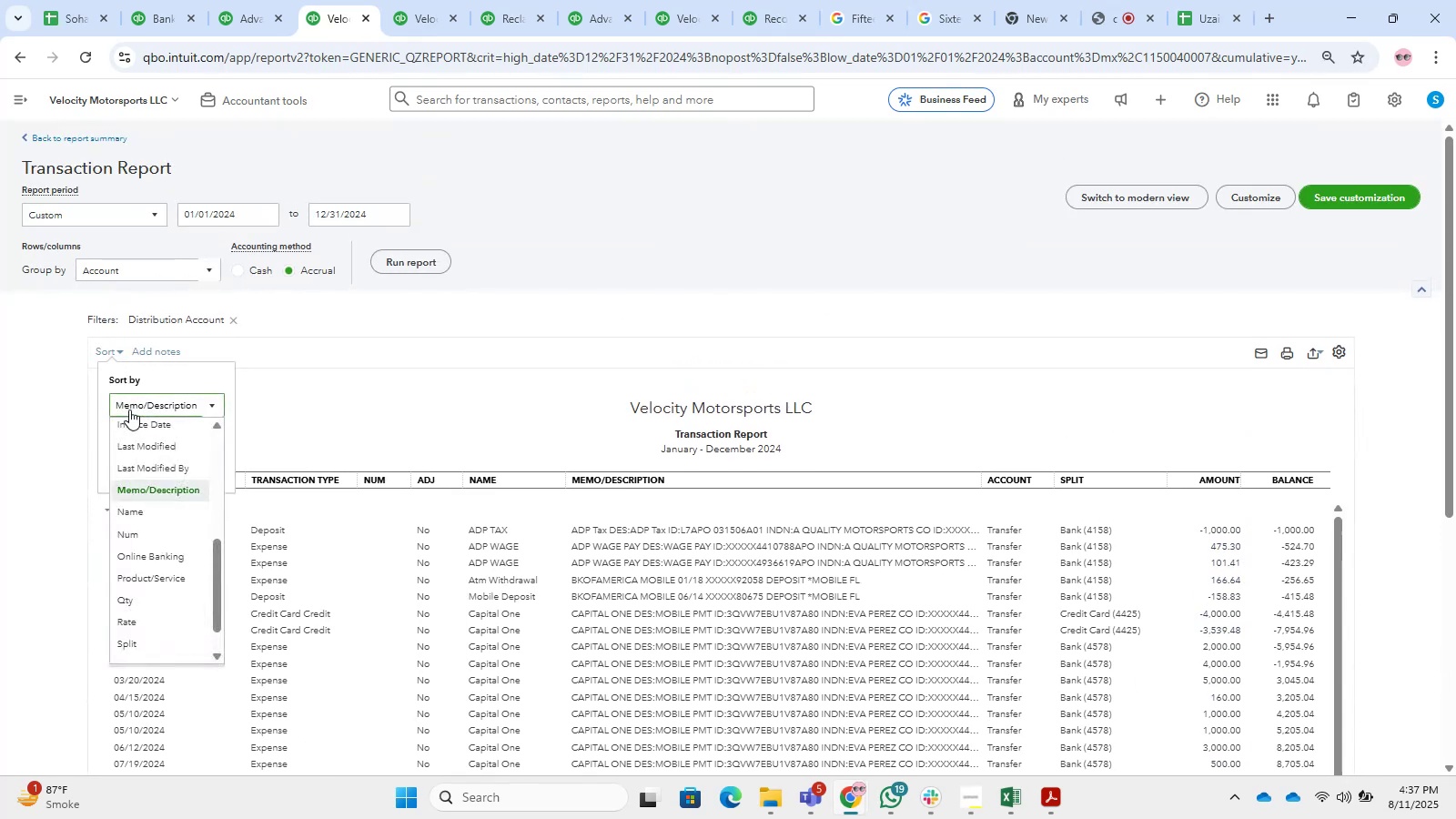 
scroll: coordinate [147, 441], scroll_direction: up, amount: 3.0
 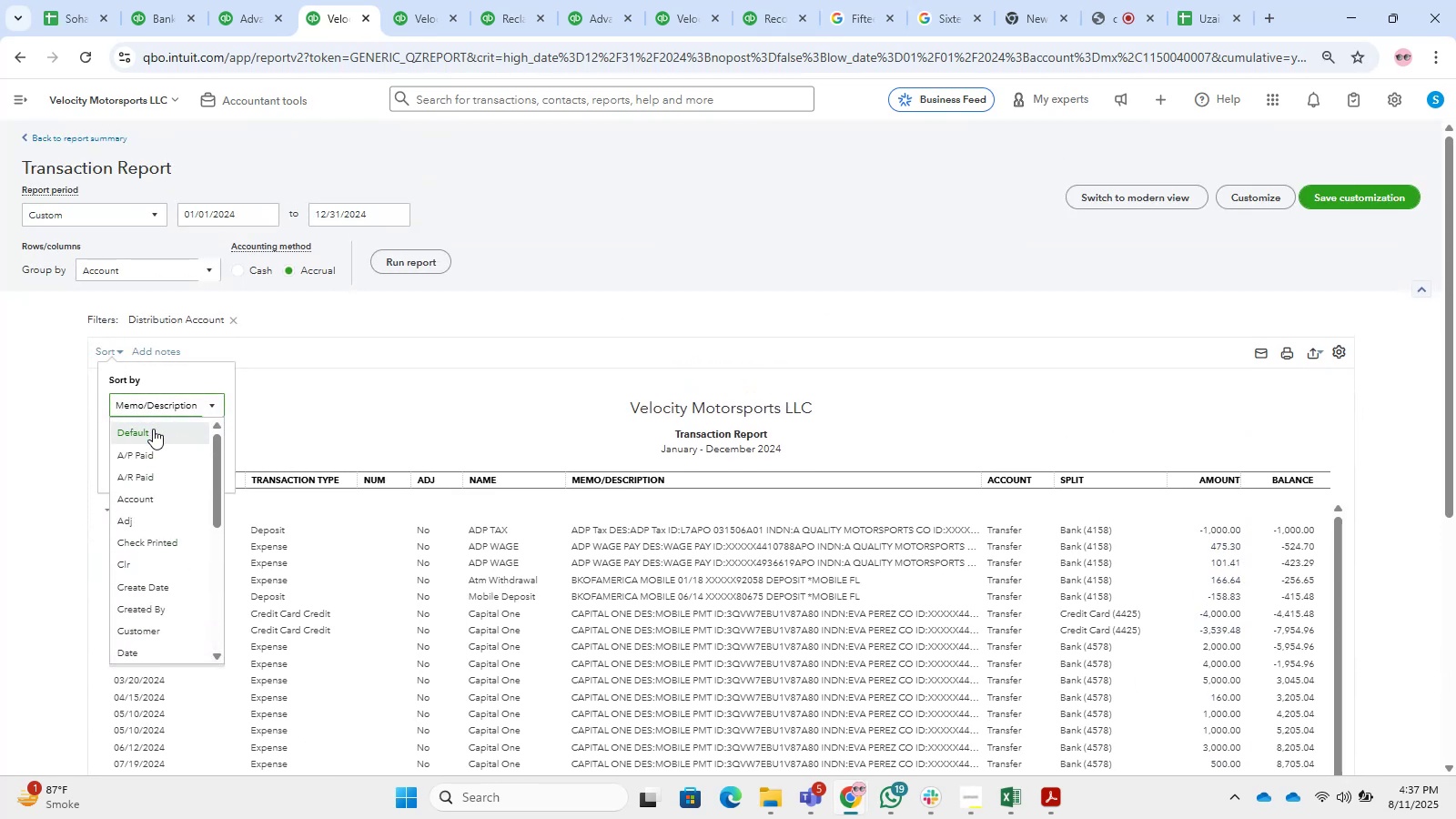 
left_click([153, 438])
 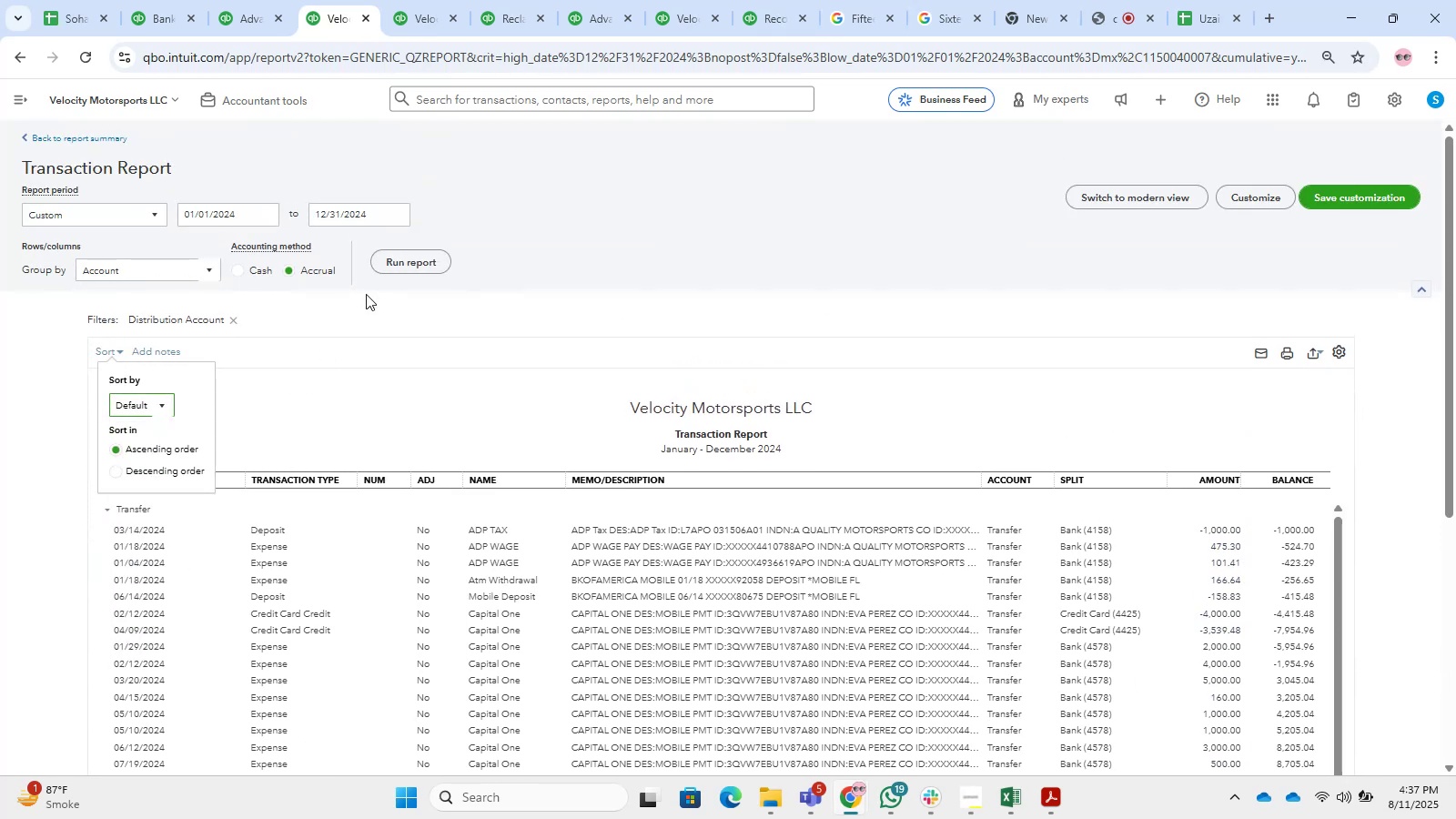 
left_click([410, 261])
 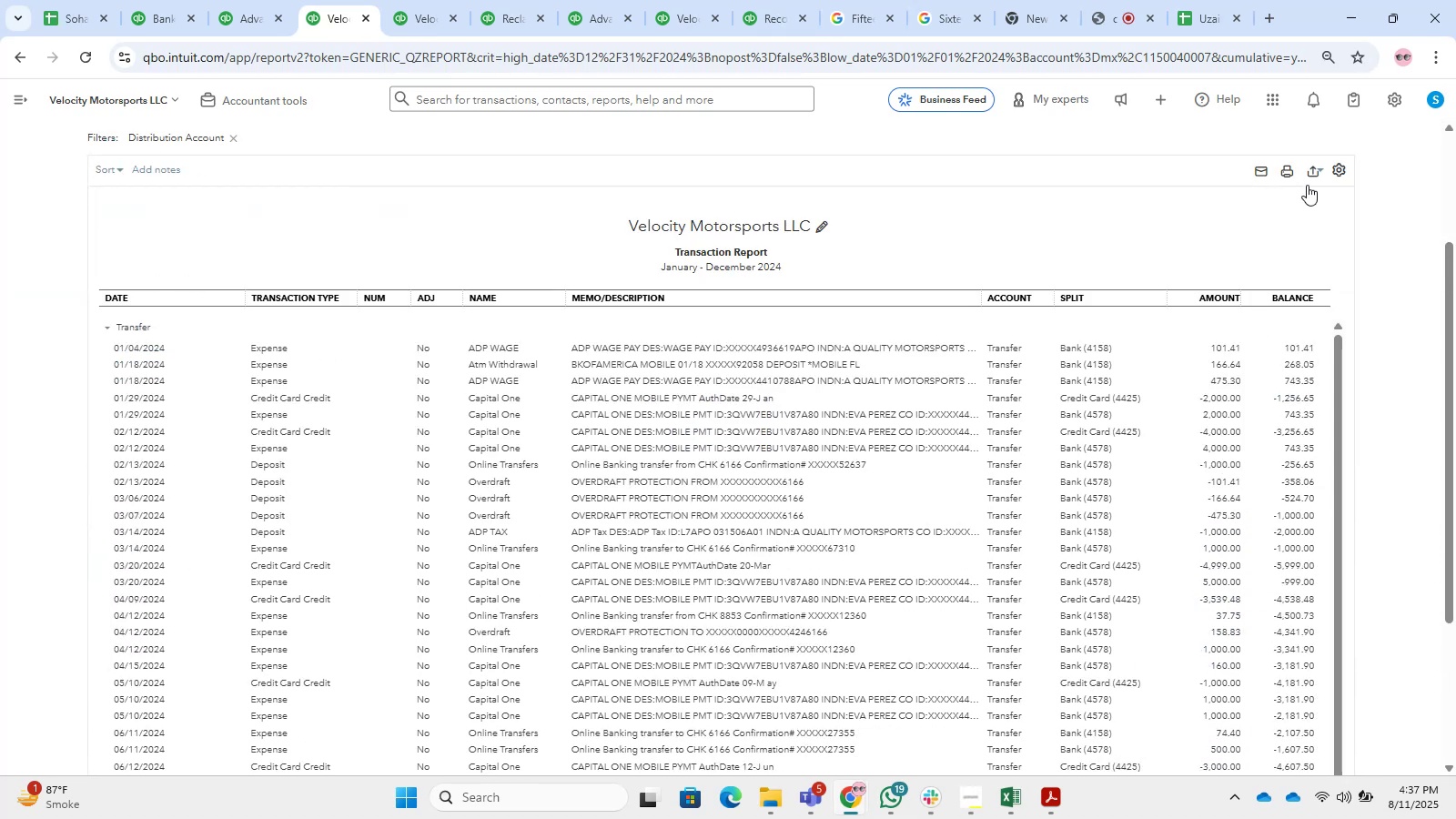 
mouse_move([1289, 193])
 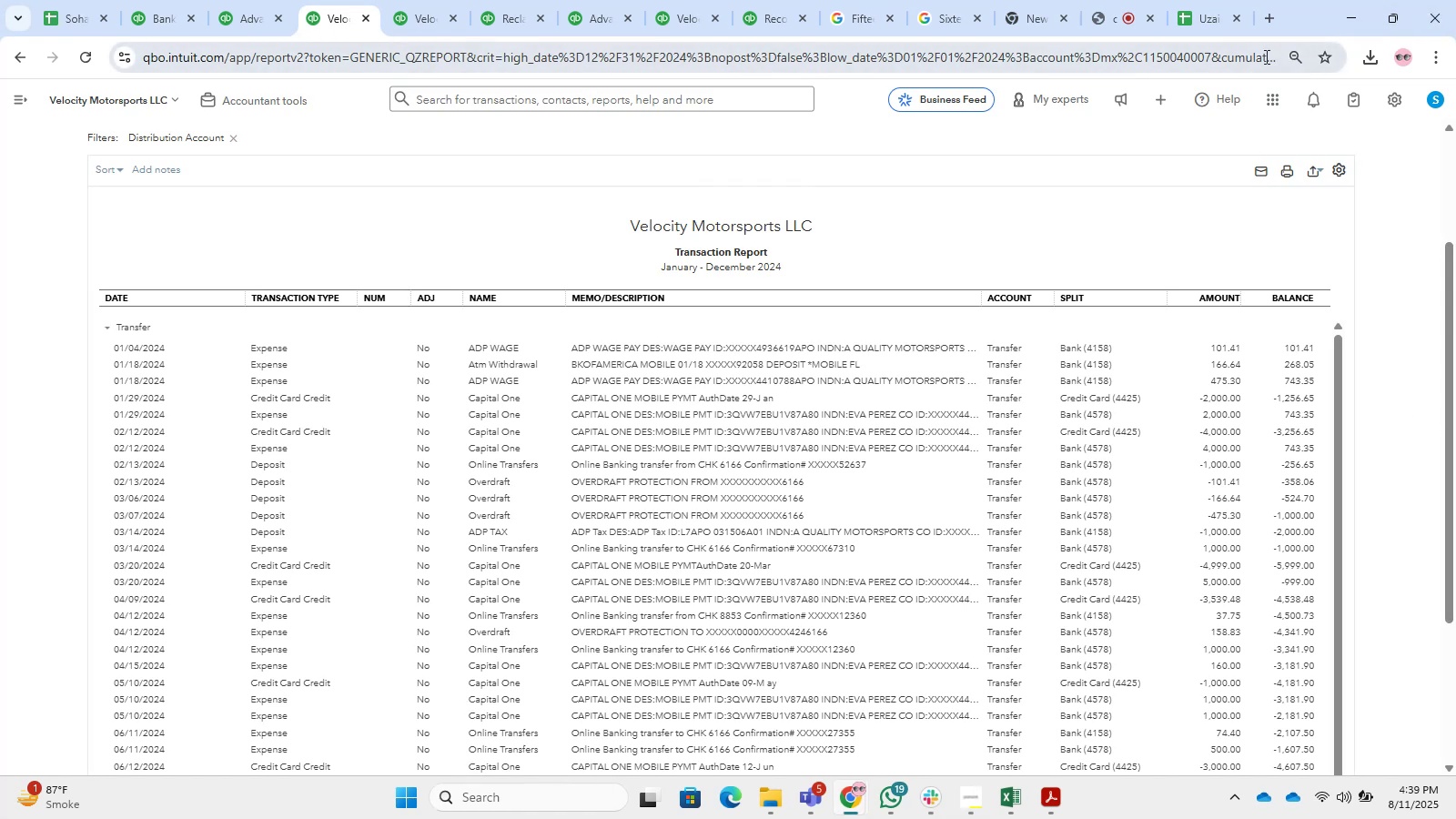 
wait(100.23)
 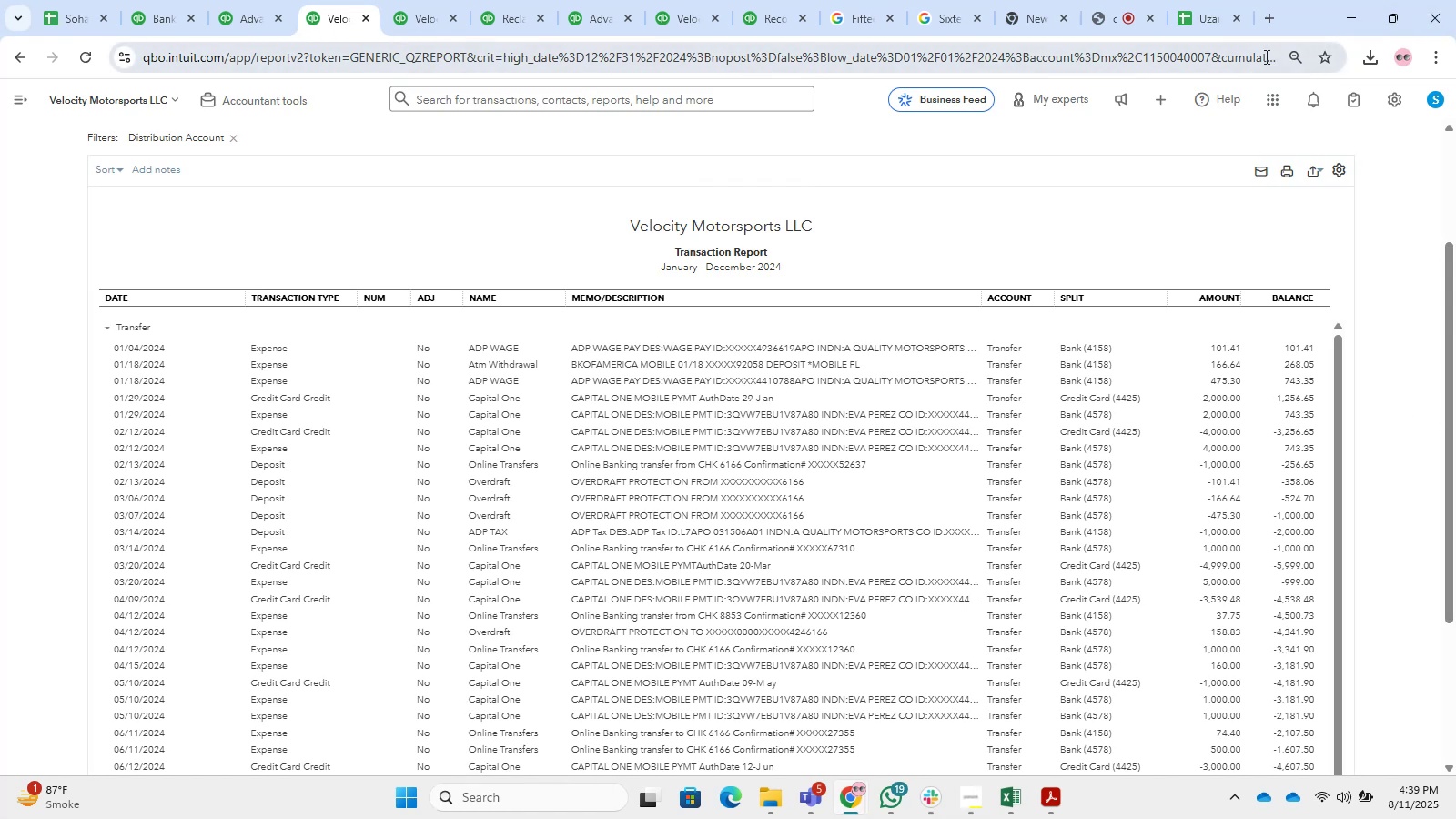 
left_click([1376, 58])
 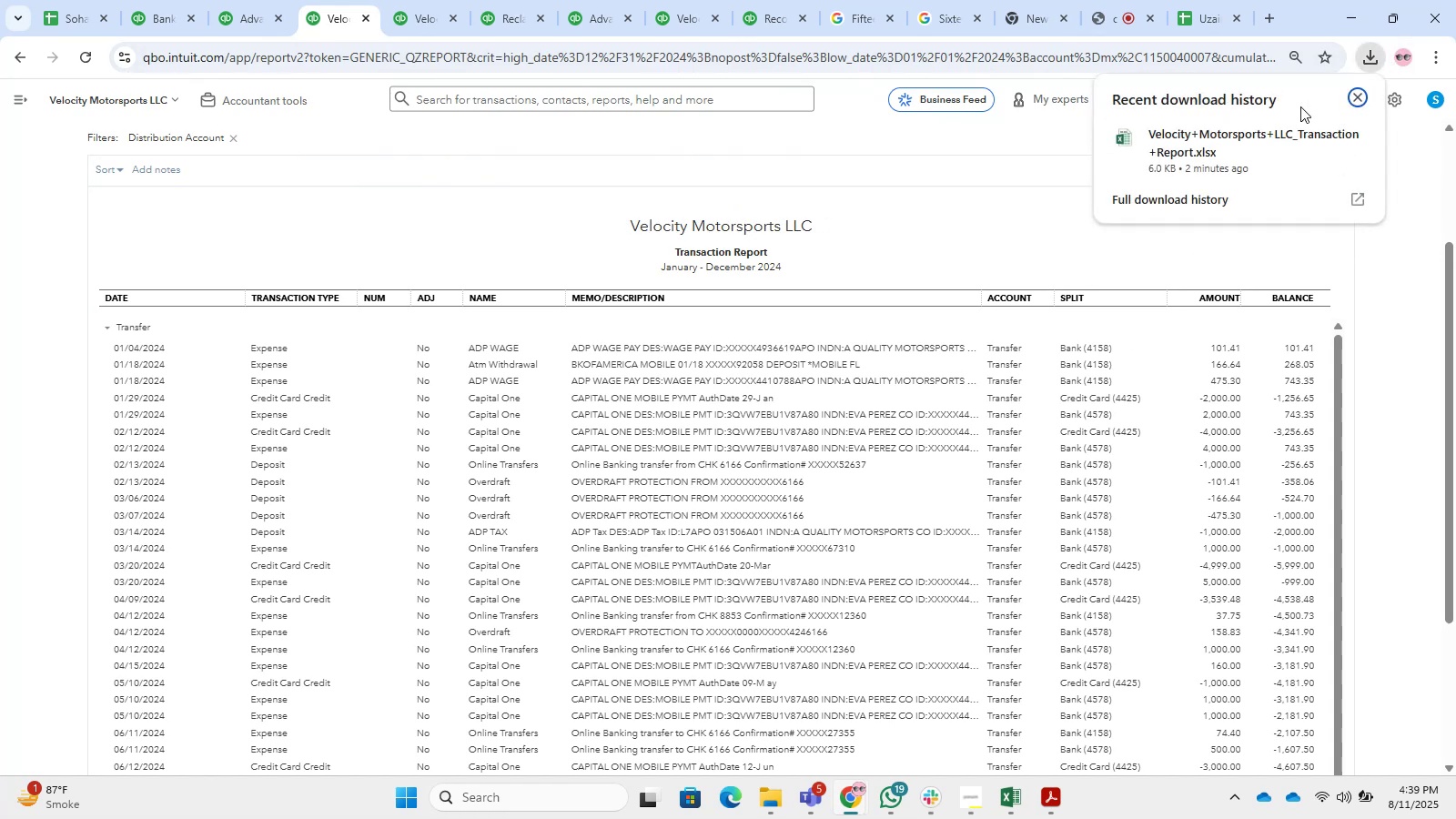 
left_click([1290, 124])
 